 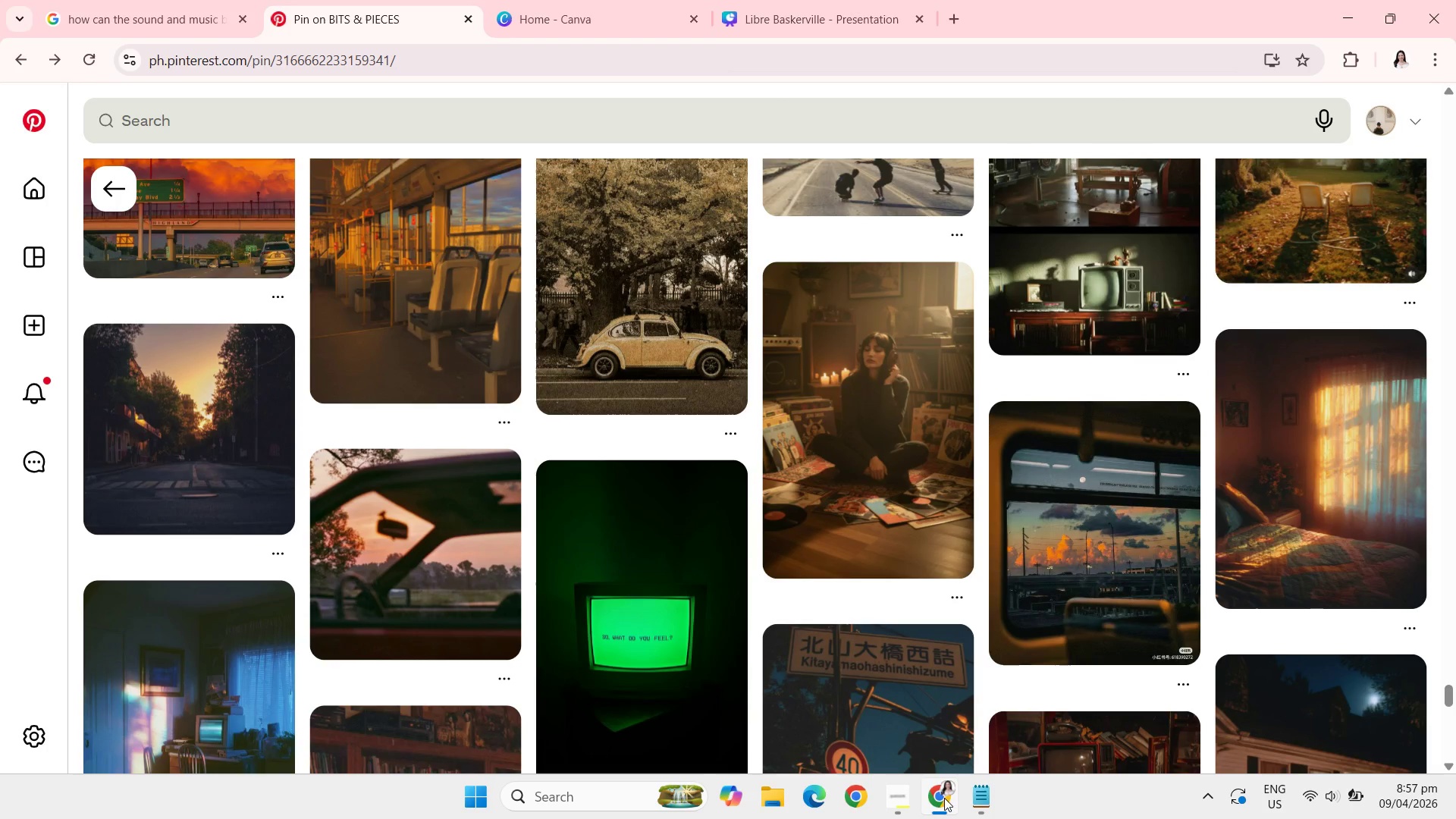 
mouse_move([890, 626])
 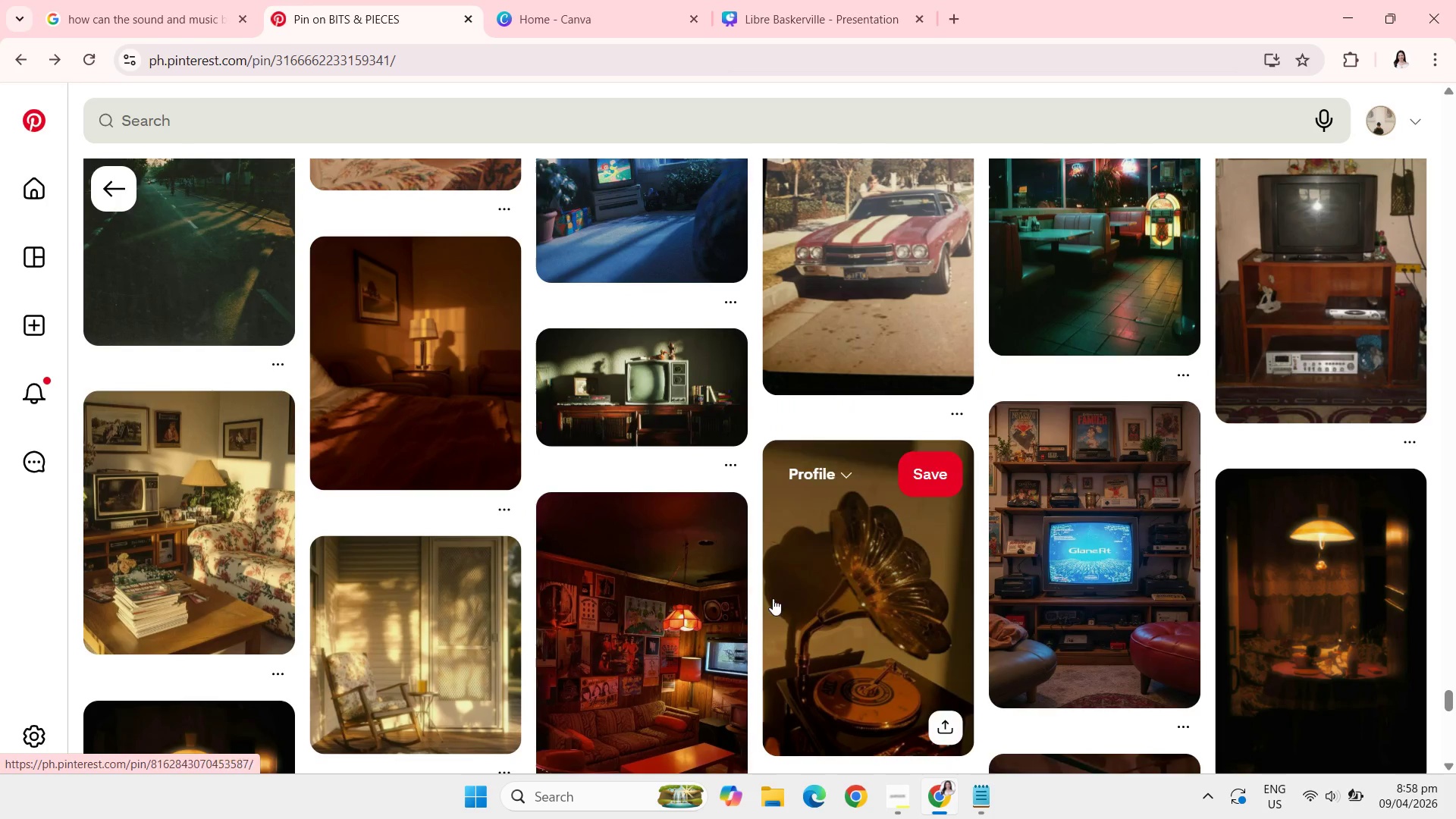 
mouse_move([730, 561])
 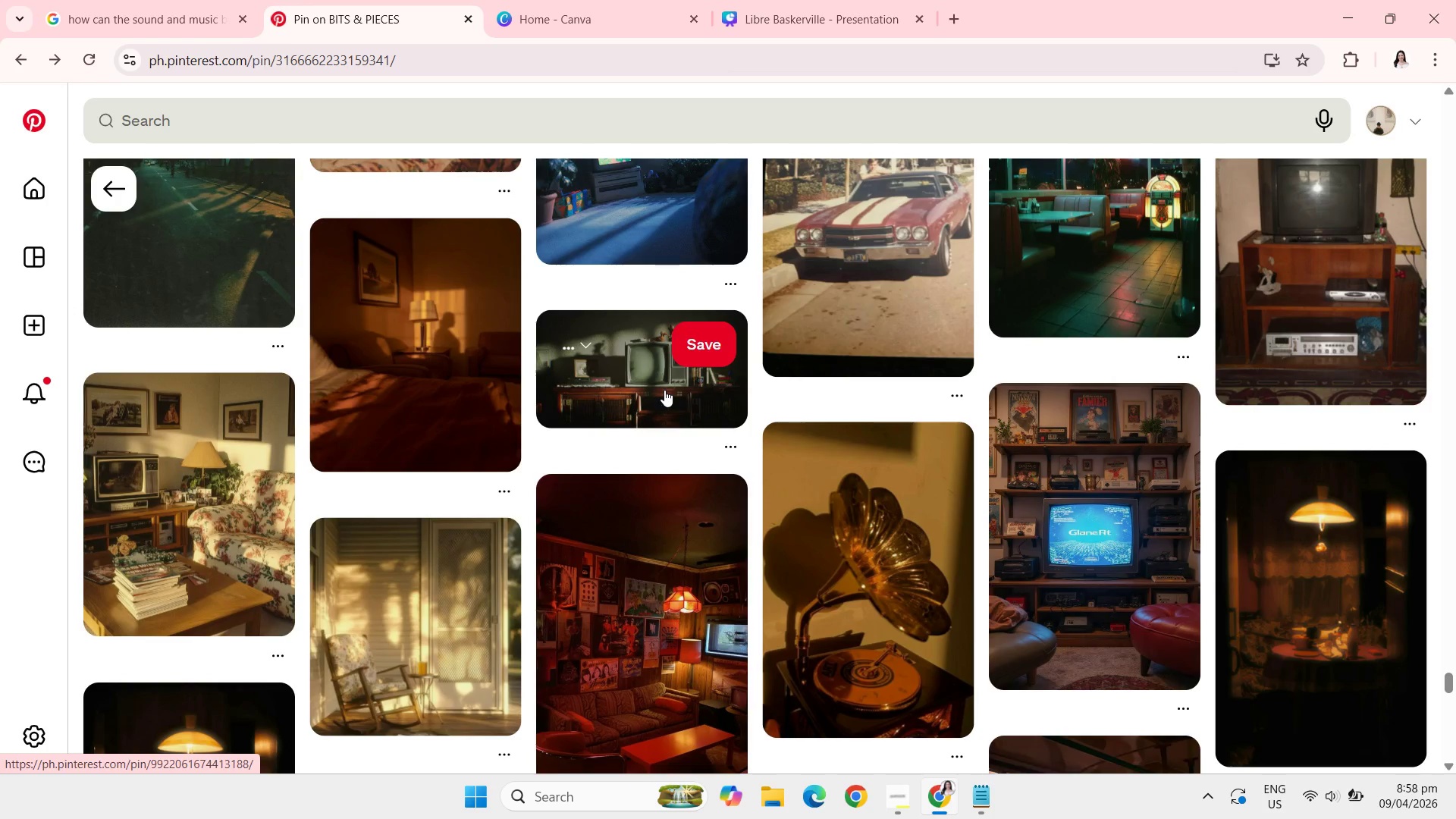 
left_click([664, 390])
 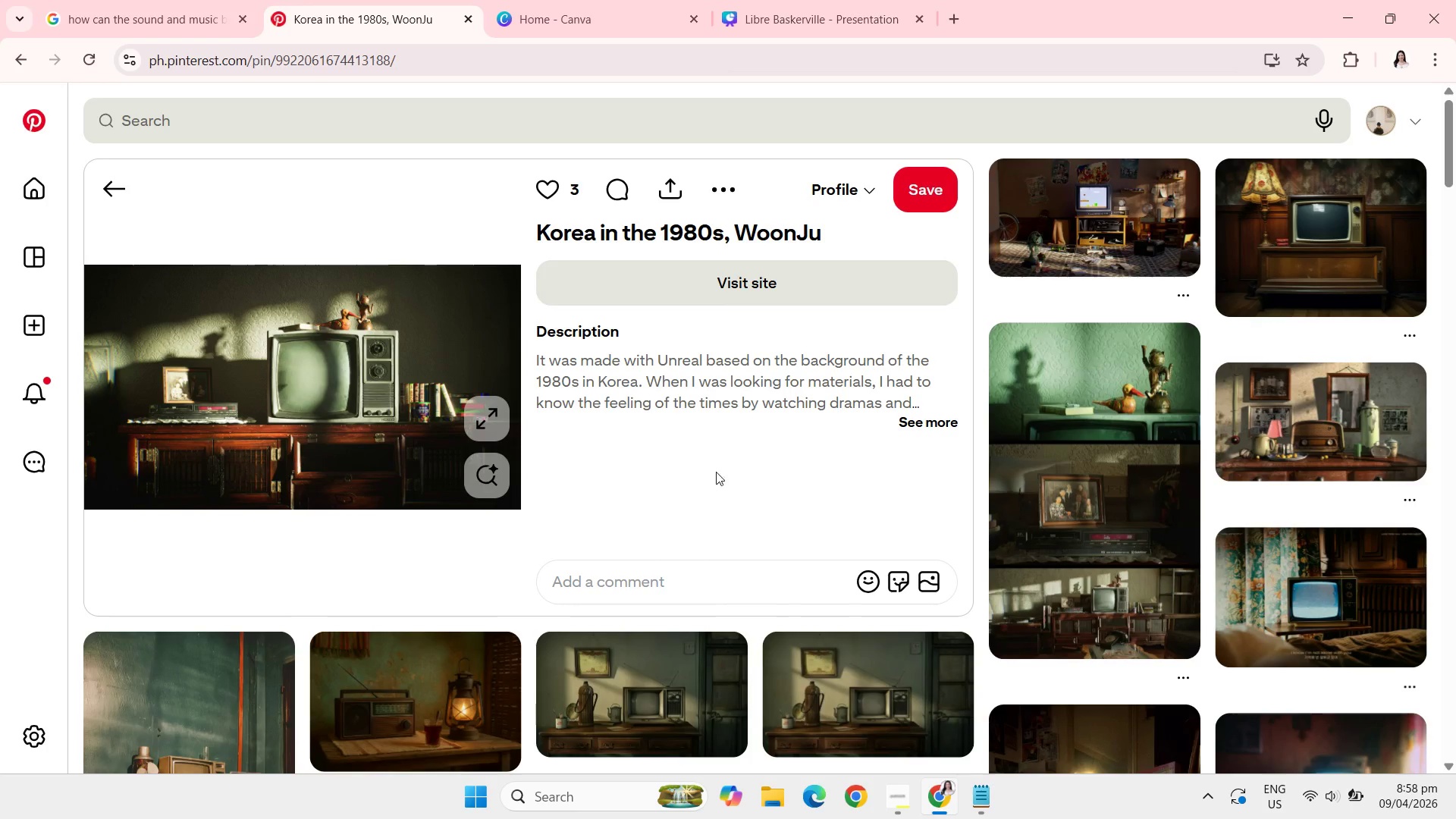 
wait(38.83)
 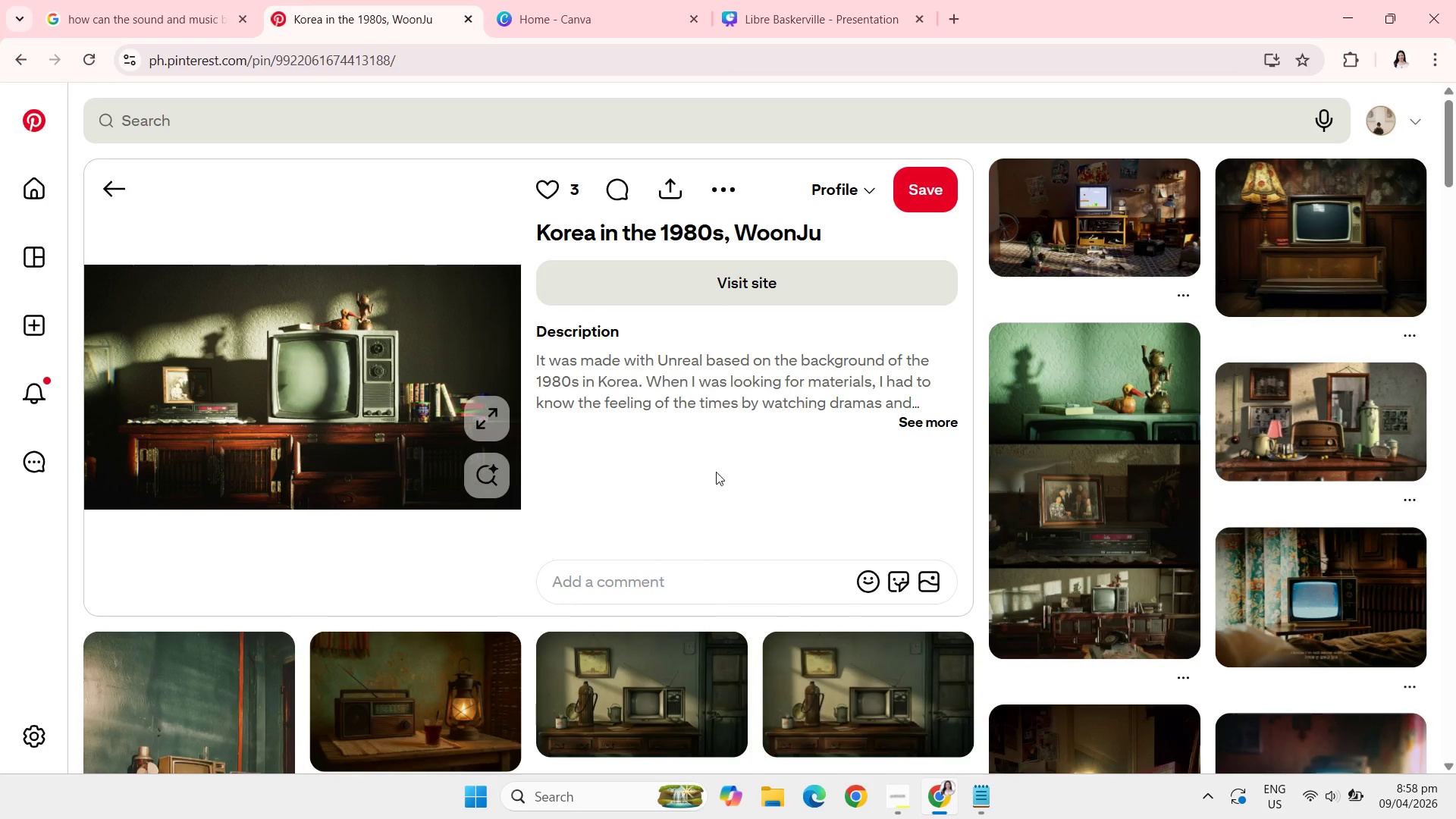 
left_click([117, 192])
 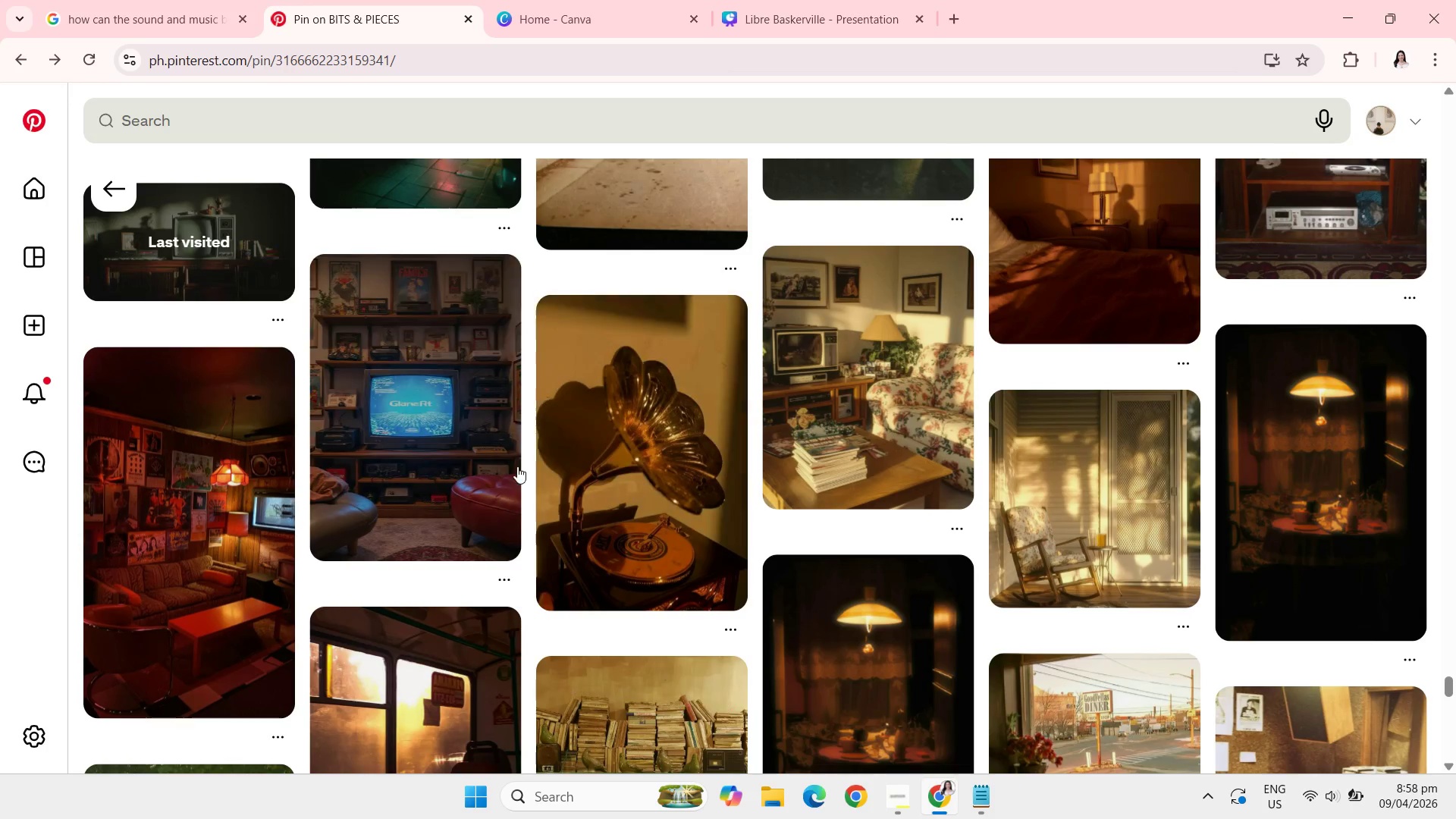 
scroll: coordinate [543, 462], scroll_direction: down, amount: 6.0
 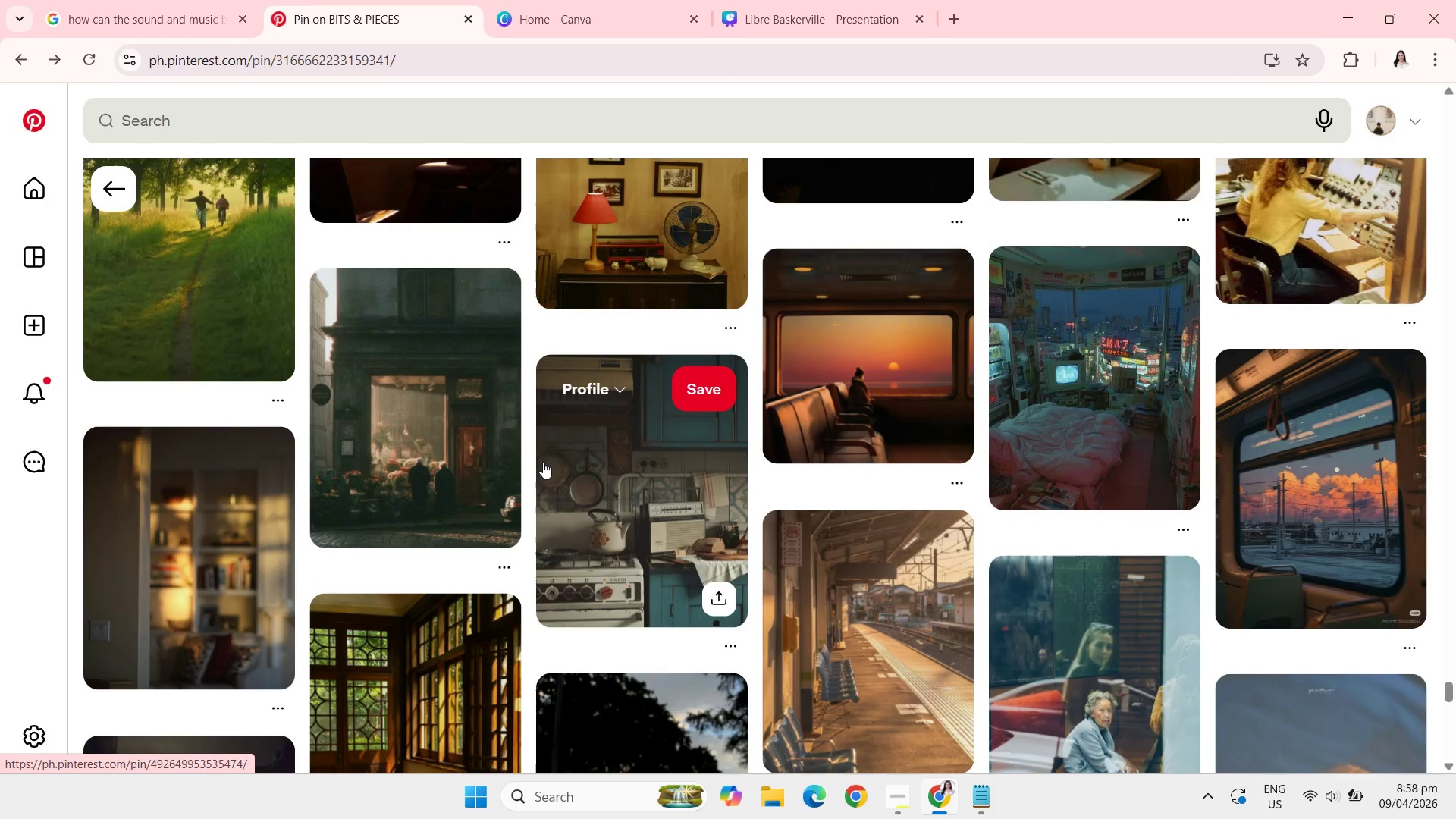 
wait(5.81)
 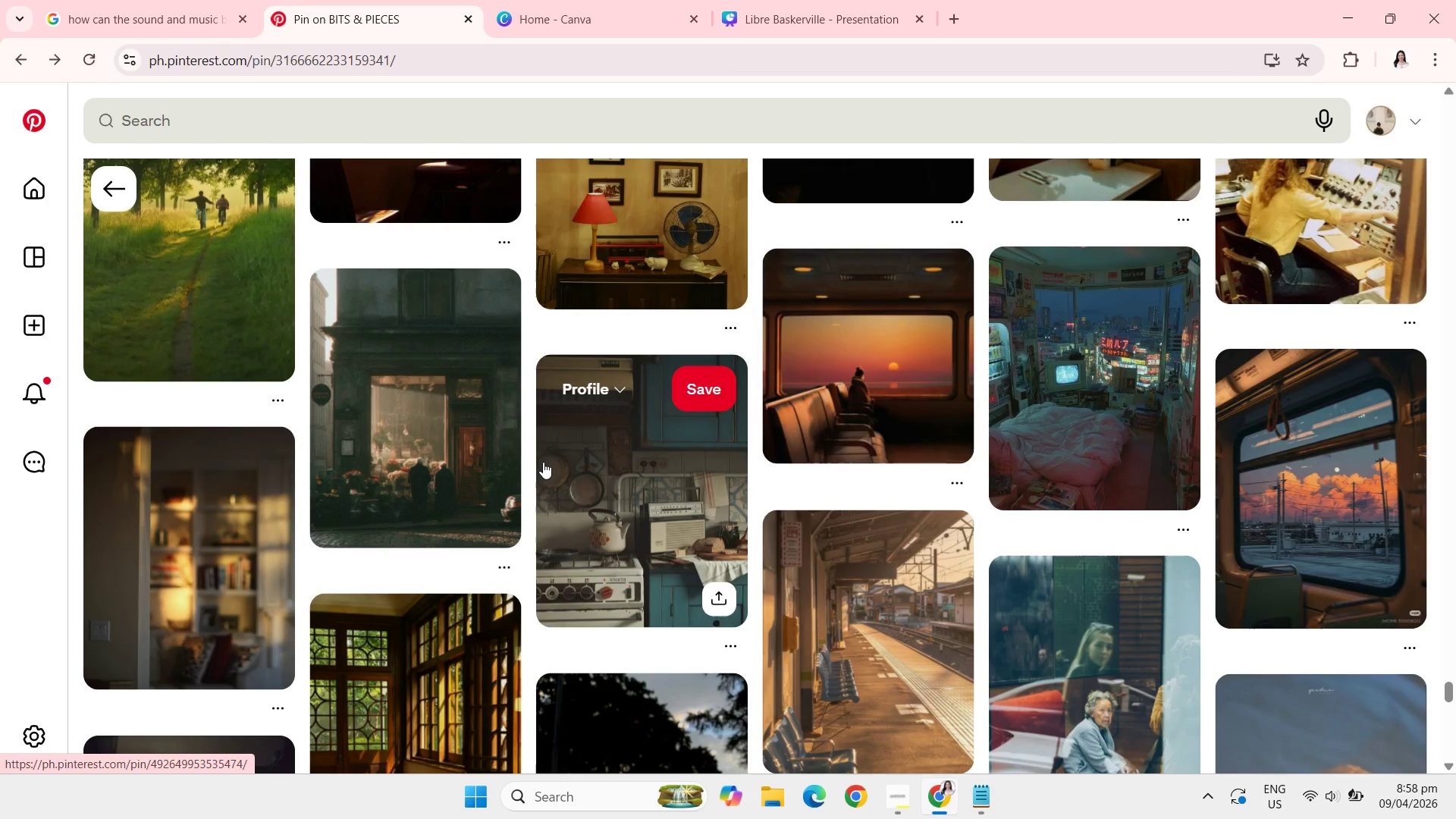 
scroll: coordinate [543, 462], scroll_direction: down, amount: 5.0
 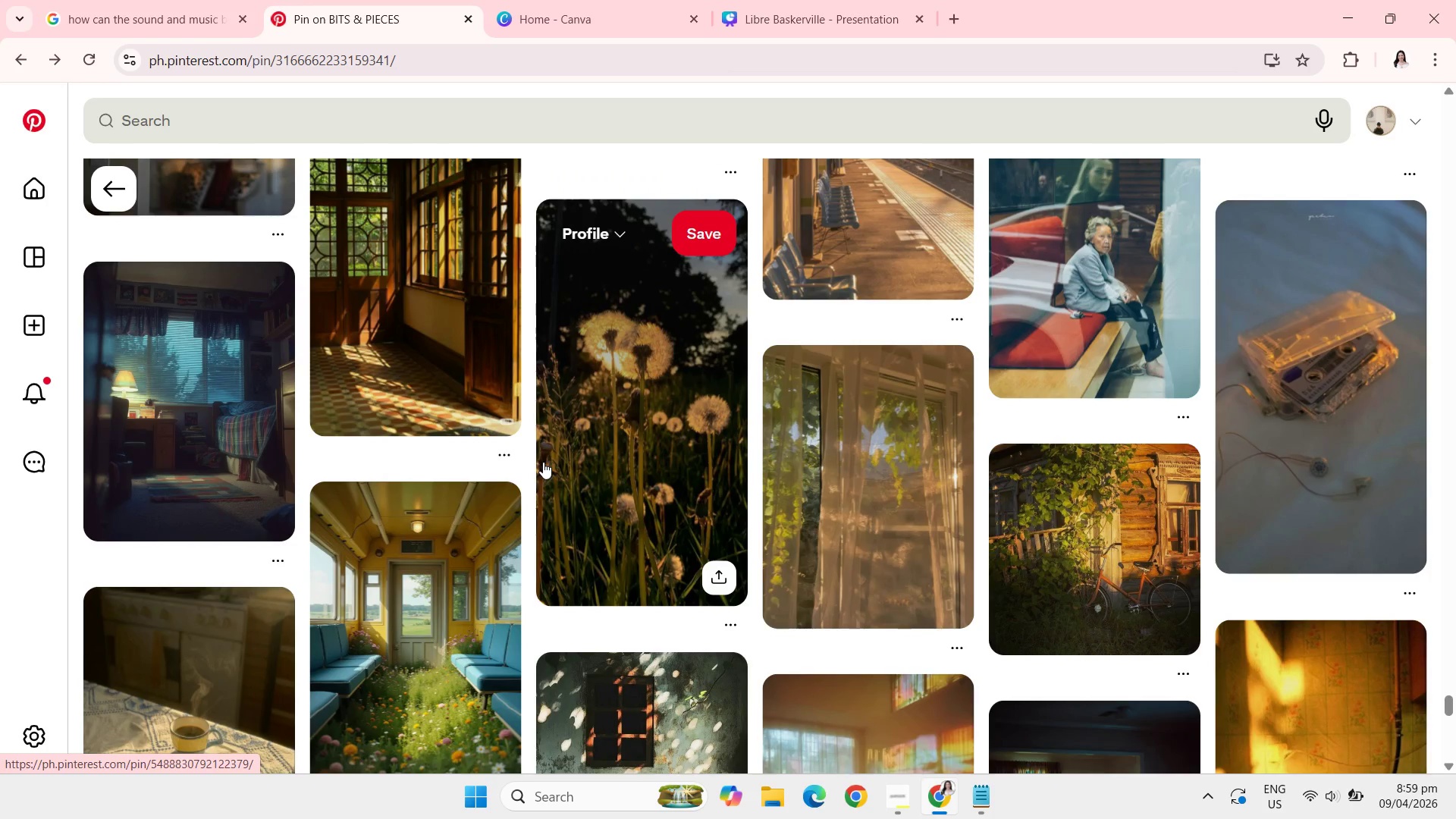 
scroll: coordinate [543, 462], scroll_direction: down, amount: 7.0
 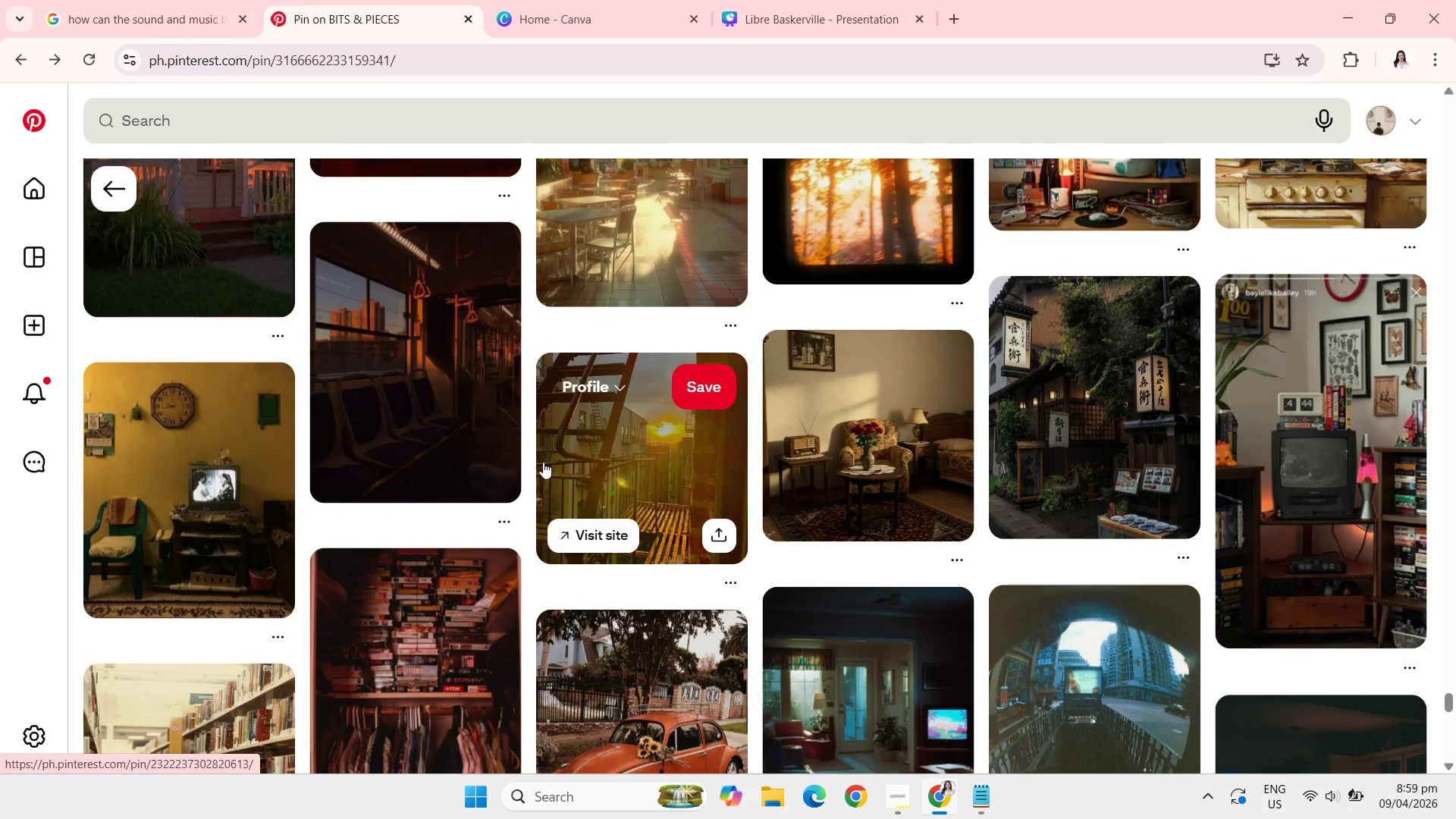 
scroll: coordinate [543, 462], scroll_direction: down, amount: 5.0
 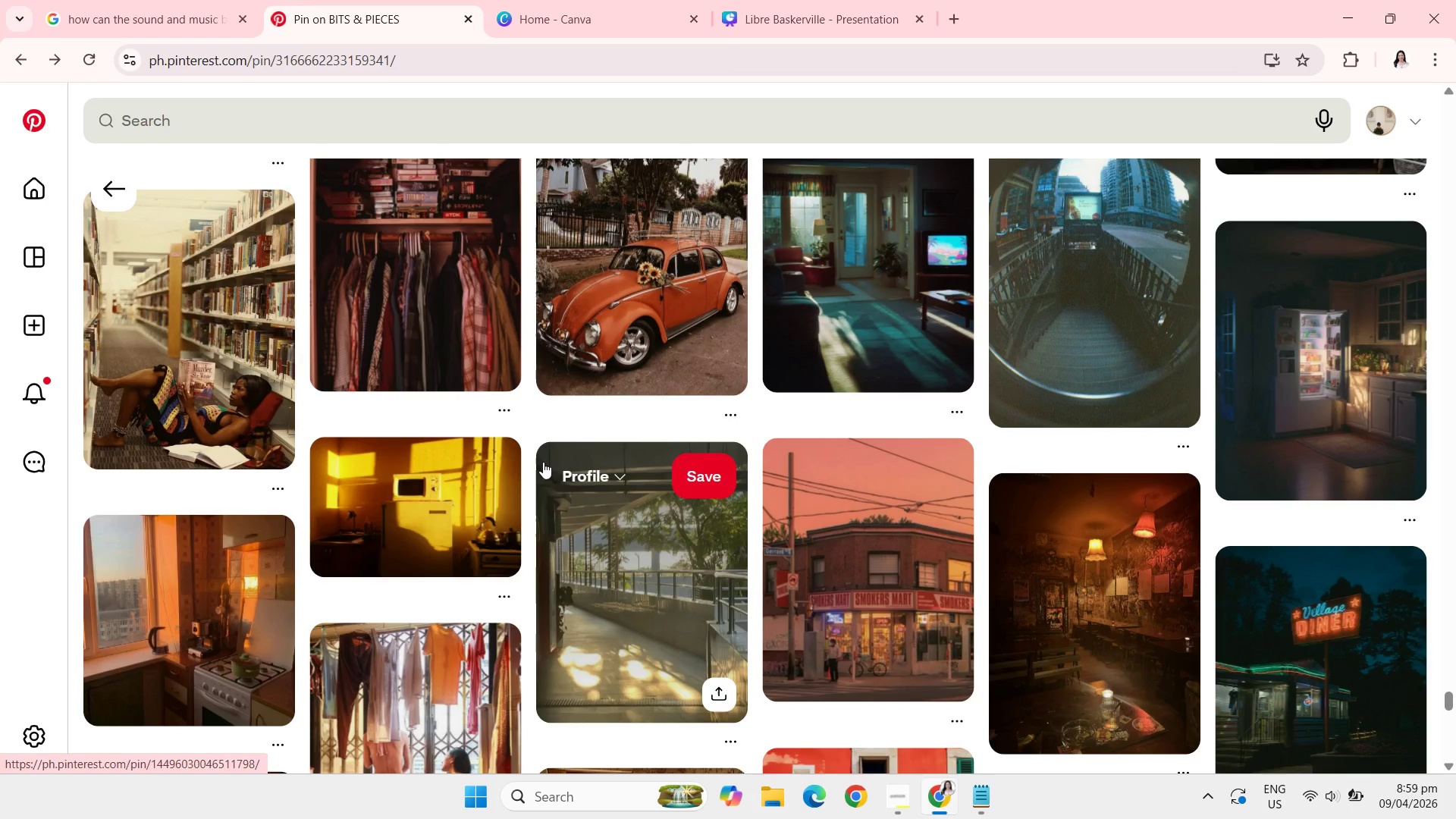 
scroll: coordinate [614, 476], scroll_direction: down, amount: 5.0
 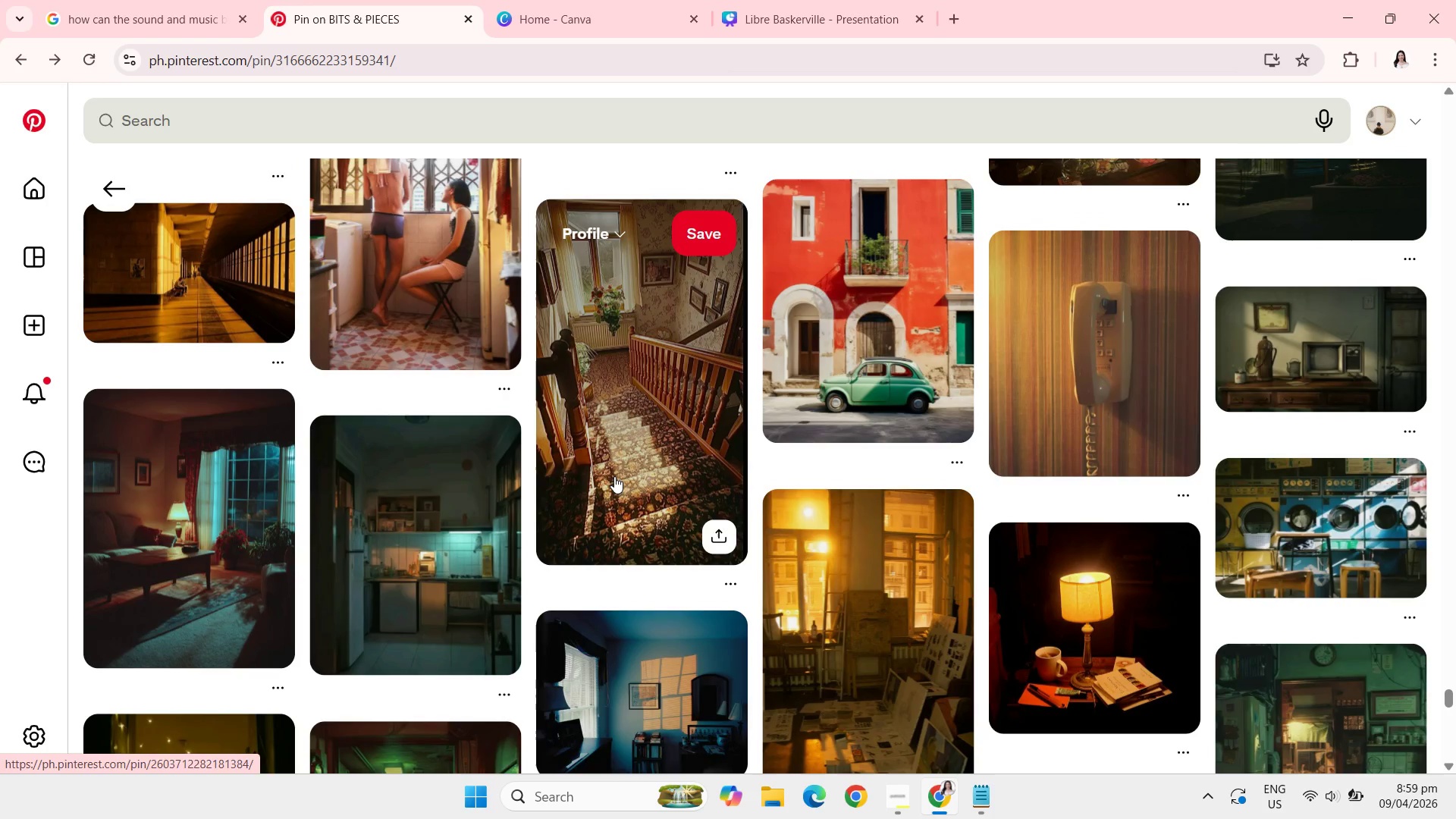 
scroll: coordinate [614, 476], scroll_direction: down, amount: 3.0
 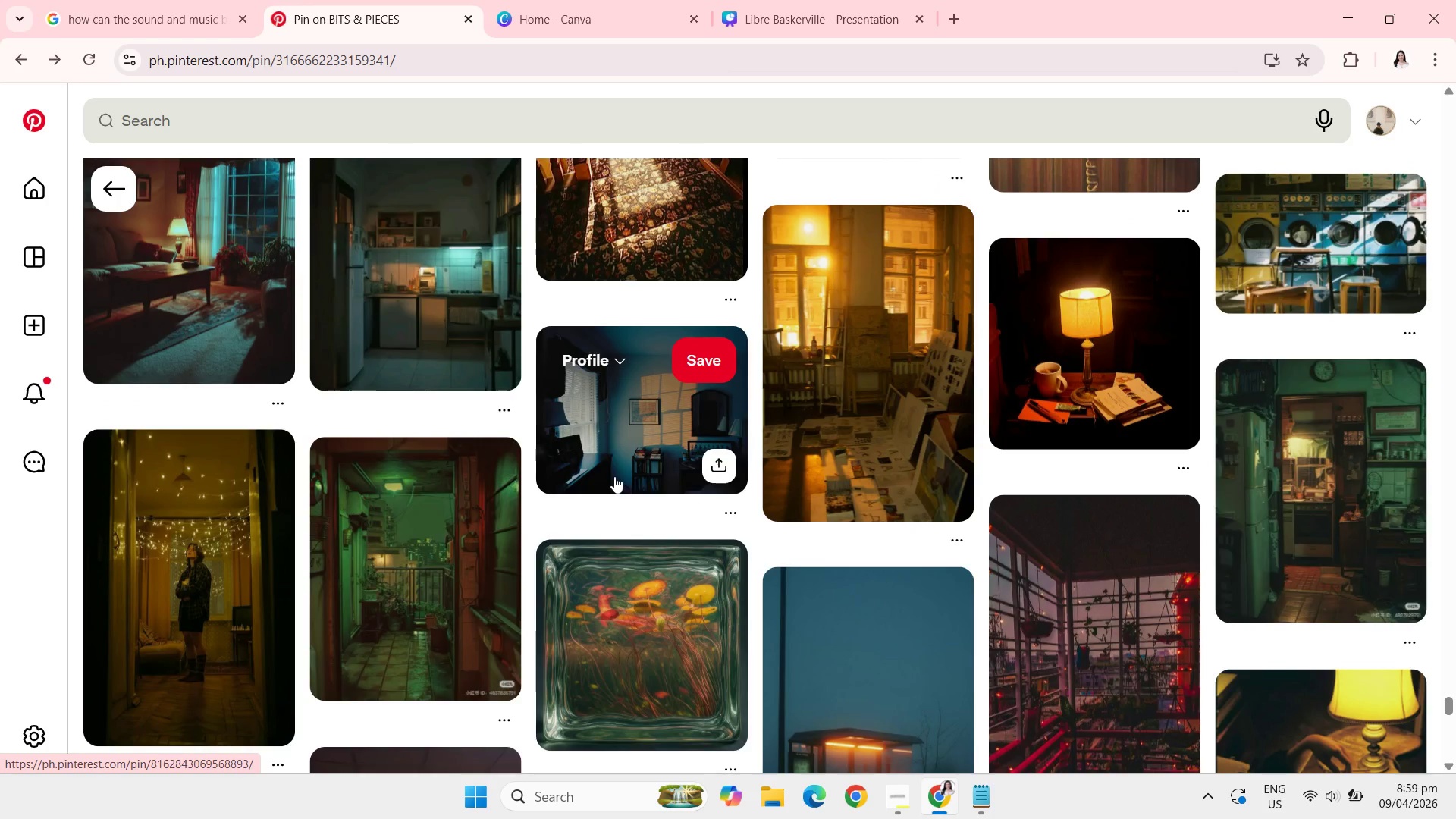 
wait(7.8)
 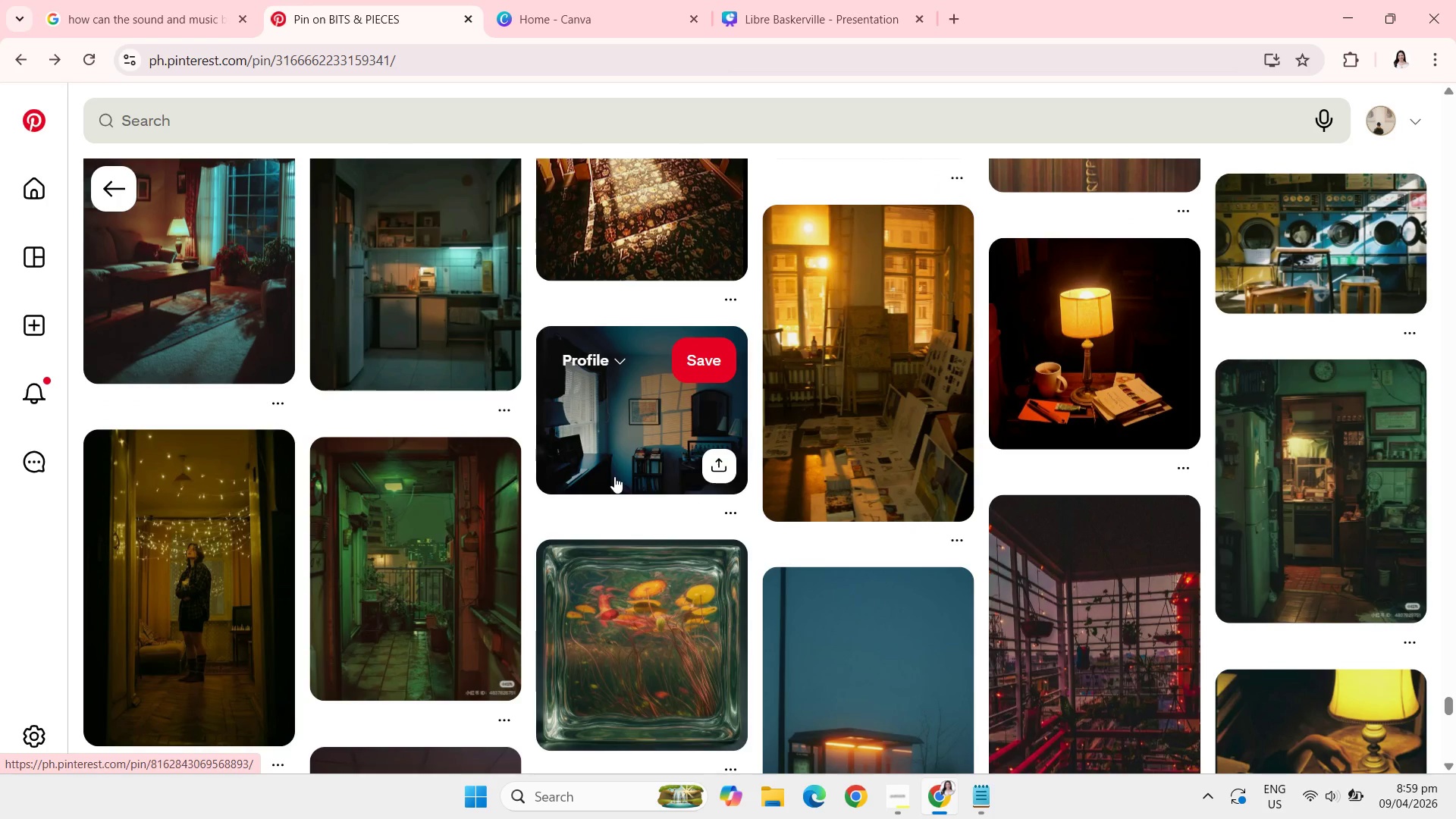 
scroll: coordinate [614, 476], scroll_direction: down, amount: 2.0
 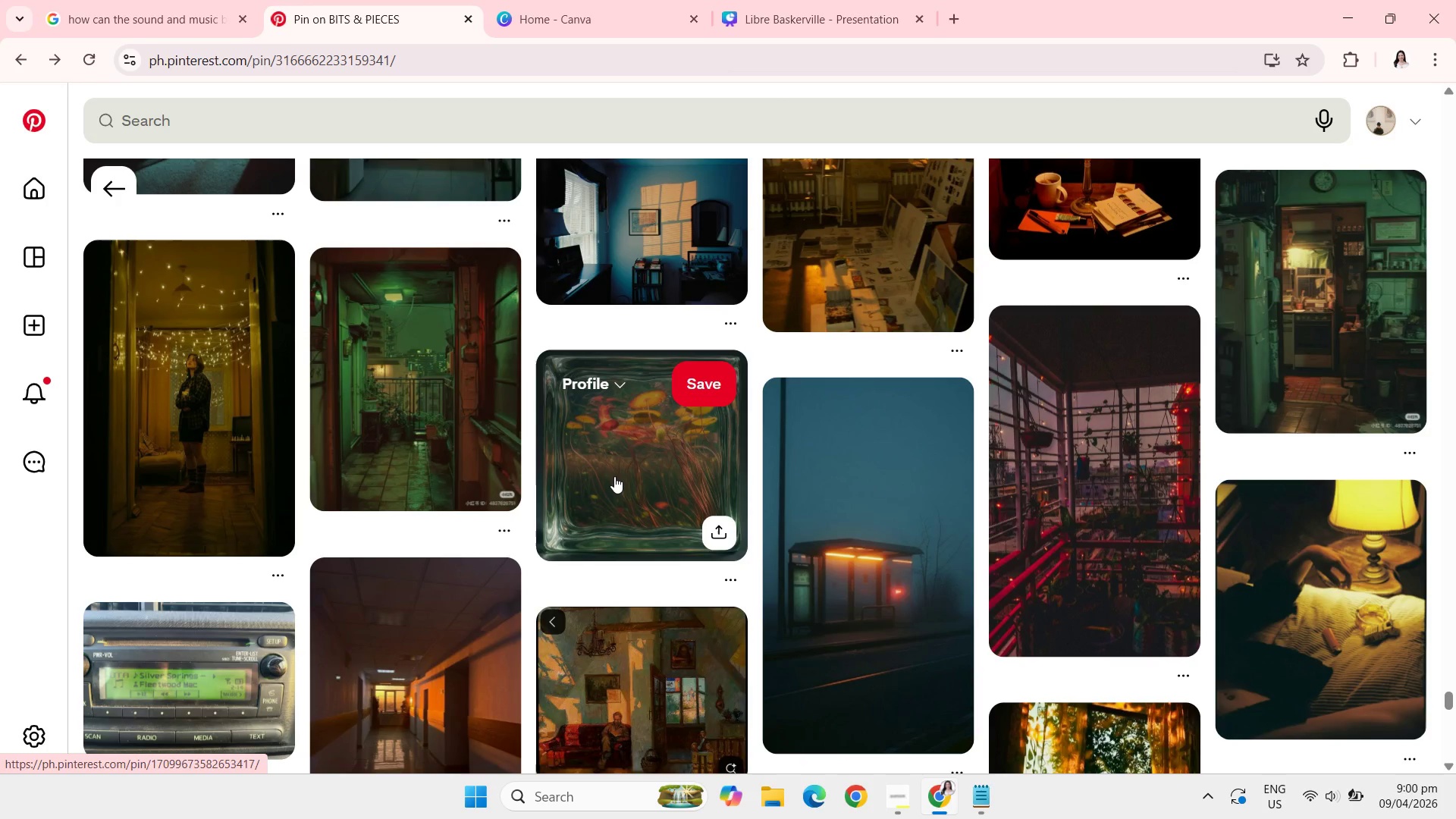 
wait(6.16)
 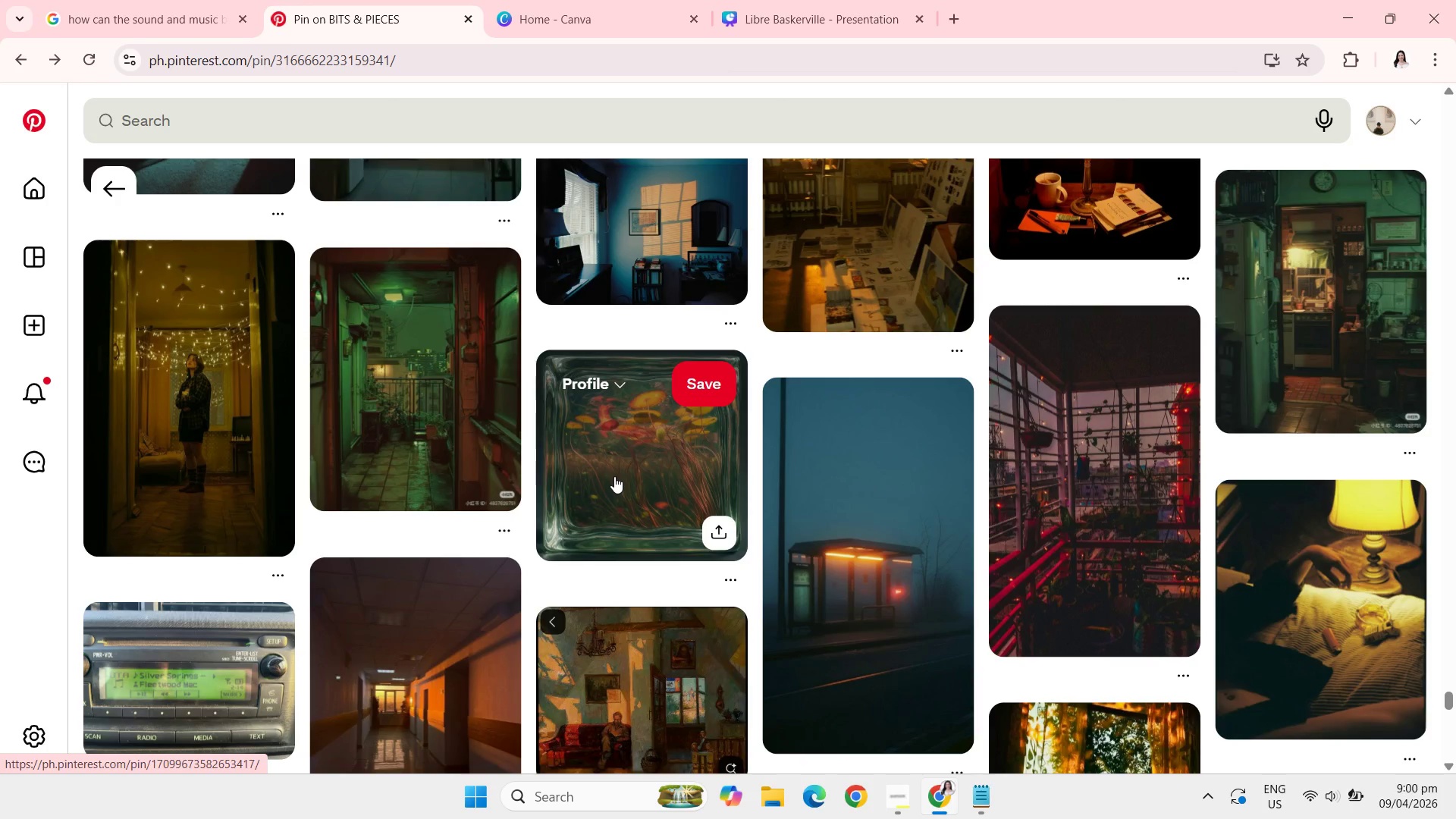 
scroll: coordinate [614, 476], scroll_direction: down, amount: 1.0
 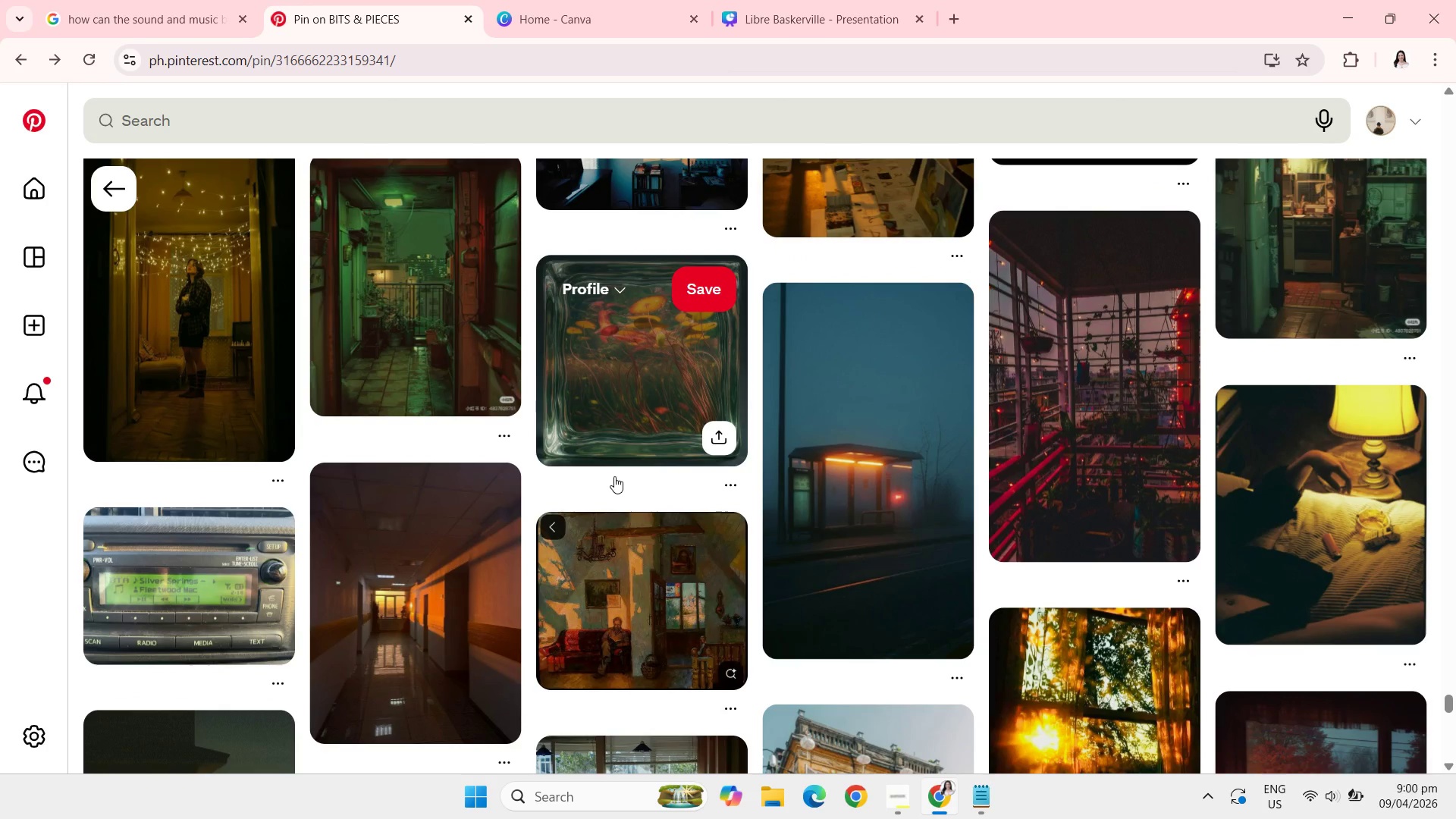 
wait(7.88)
 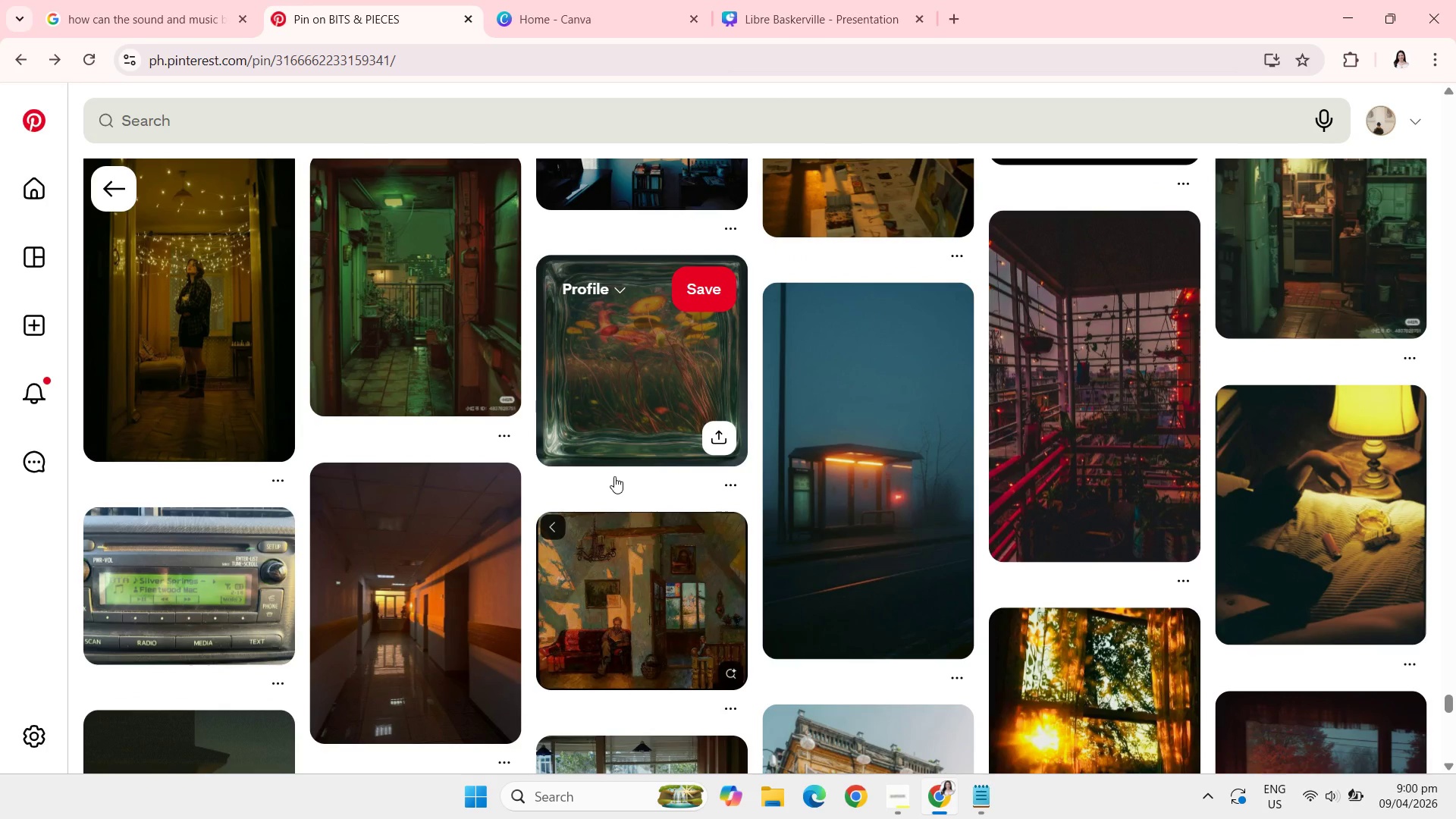 
scroll: coordinate [614, 476], scroll_direction: down, amount: 6.0
 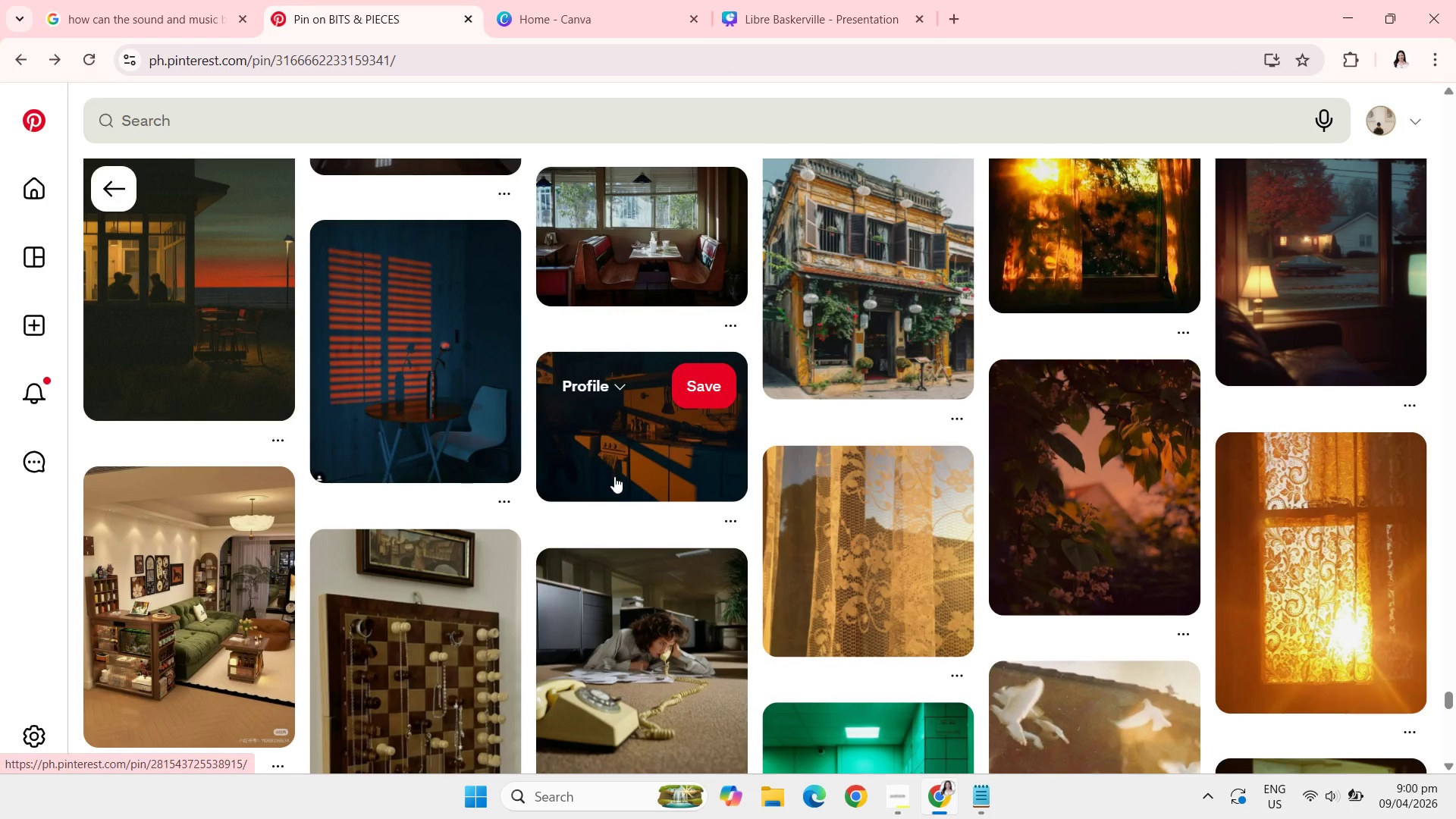 
scroll: coordinate [614, 476], scroll_direction: down, amount: 4.0
 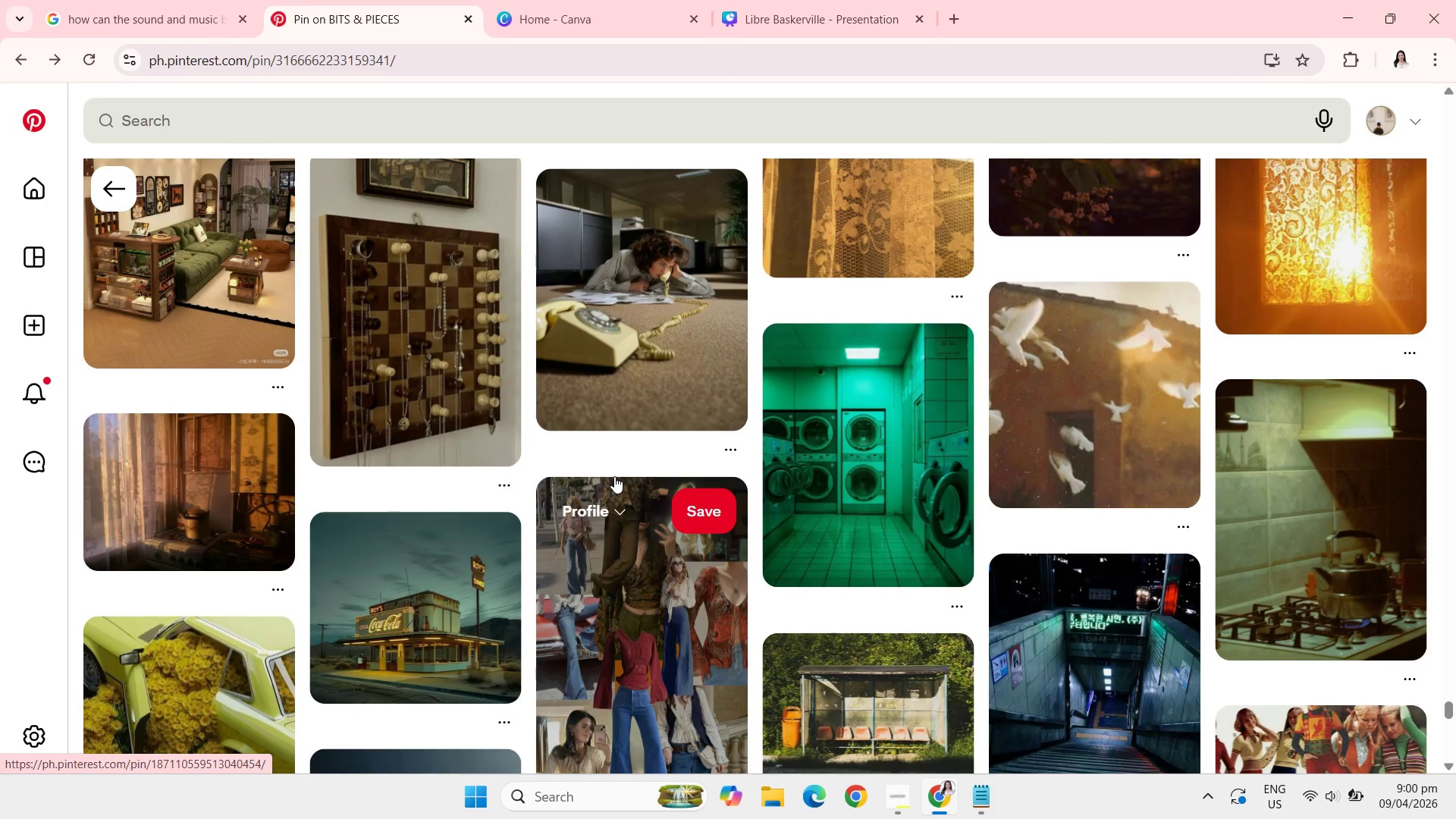 
wait(5.47)
 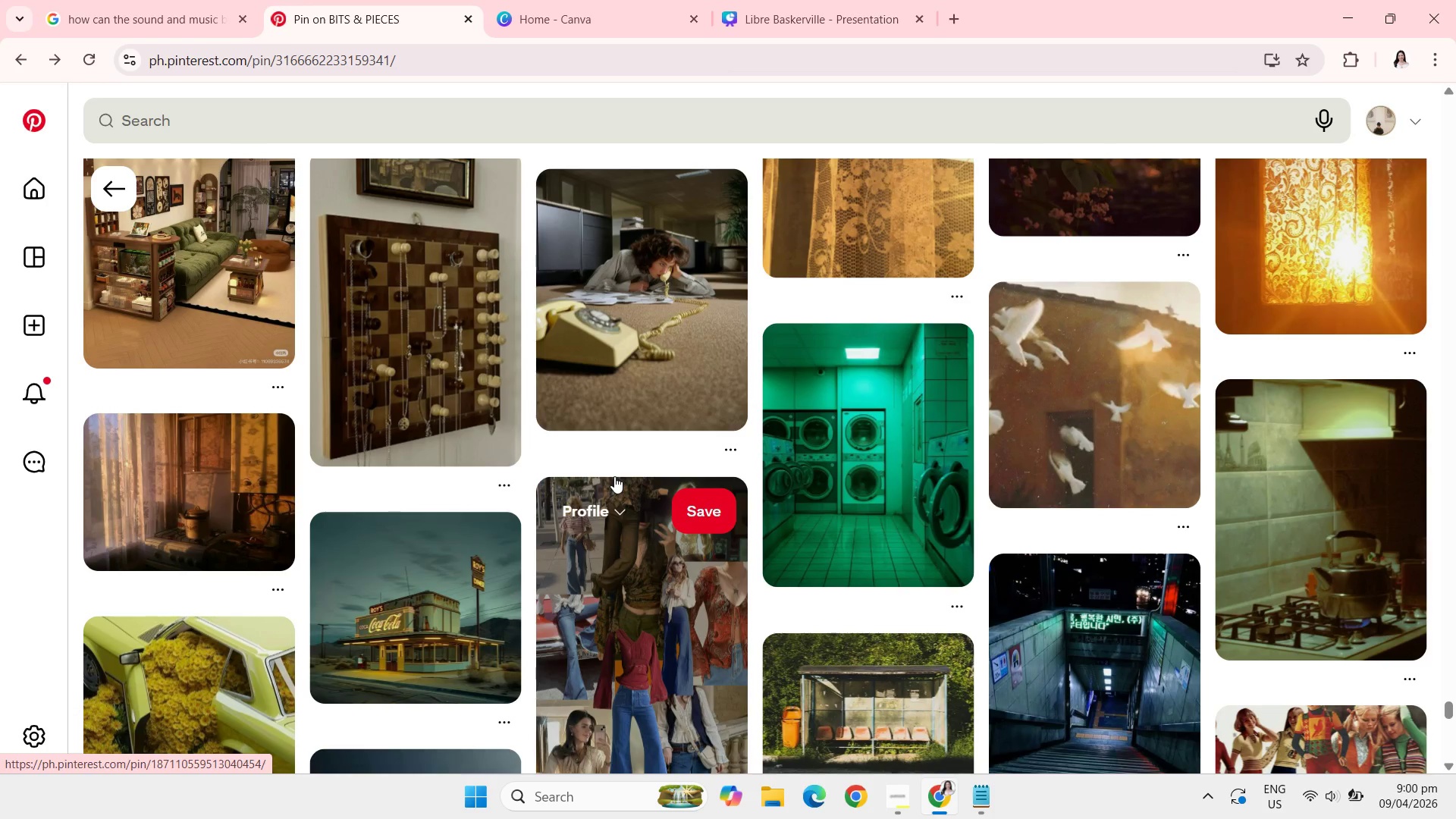 
scroll: coordinate [614, 476], scroll_direction: down, amount: 5.0
 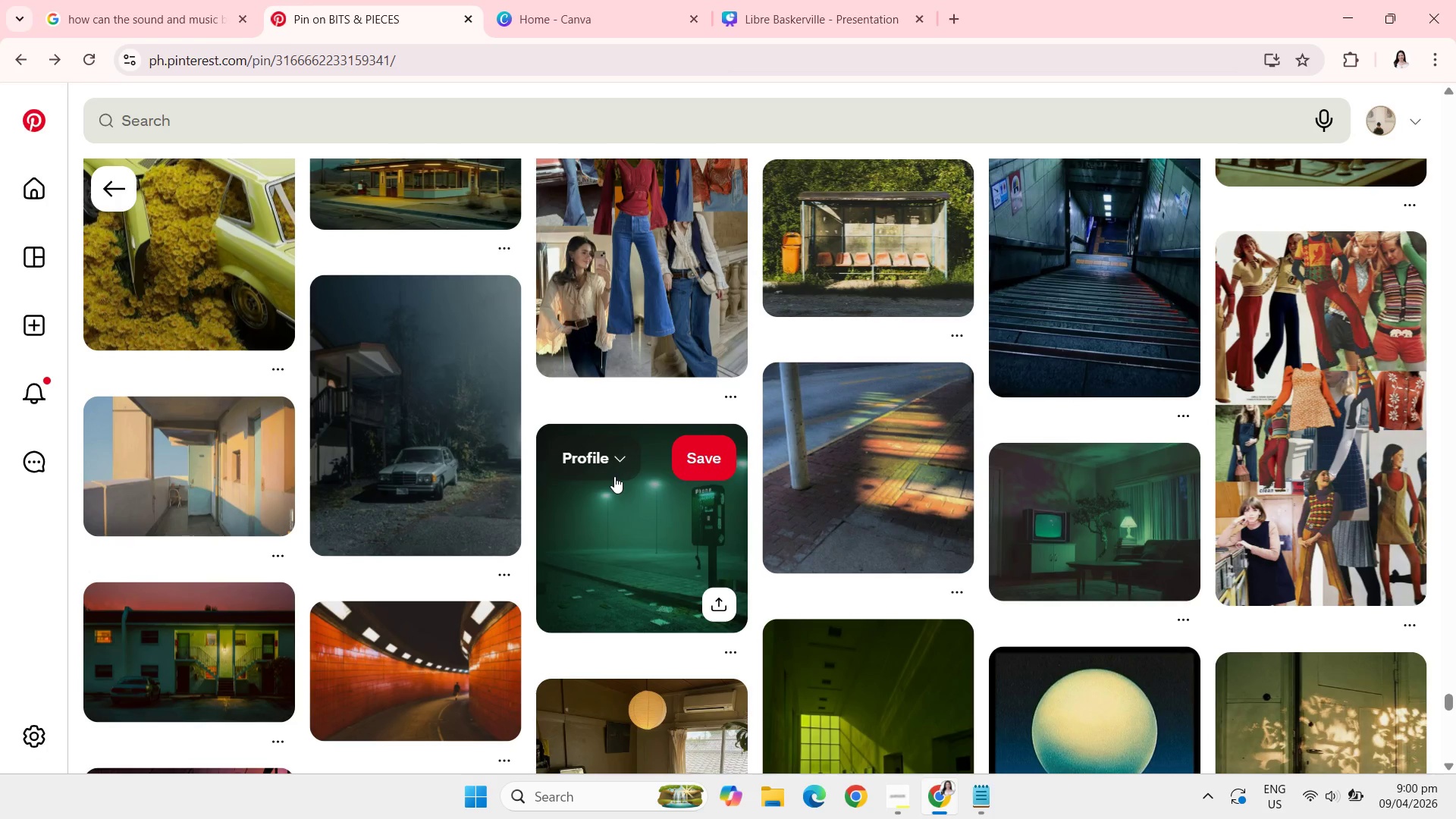 
scroll: coordinate [614, 476], scroll_direction: down, amount: 5.0
 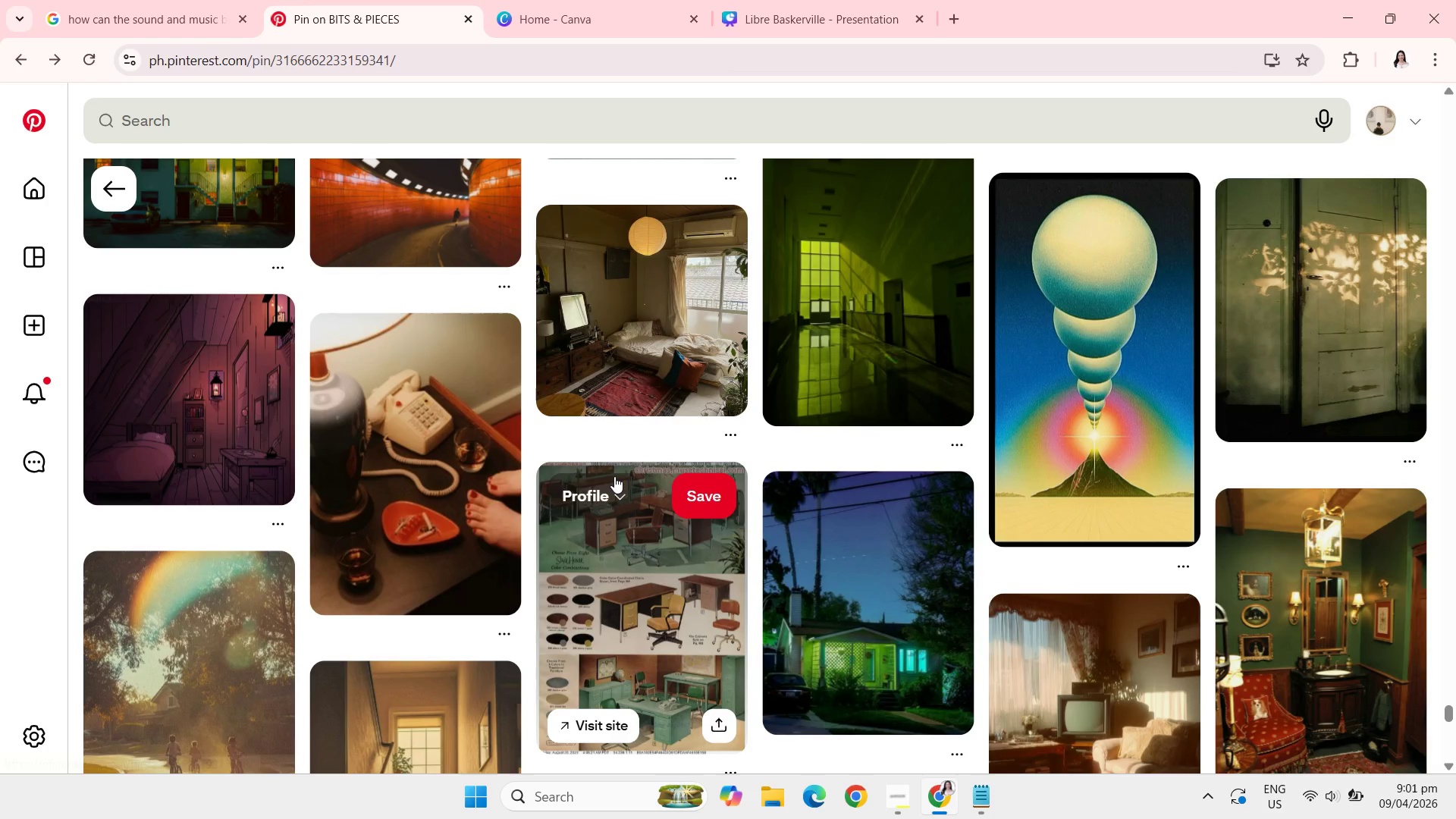 
scroll: coordinate [614, 476], scroll_direction: down, amount: 5.0
 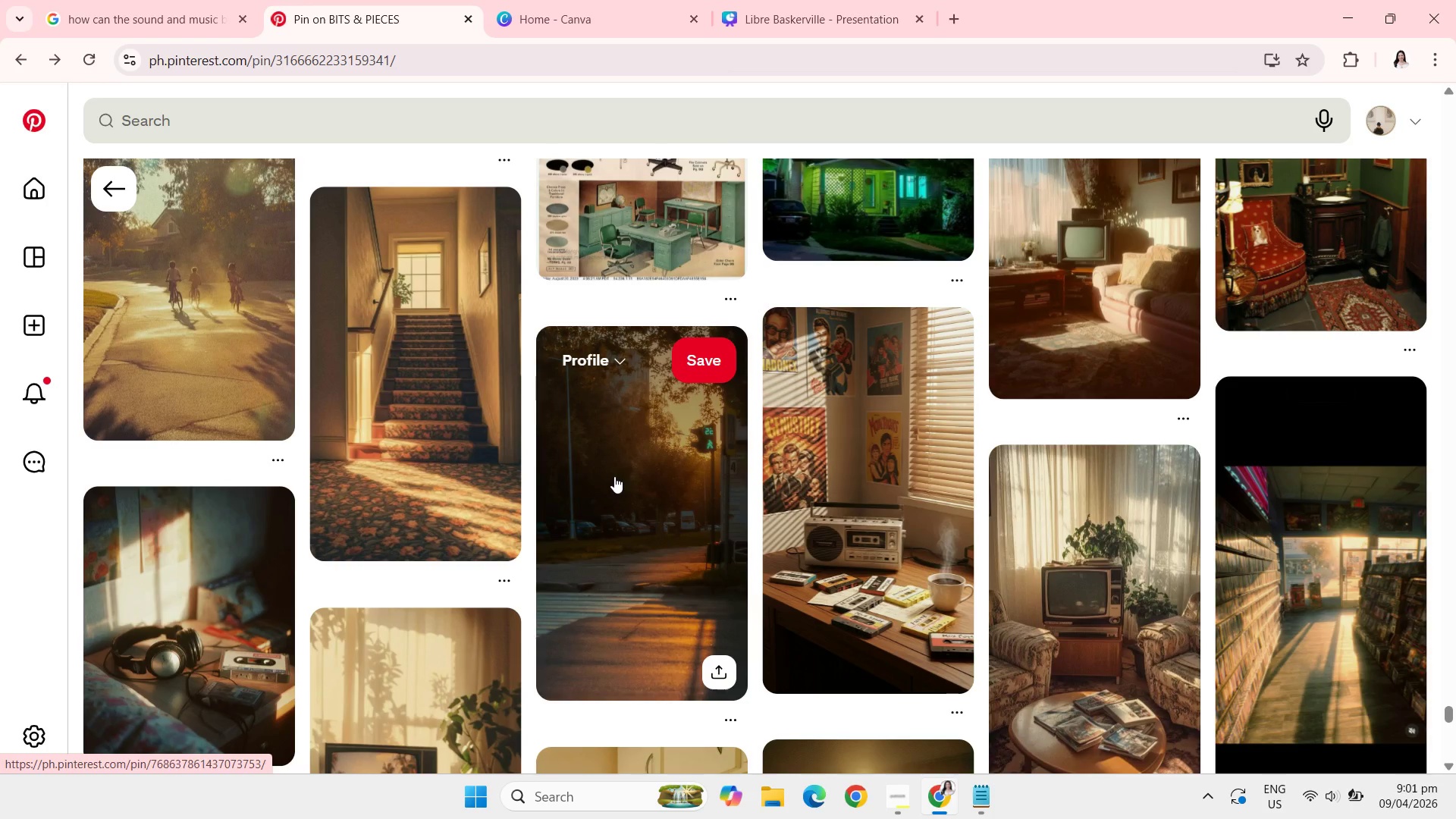 
scroll: coordinate [614, 476], scroll_direction: down, amount: 5.0
 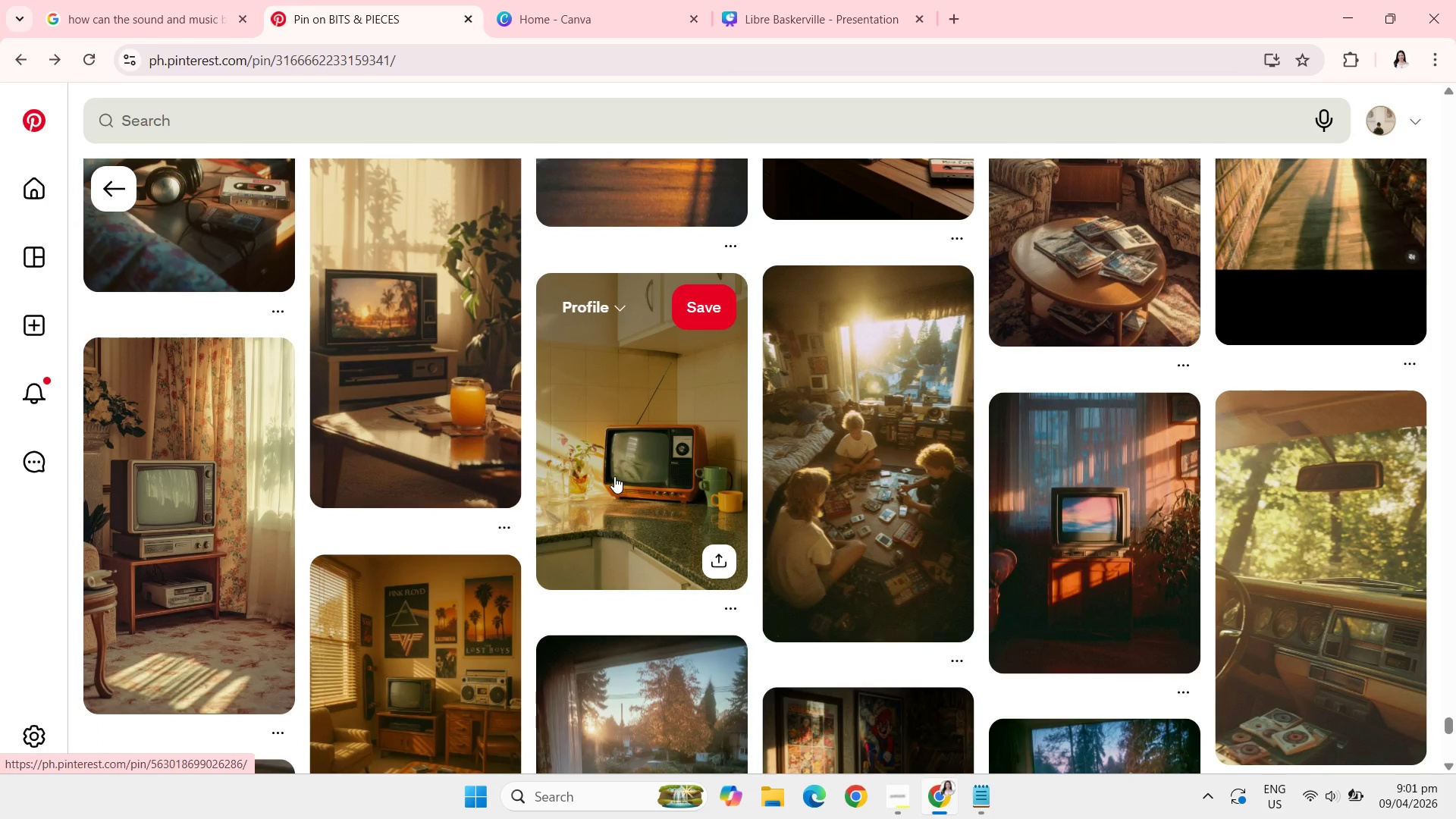 
scroll: coordinate [614, 476], scroll_direction: down, amount: 5.0
 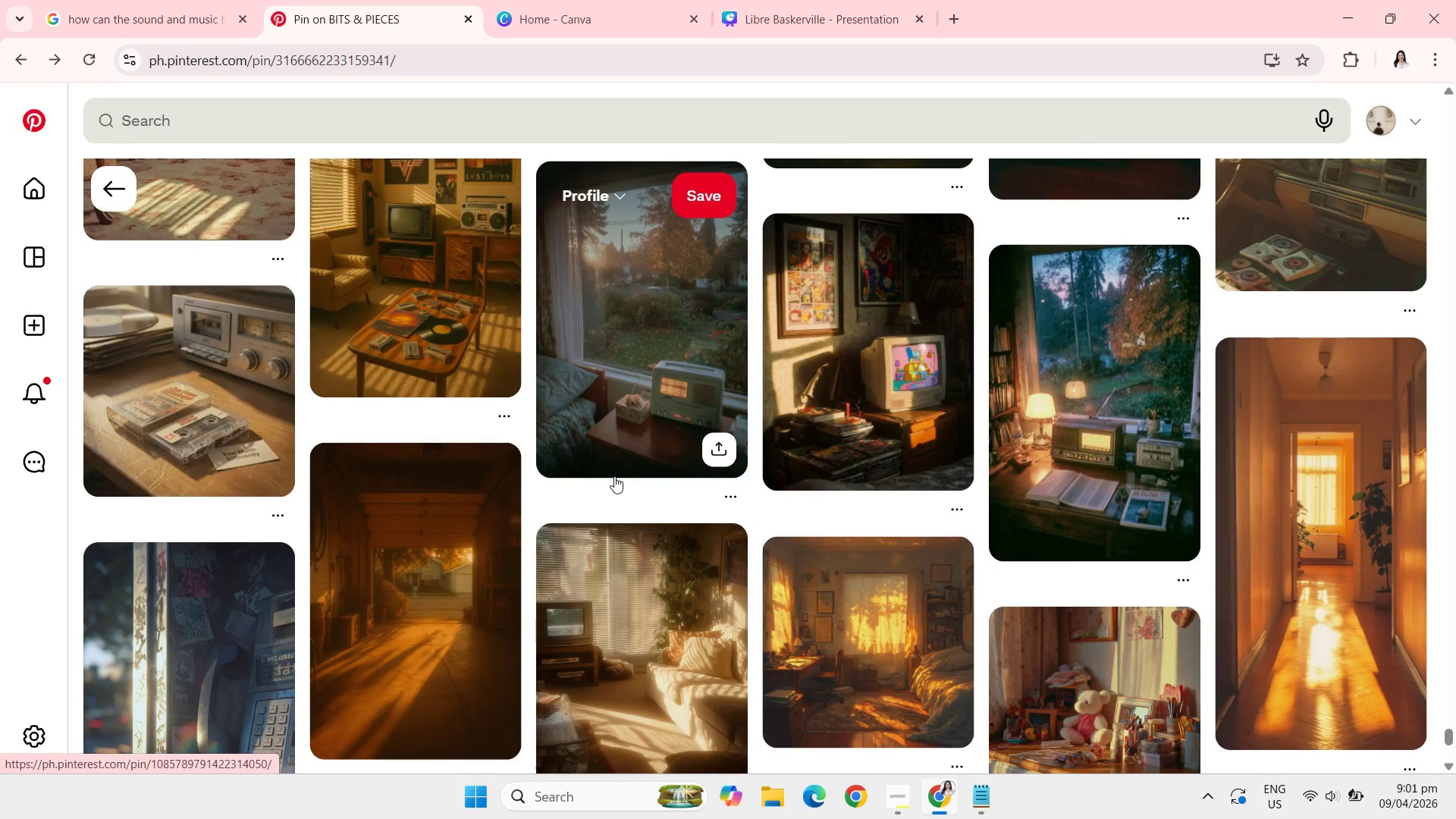 
scroll: coordinate [614, 476], scroll_direction: down, amount: 5.0
 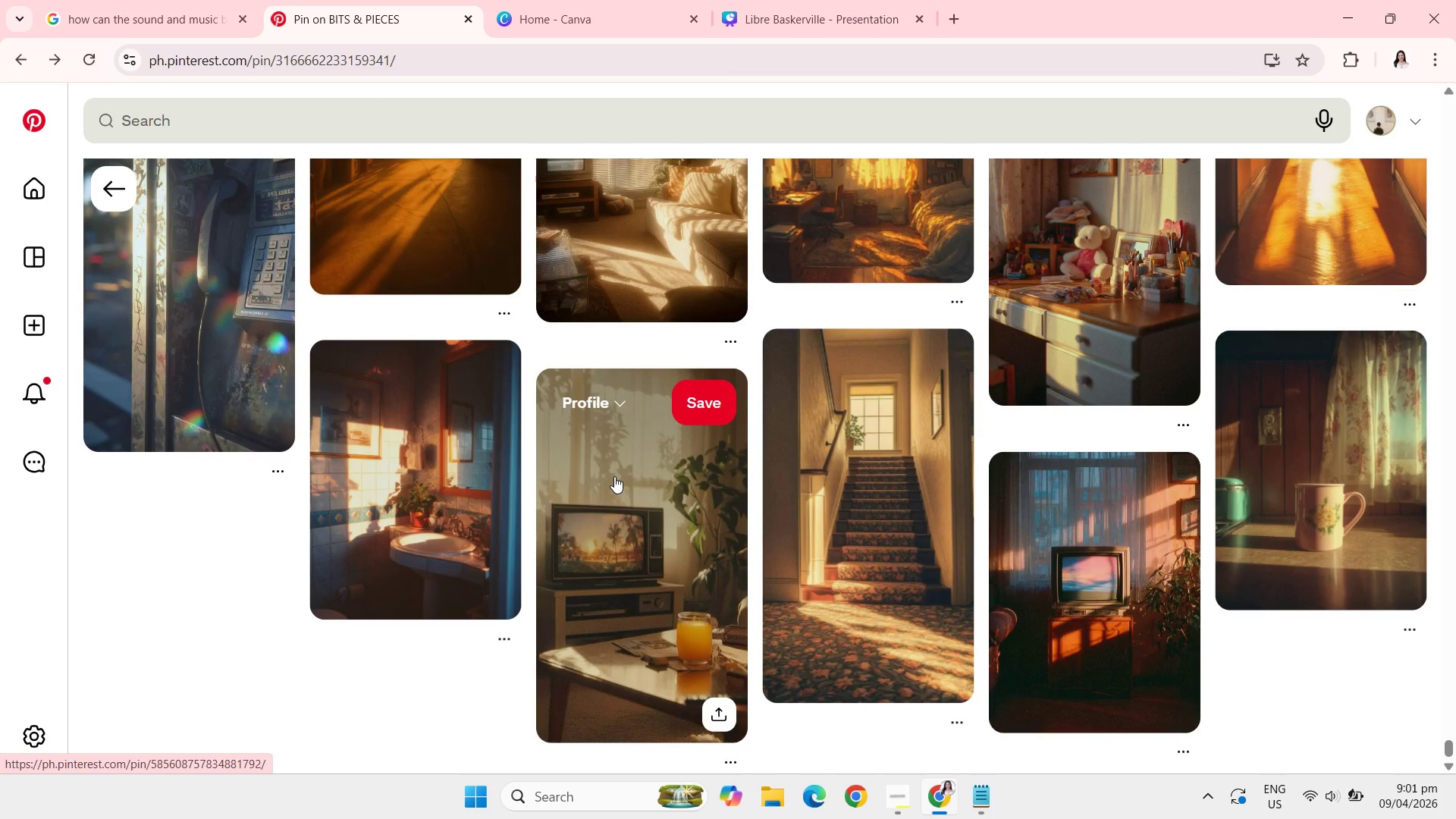 
scroll: coordinate [614, 476], scroll_direction: down, amount: 1.0
 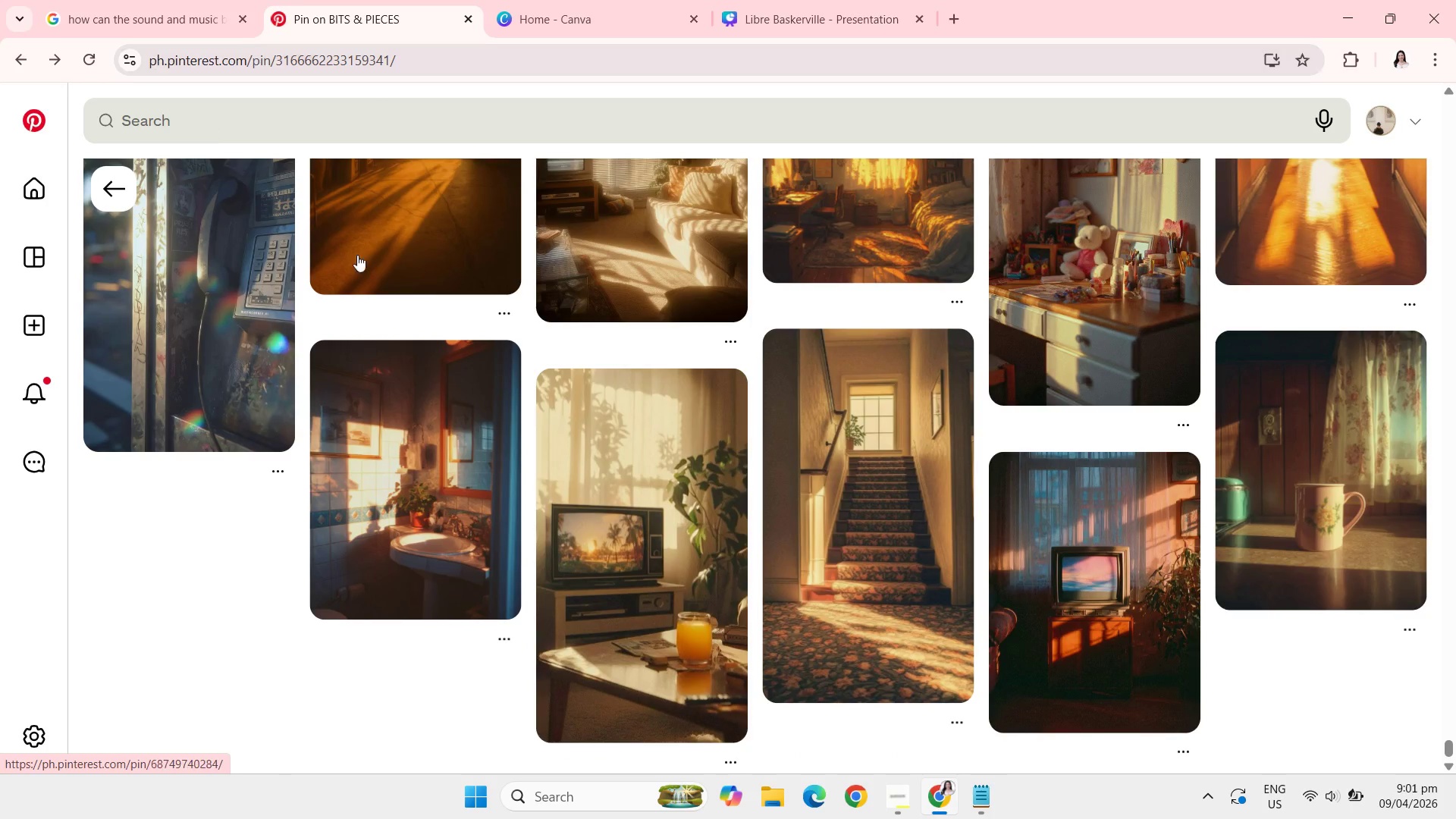 
scroll: coordinate [578, 388], scroll_direction: up, amount: 8.0
 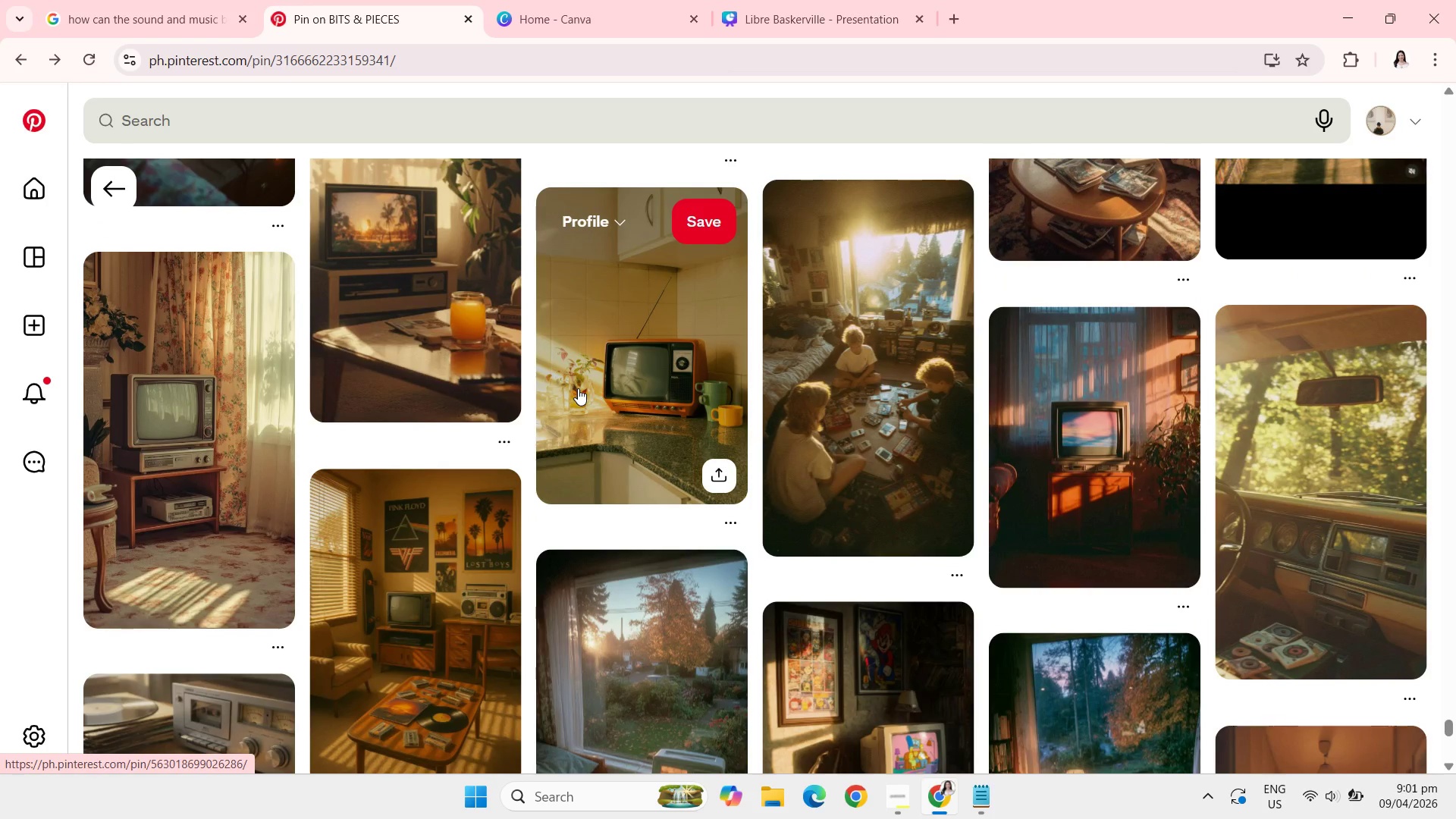 
scroll: coordinate [578, 388], scroll_direction: none, amount: 0.0
 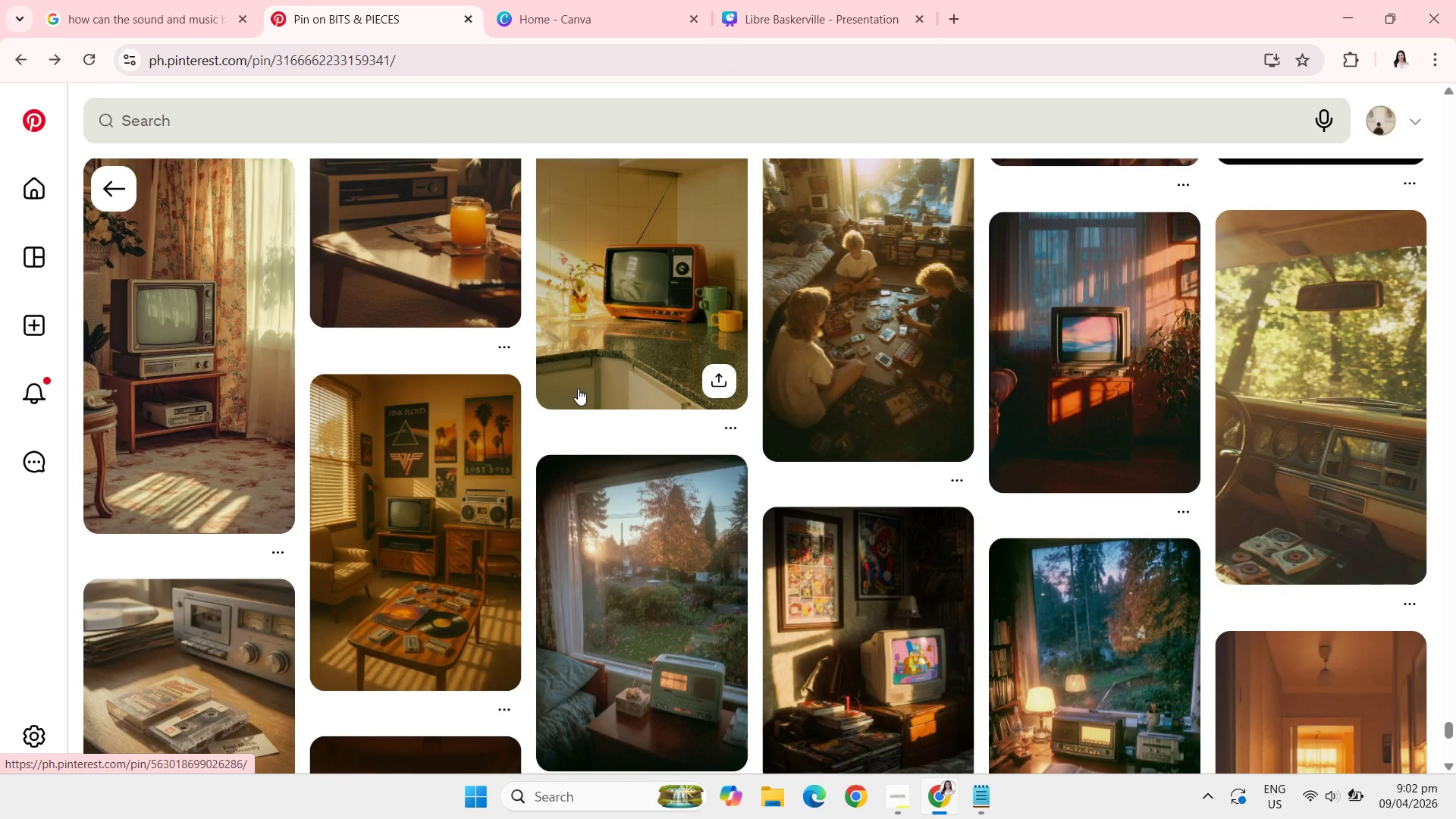 
wait(18.14)
 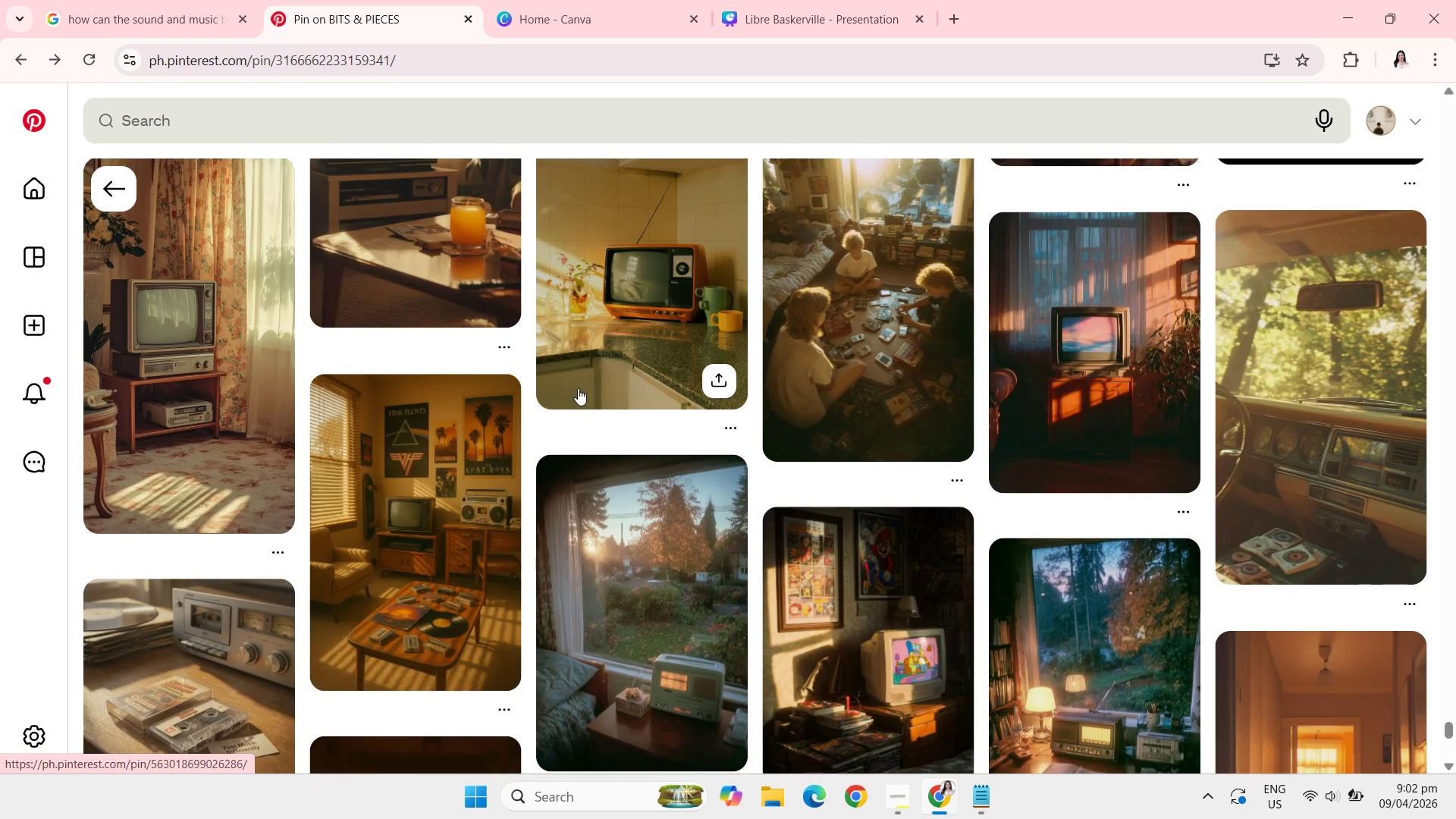 
left_click([522, 134])
 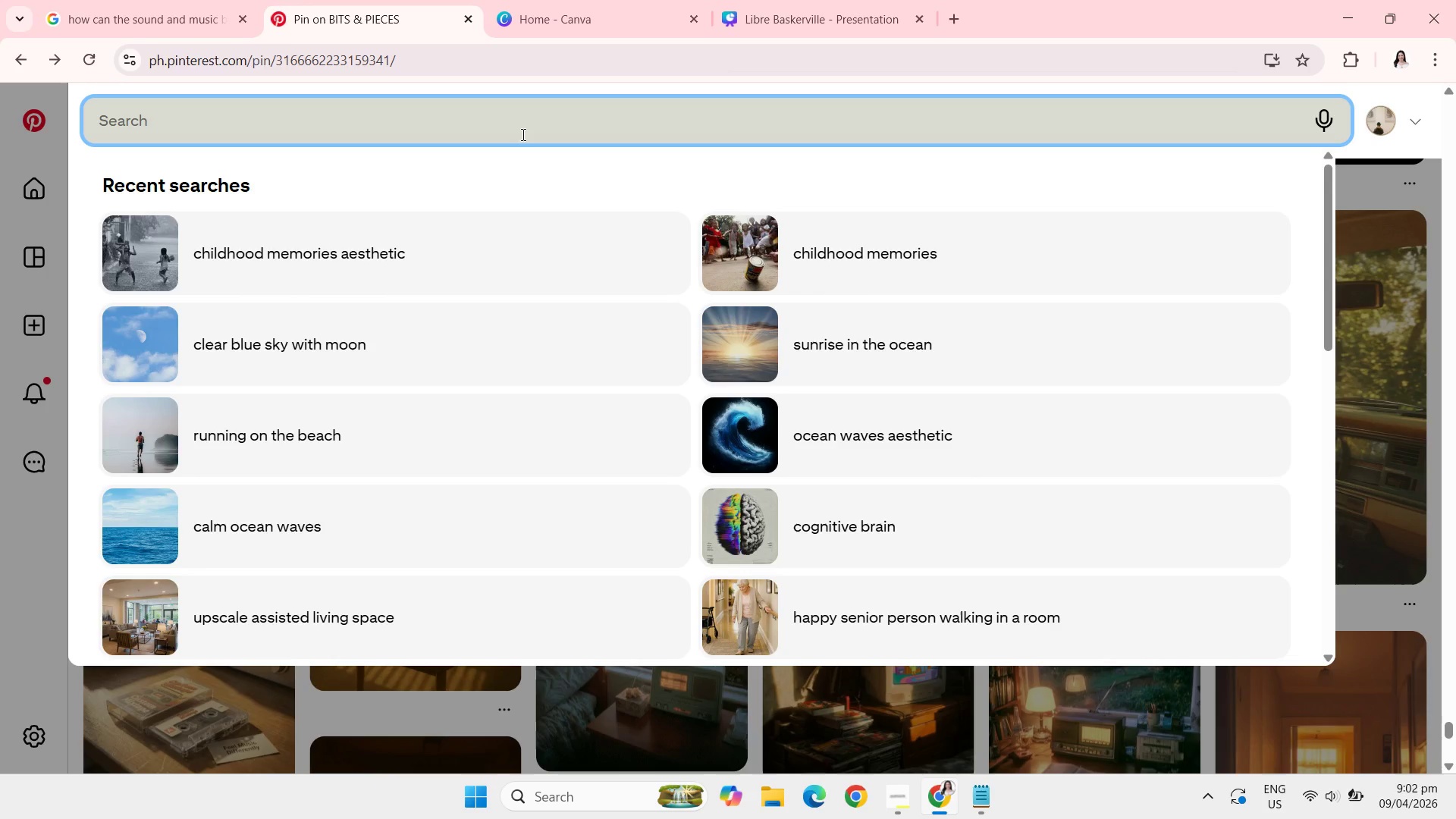 
type(vinatge)
key(Backspace)
key(Backspace)
key(Backspace)
key(Backspace)
type(tage nostalgic photo)
 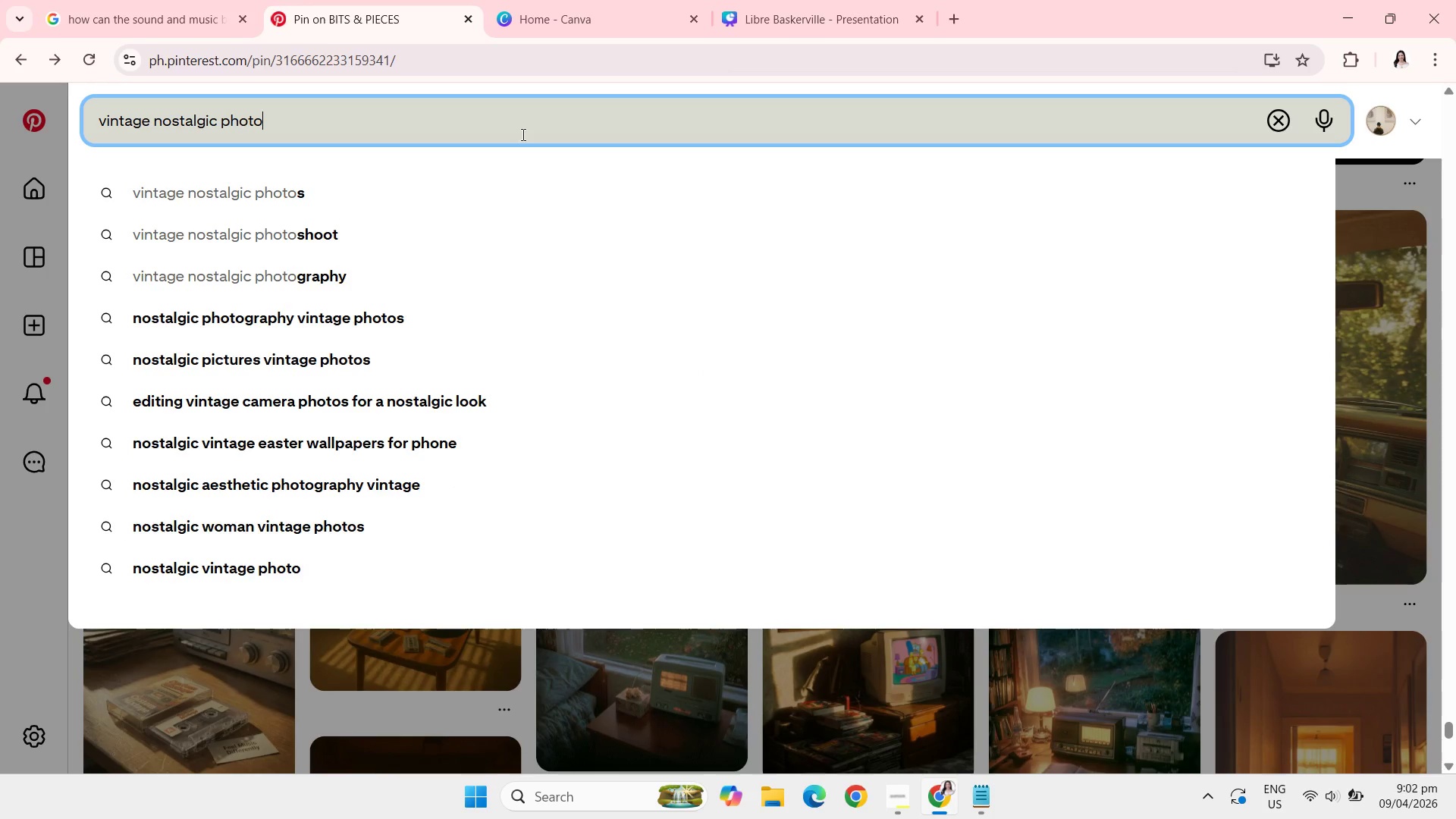 
key(Enter)
 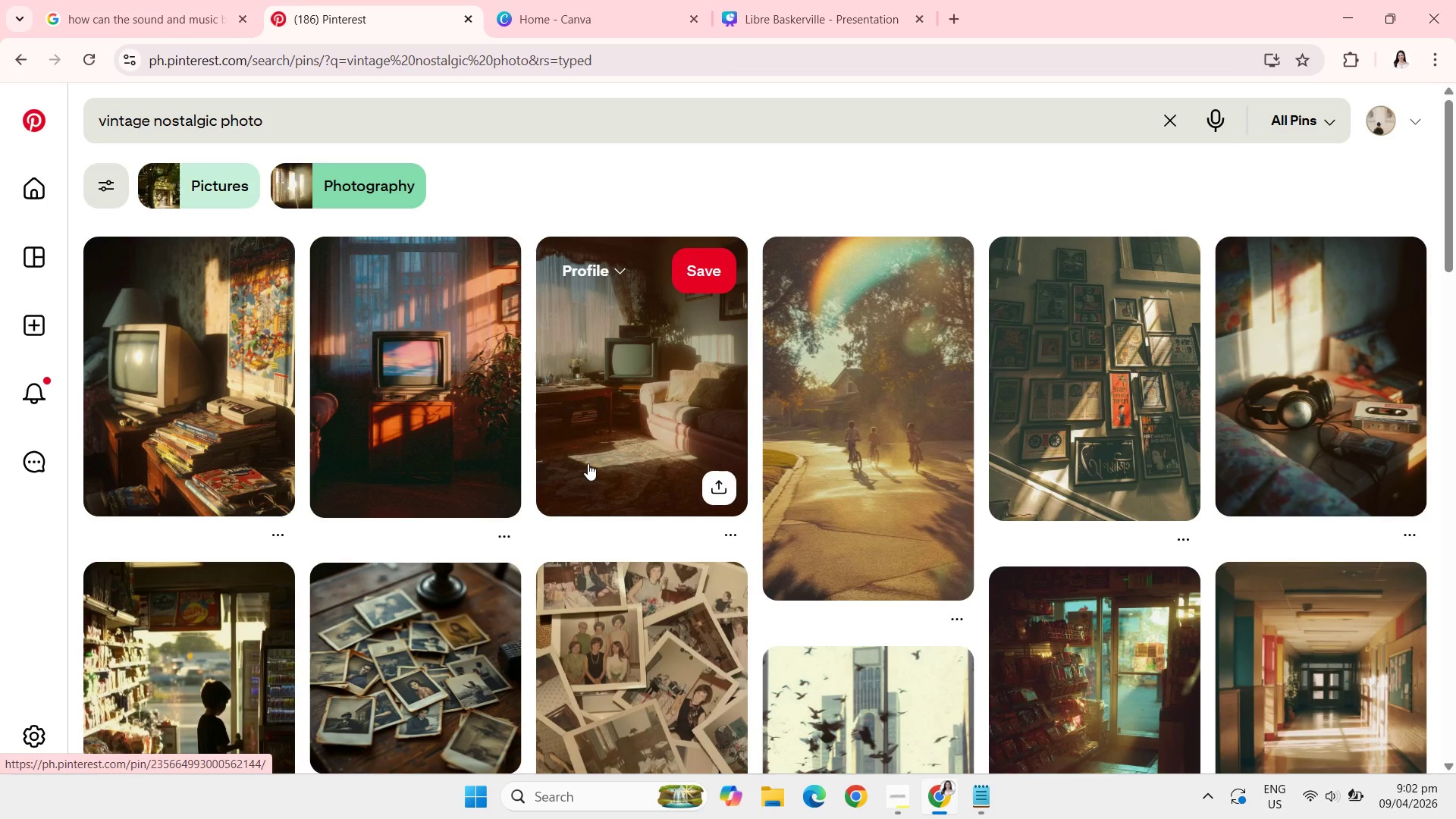 
wait(6.84)
 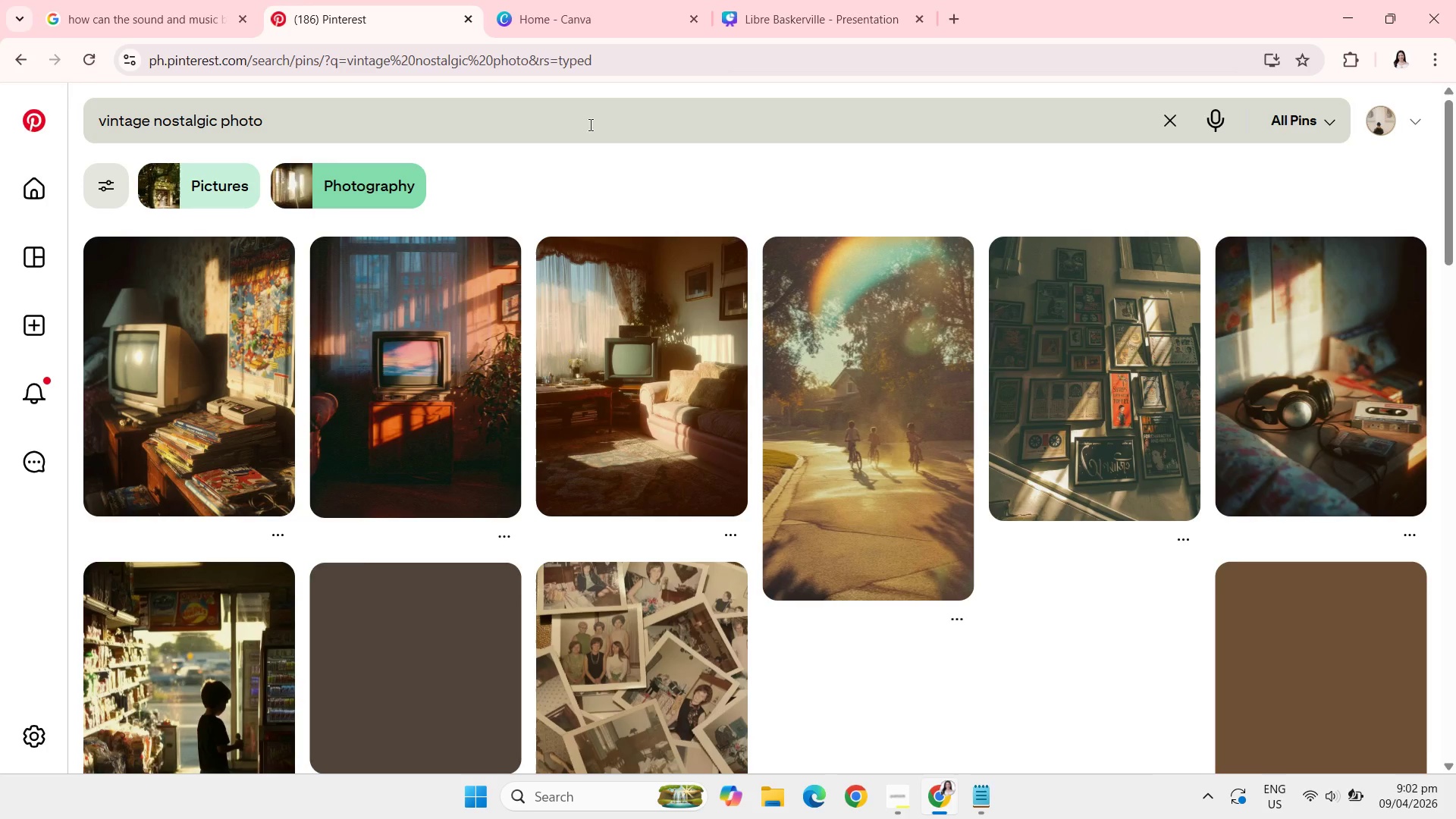 
scroll: coordinate [569, 601], scroll_direction: down, amount: 11.0
 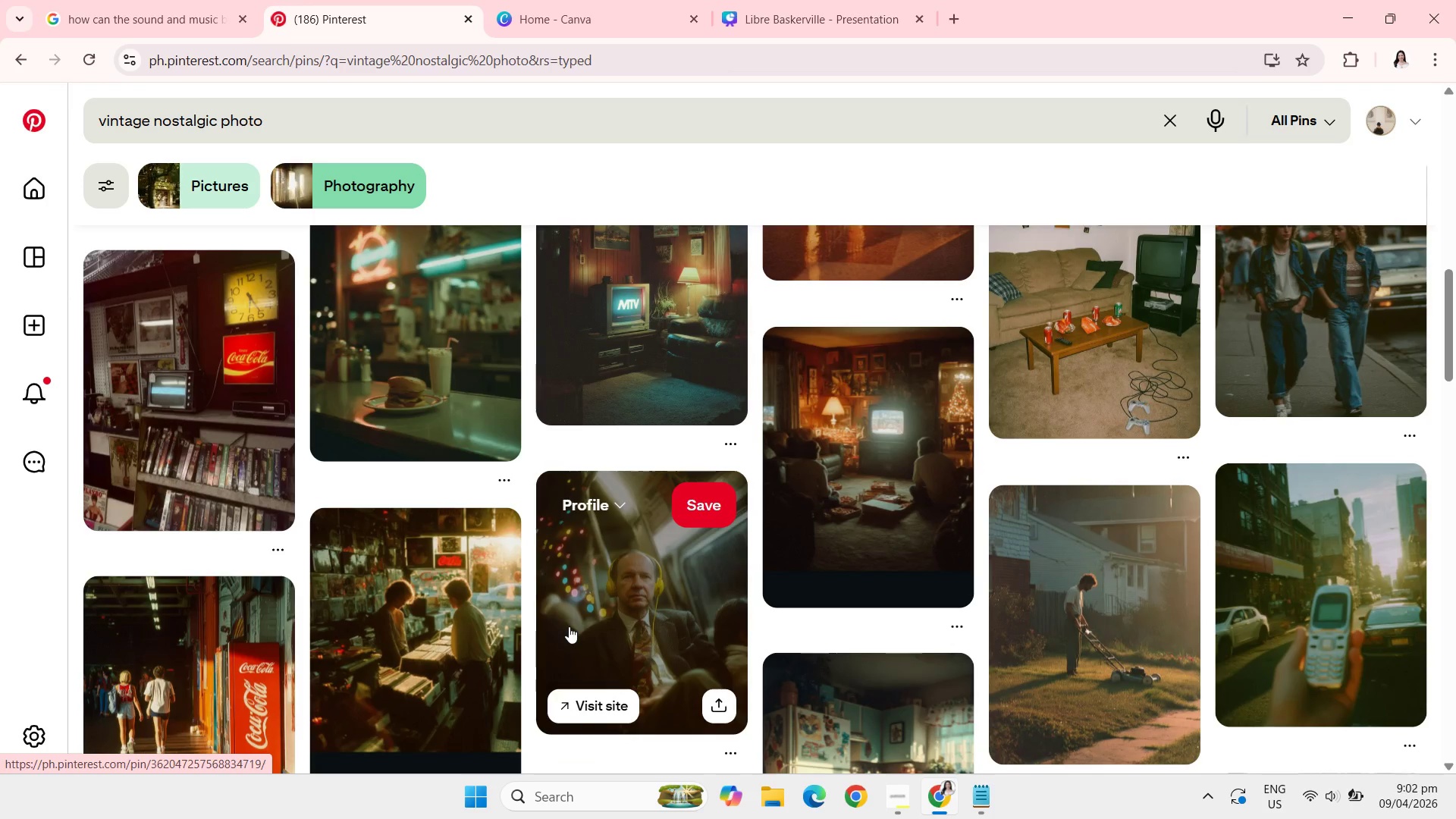 
scroll: coordinate [572, 652], scroll_direction: down, amount: 9.0
 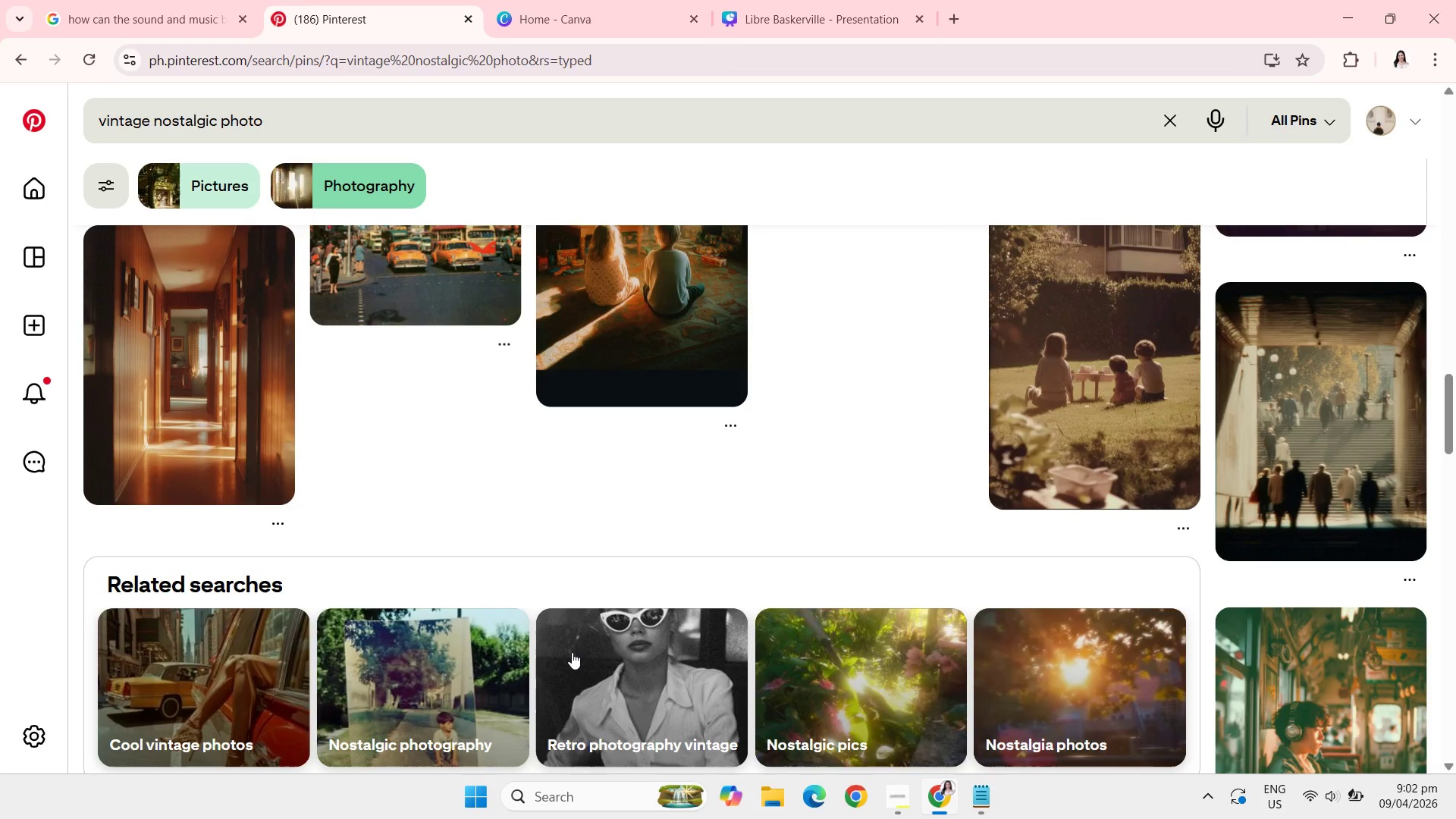 
scroll: coordinate [573, 657], scroll_direction: down, amount: 8.0
 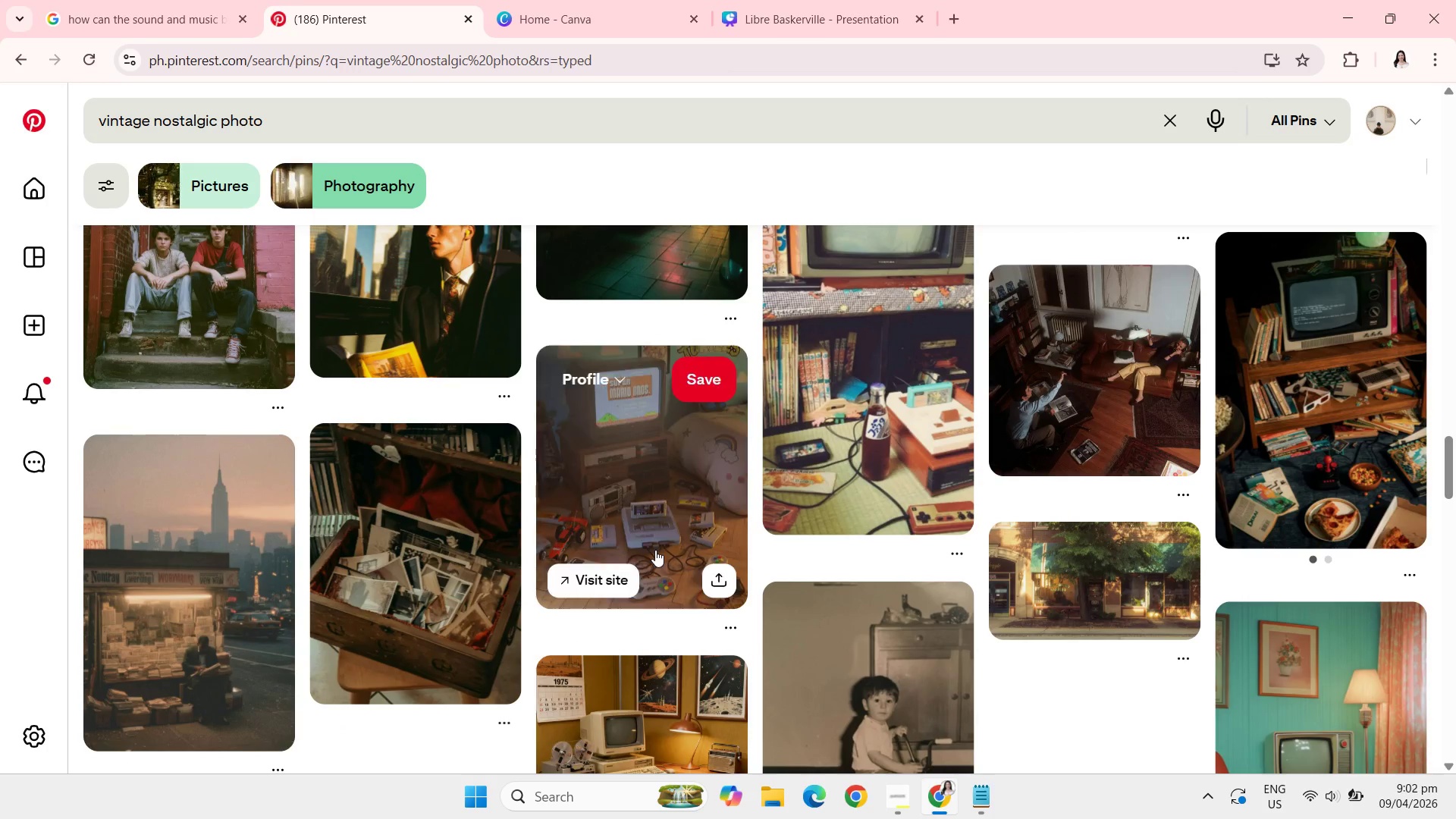 
left_click([492, 122])
 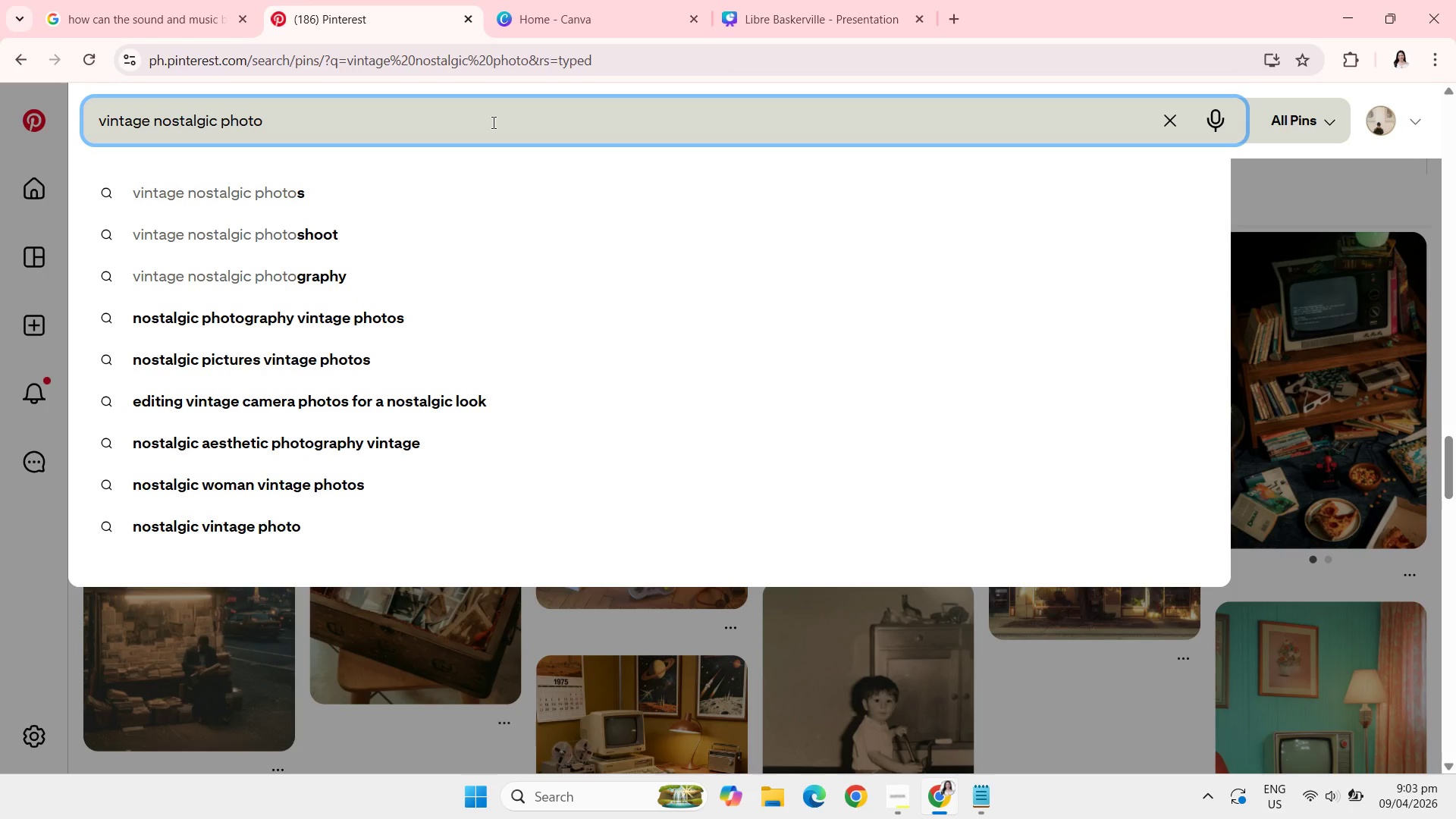 
hold_key(key=Backspace, duration=1.5)
 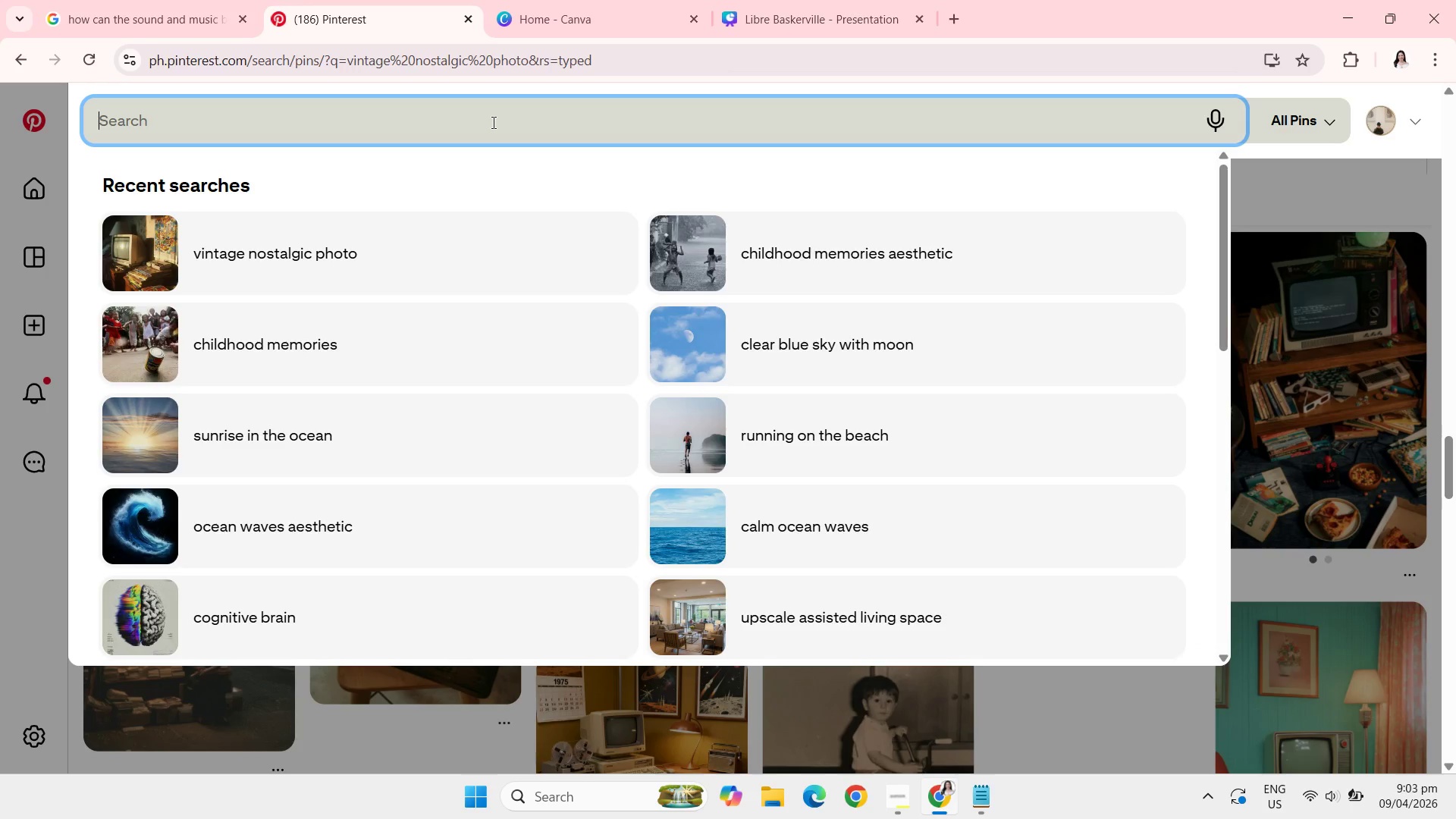 
hold_key(key=Backspace, duration=0.41)
 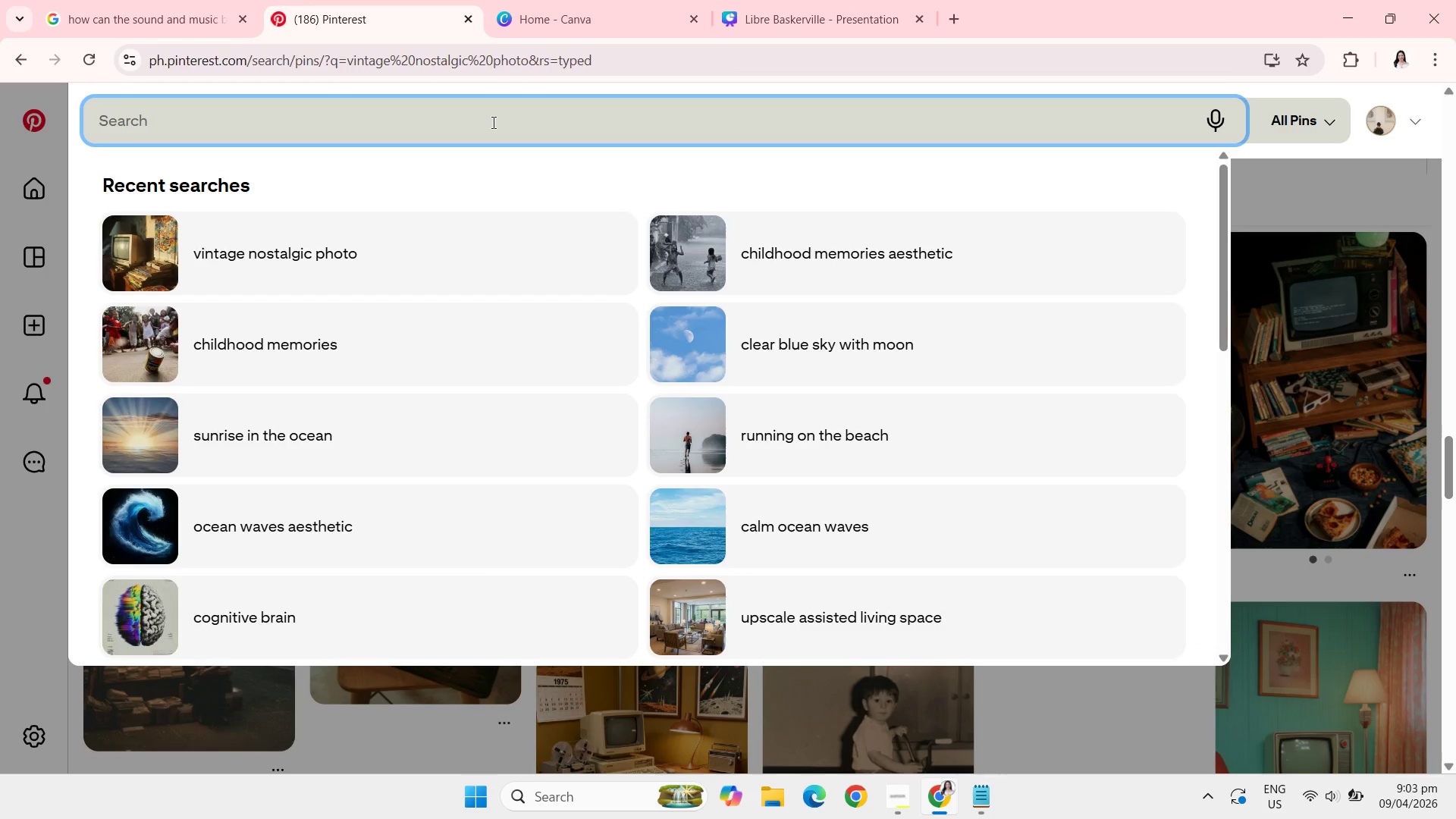 
type(childhood memory)
 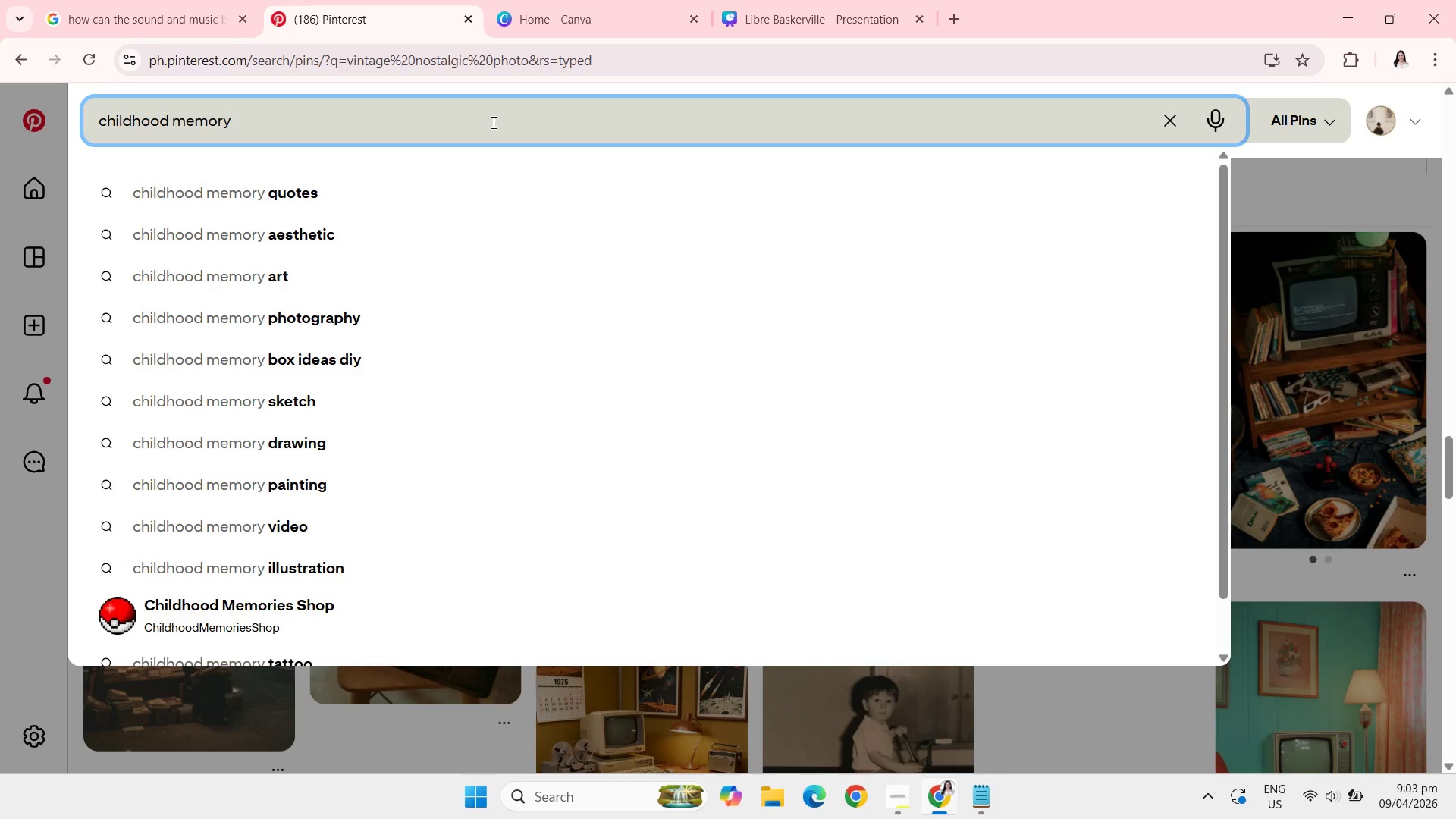 
key(ArrowDown)
 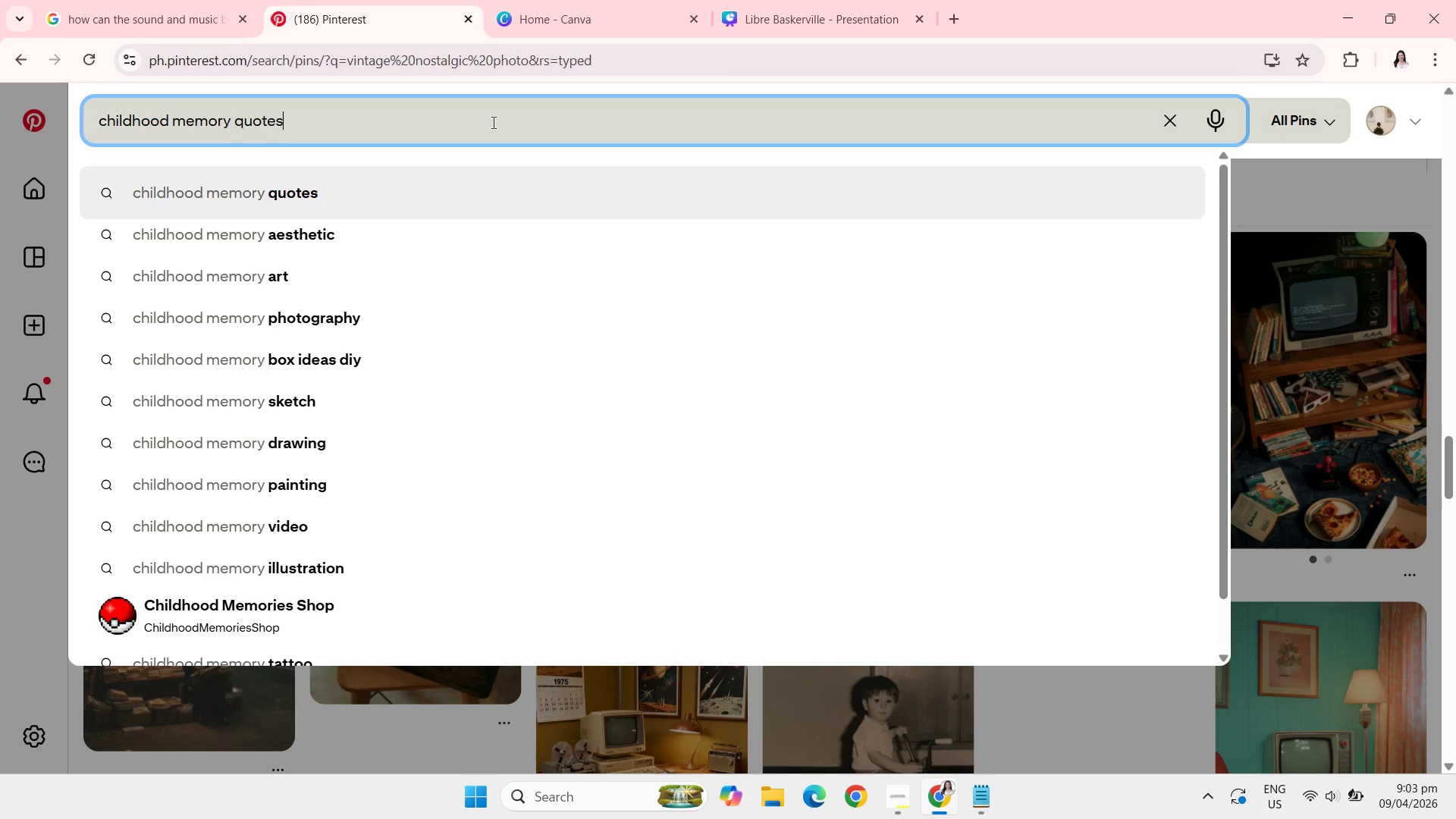 
key(ArrowDown)
 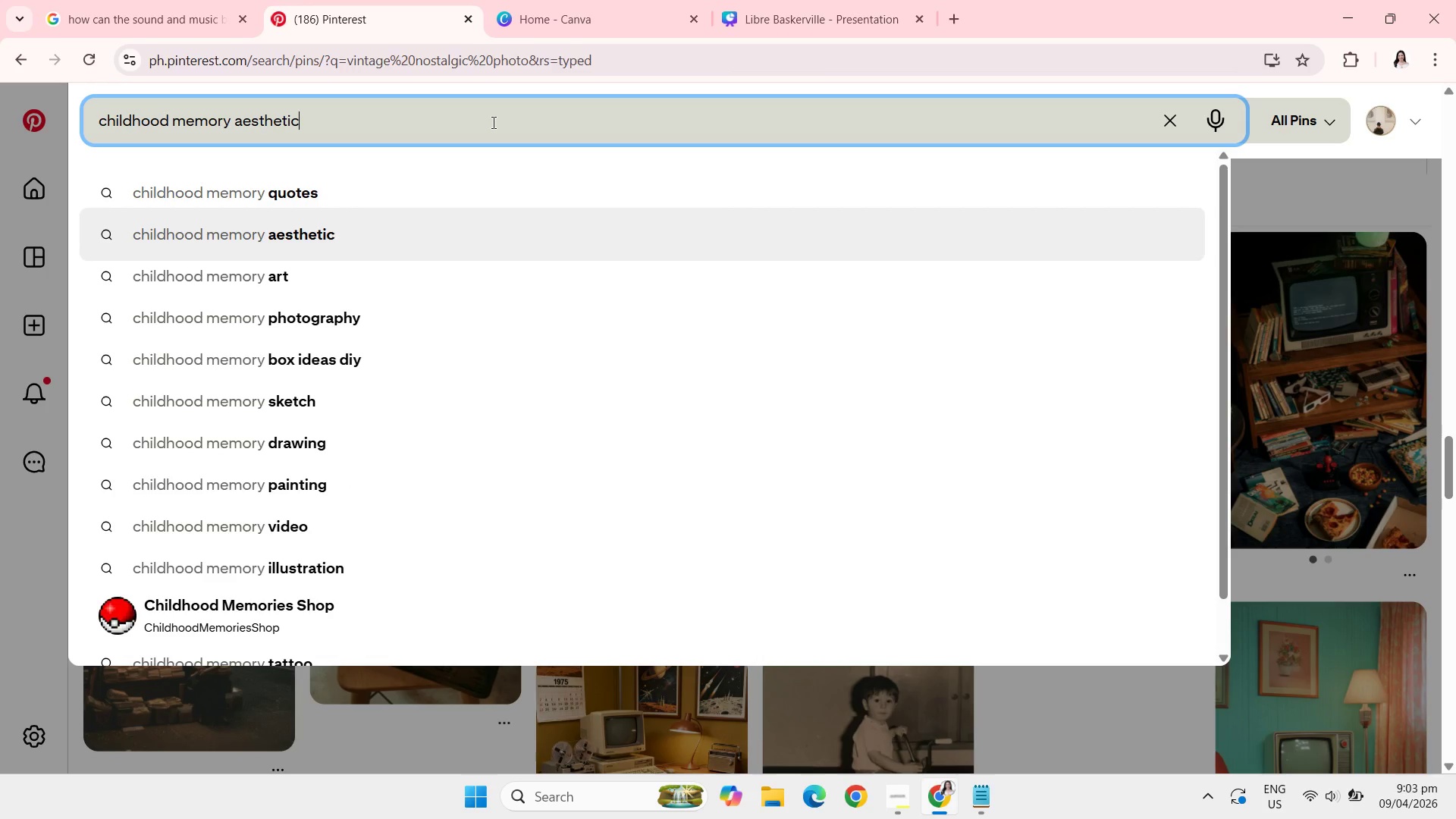 
key(Enter)
 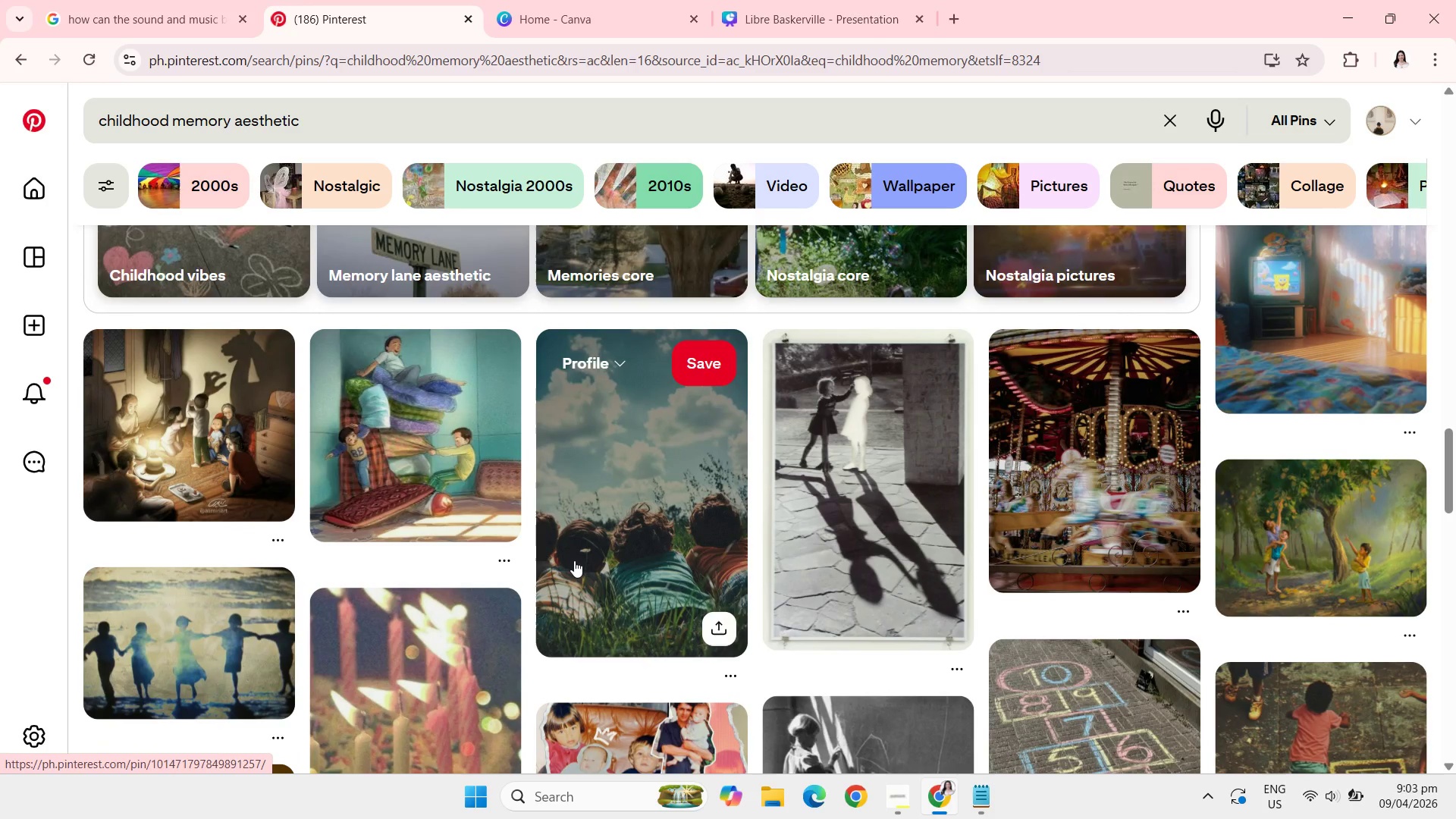 
wait(25.06)
 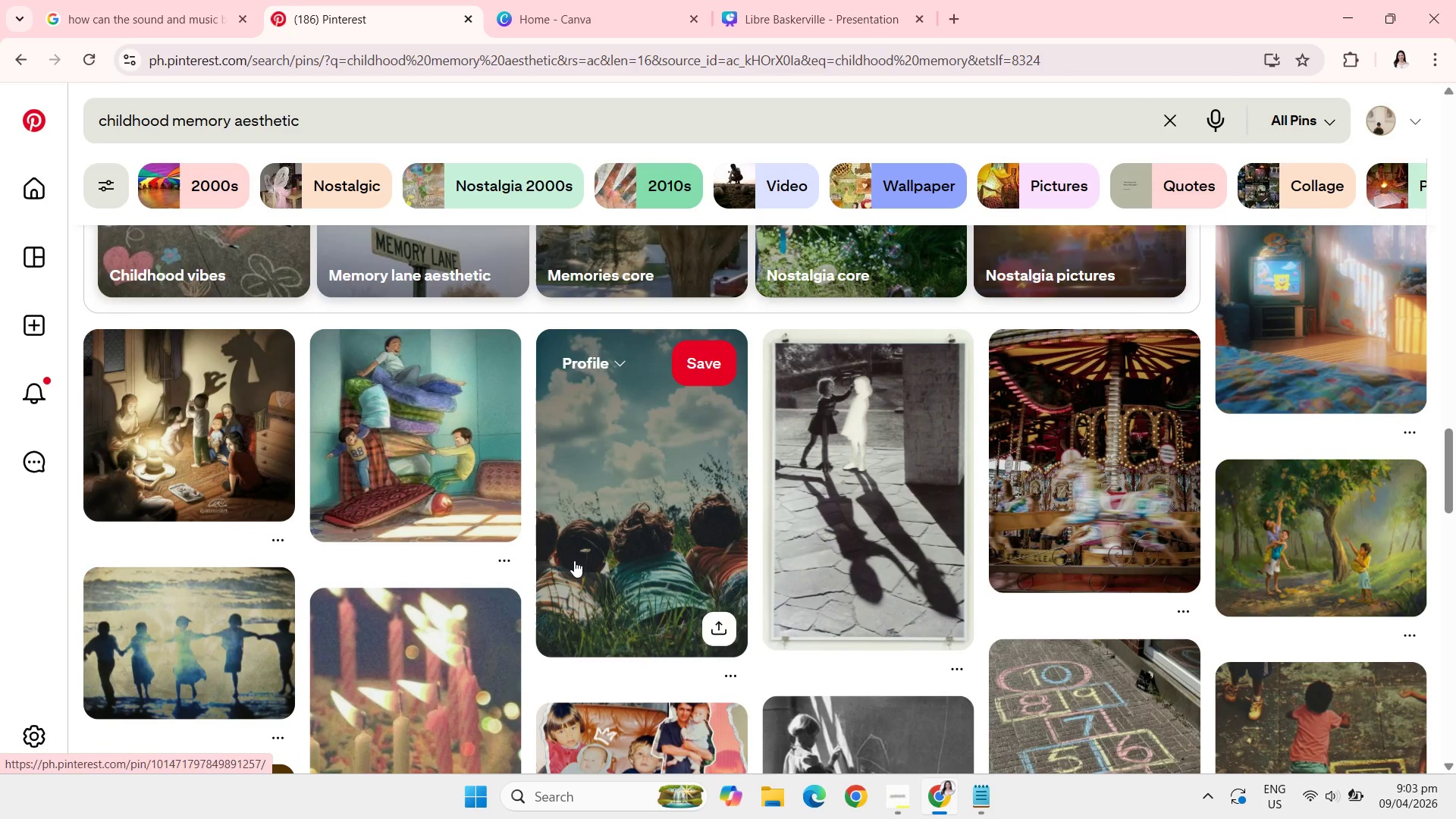 
left_click([413, 69])
 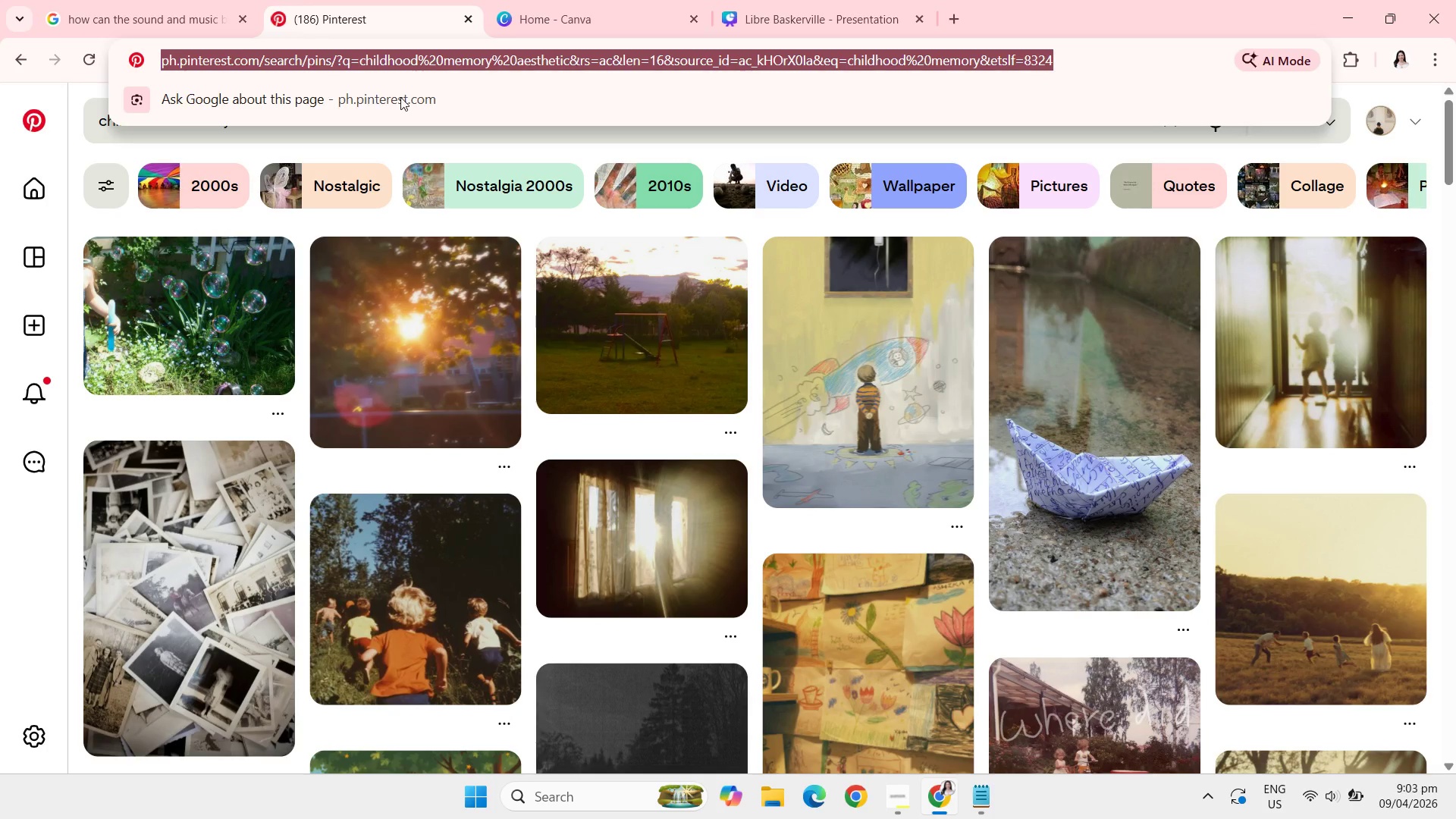 
mouse_move([406, 387])
 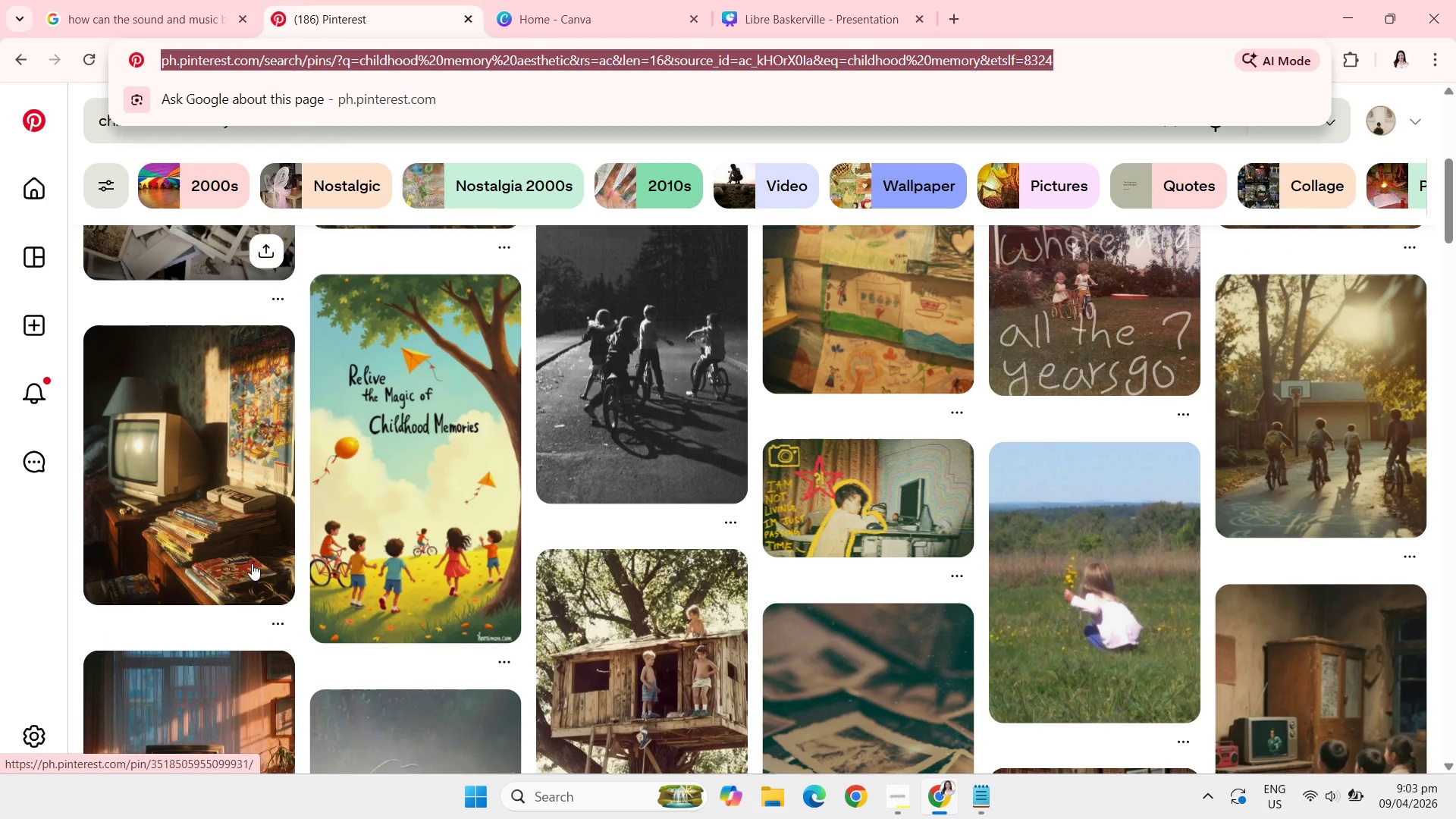 
left_click([241, 522])
 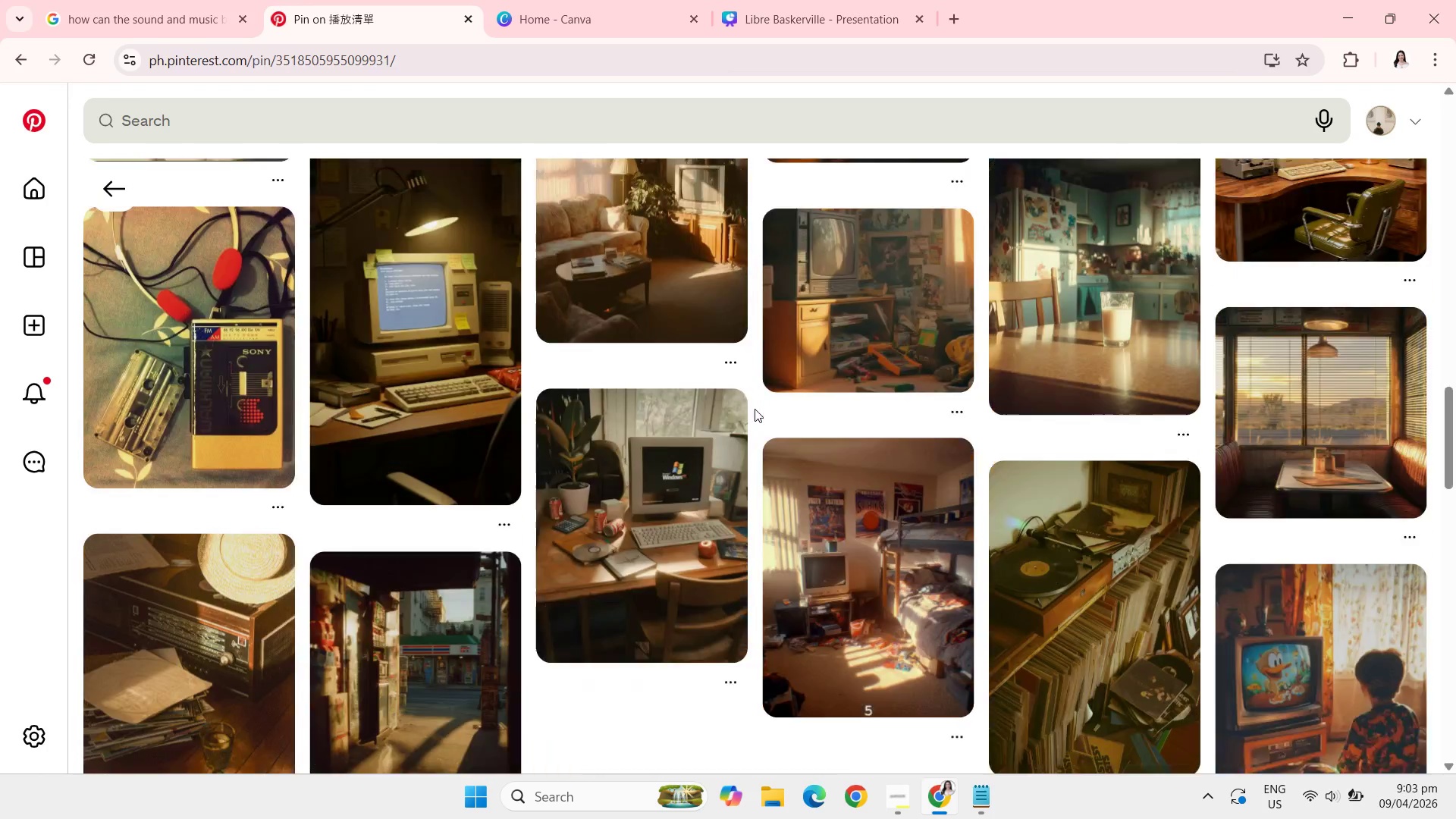 
wait(22.67)
 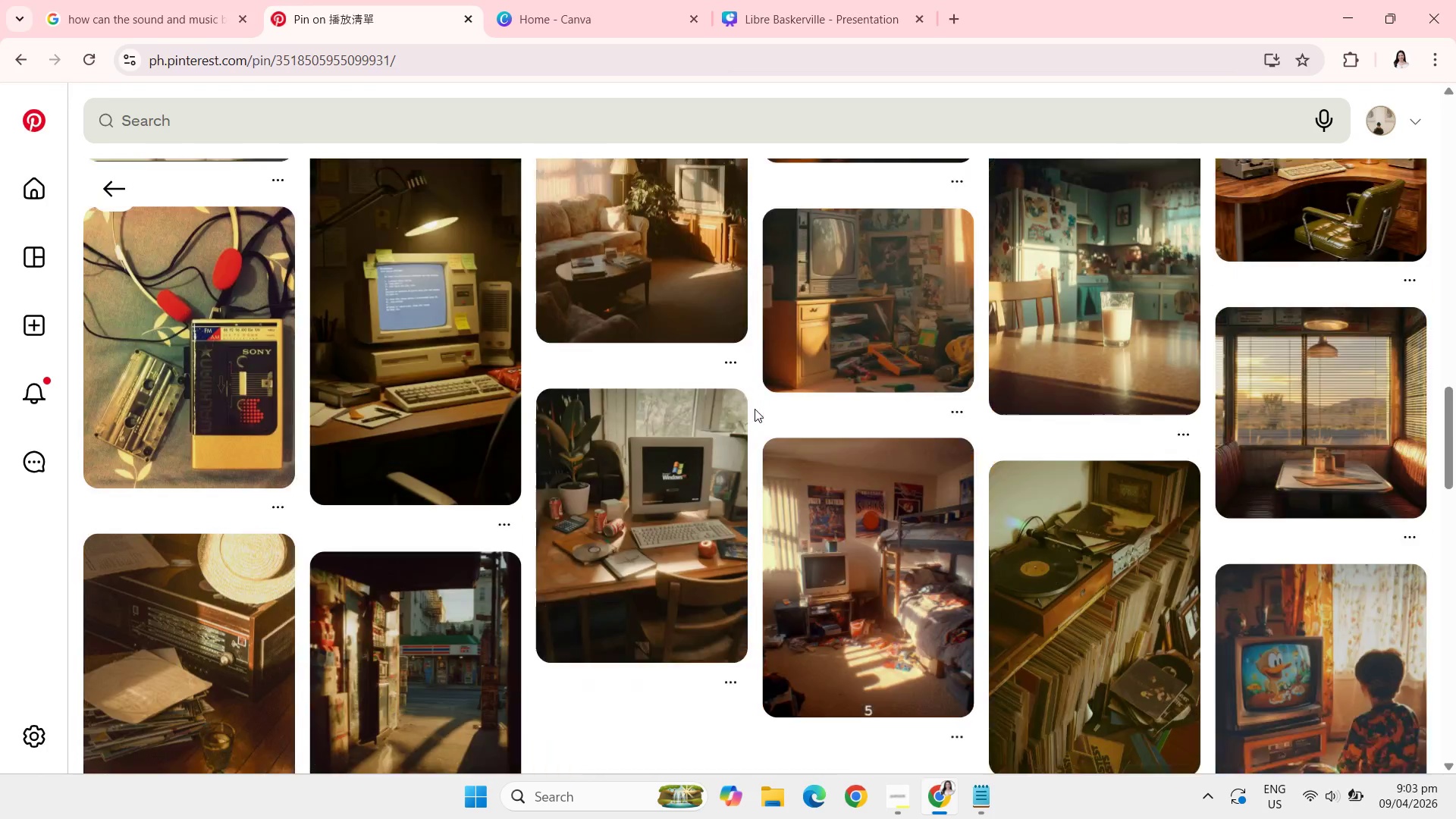 
left_click([1120, 278])
 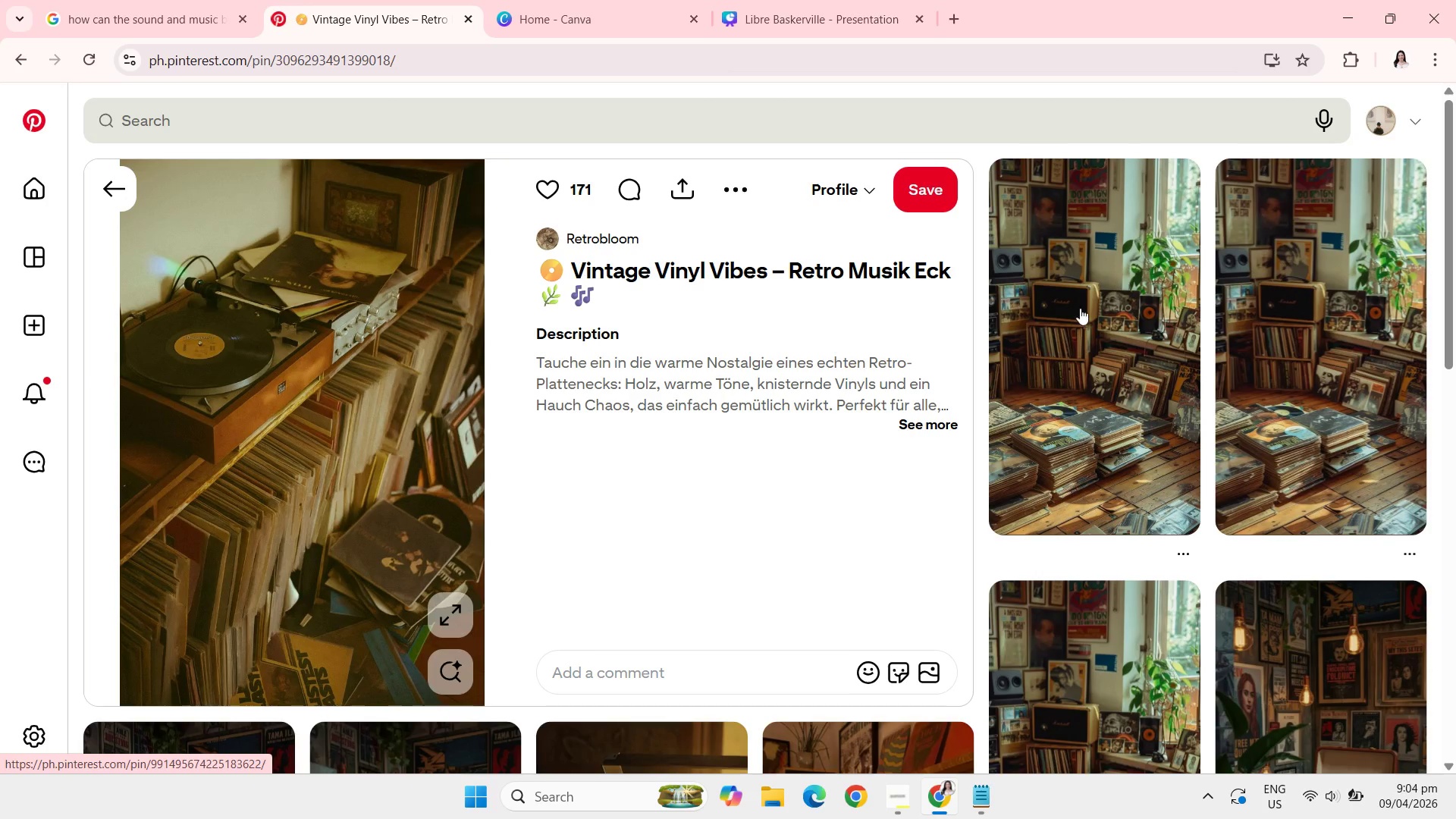 
mouse_move([745, 563])
 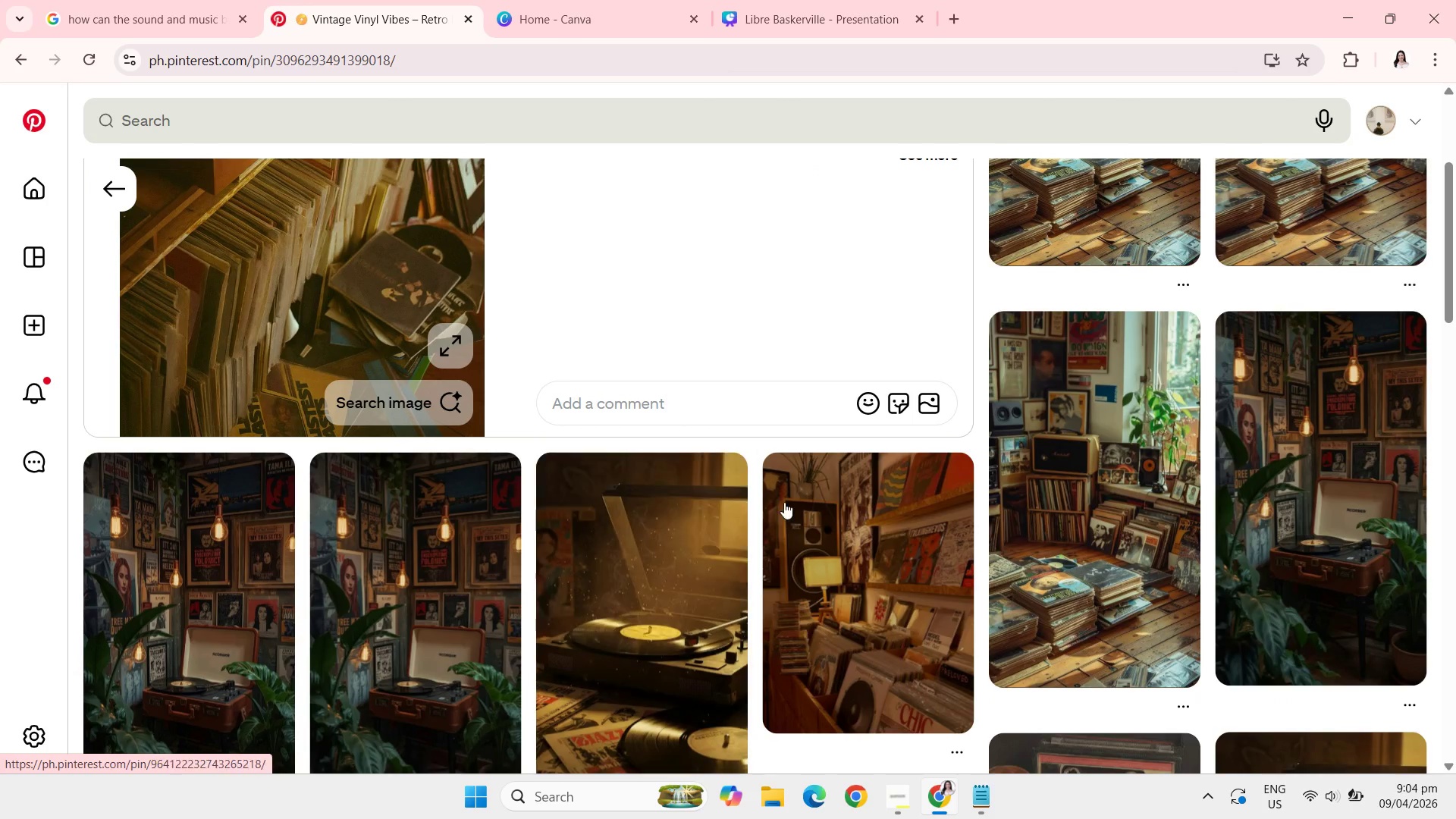 
mouse_move([792, 505])
 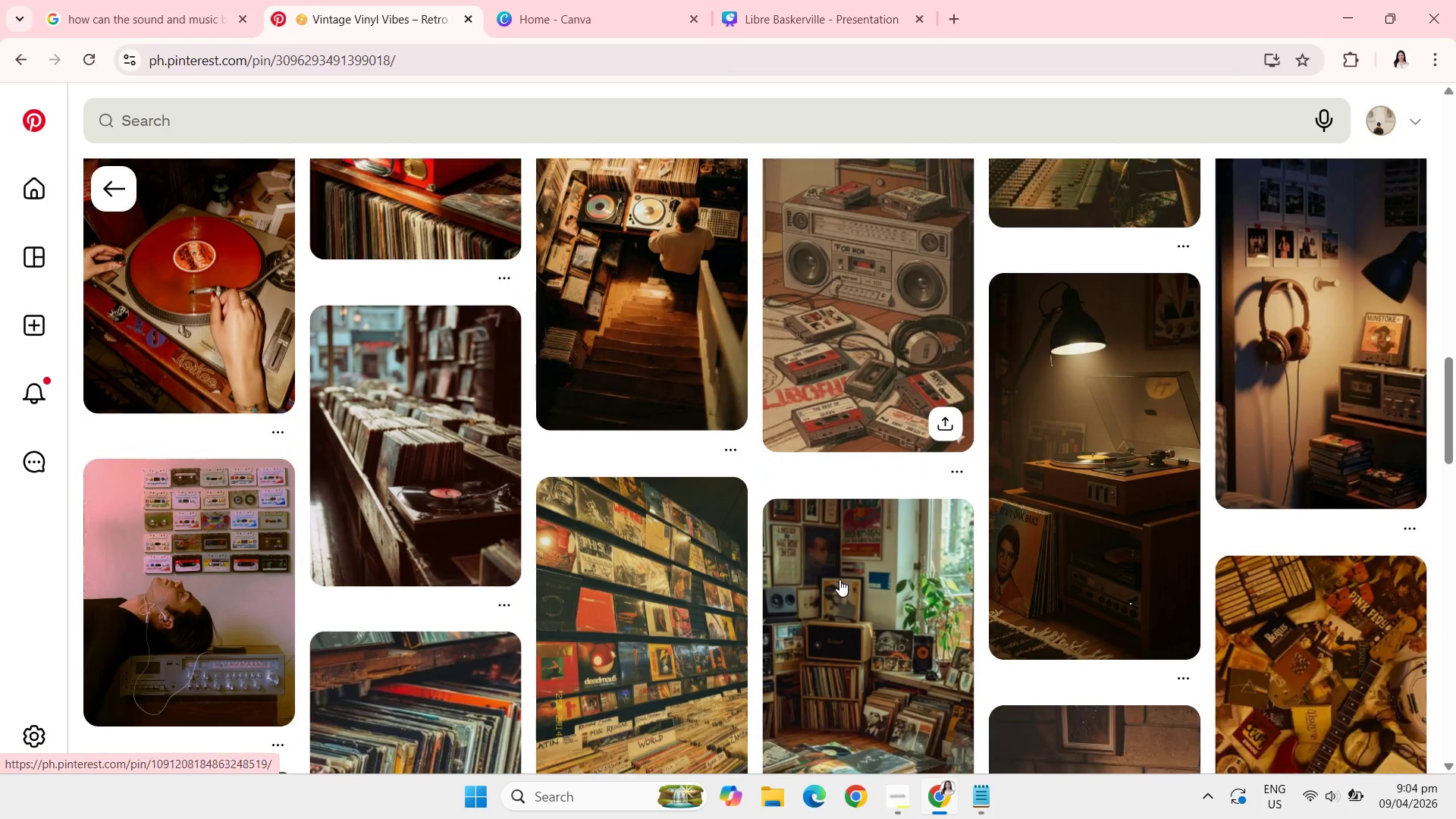 
wait(9.37)
 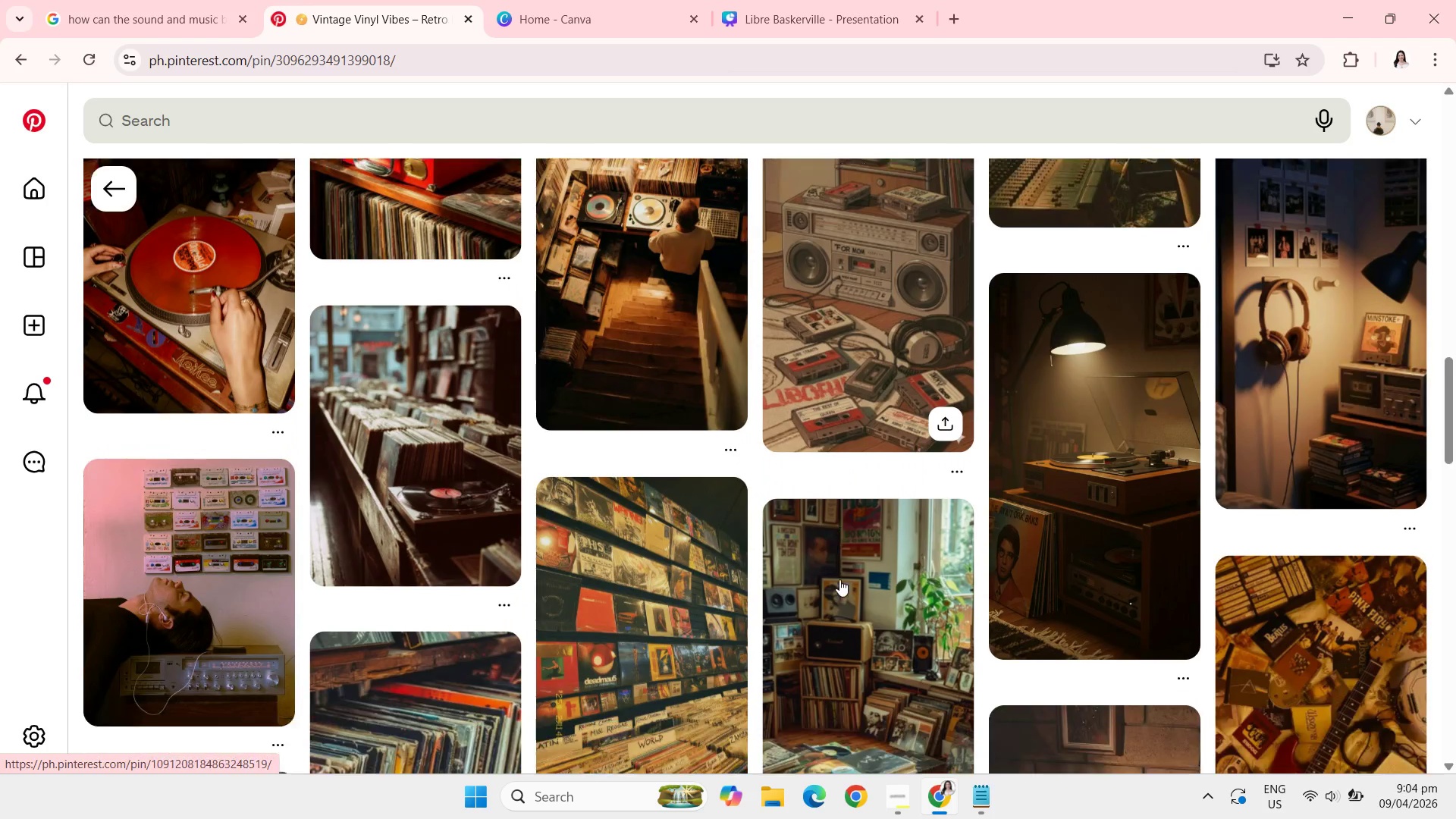 
left_click([1084, 593])
 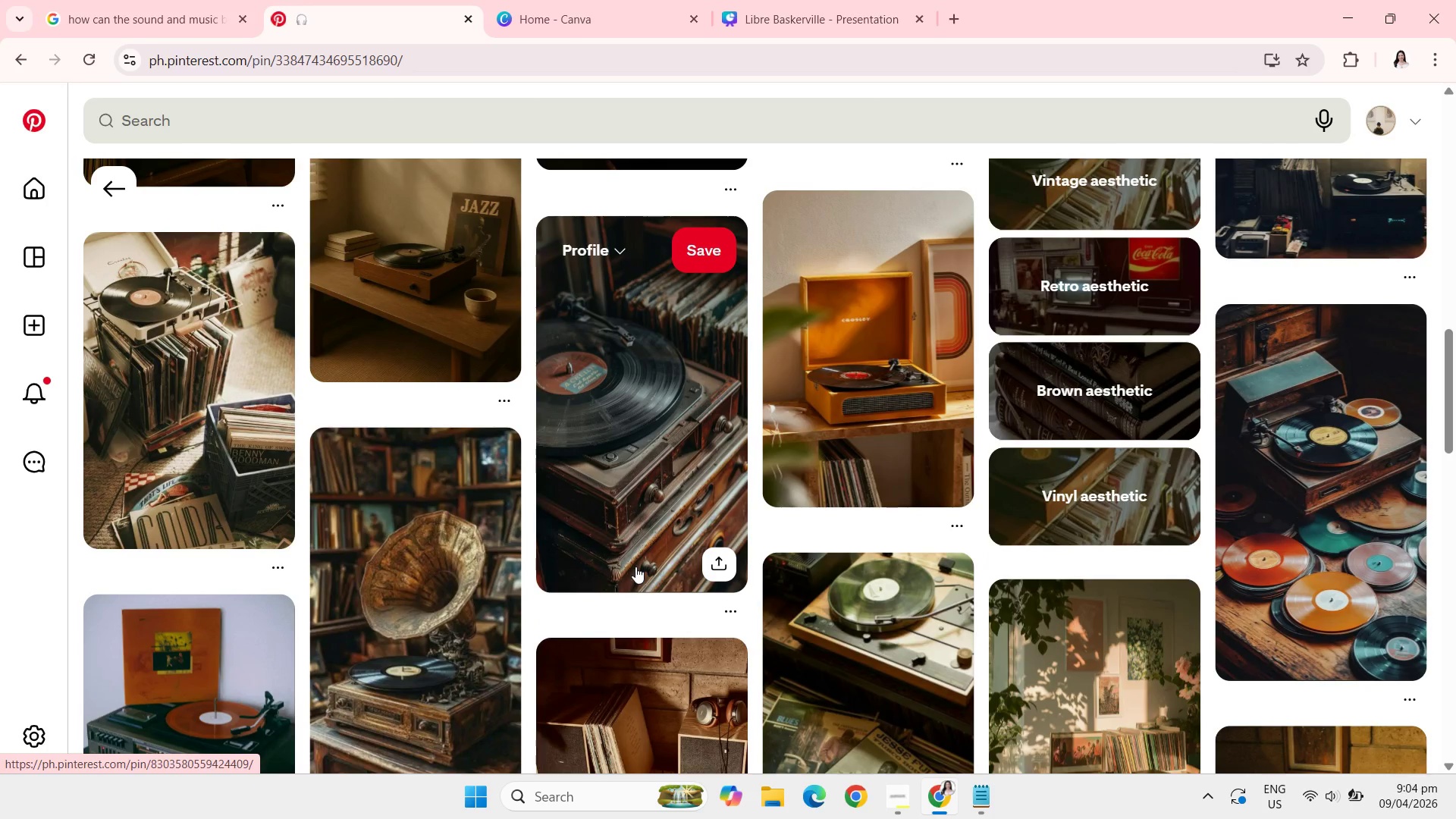 
wait(18.76)
 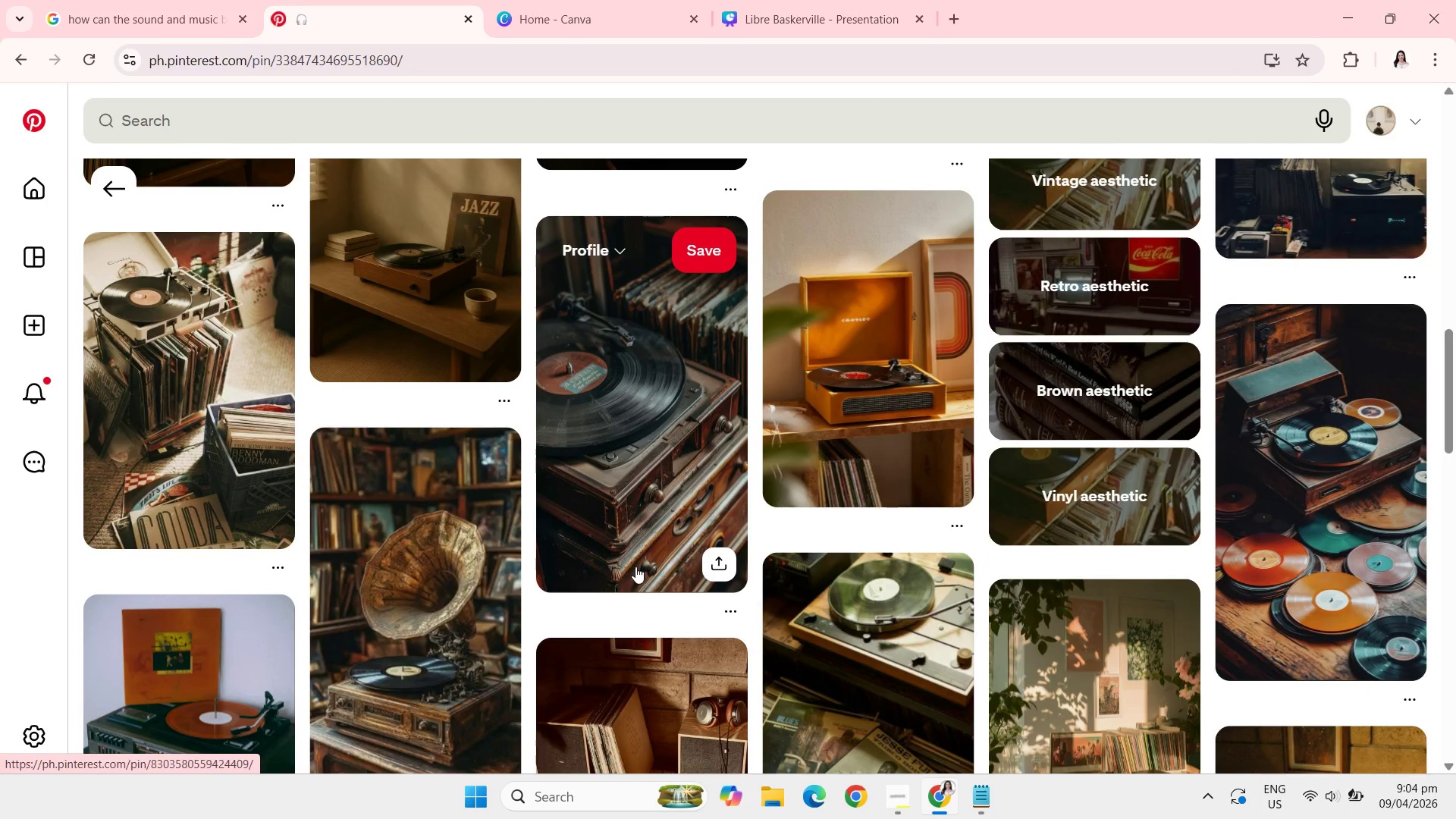 
left_click([134, 178])
 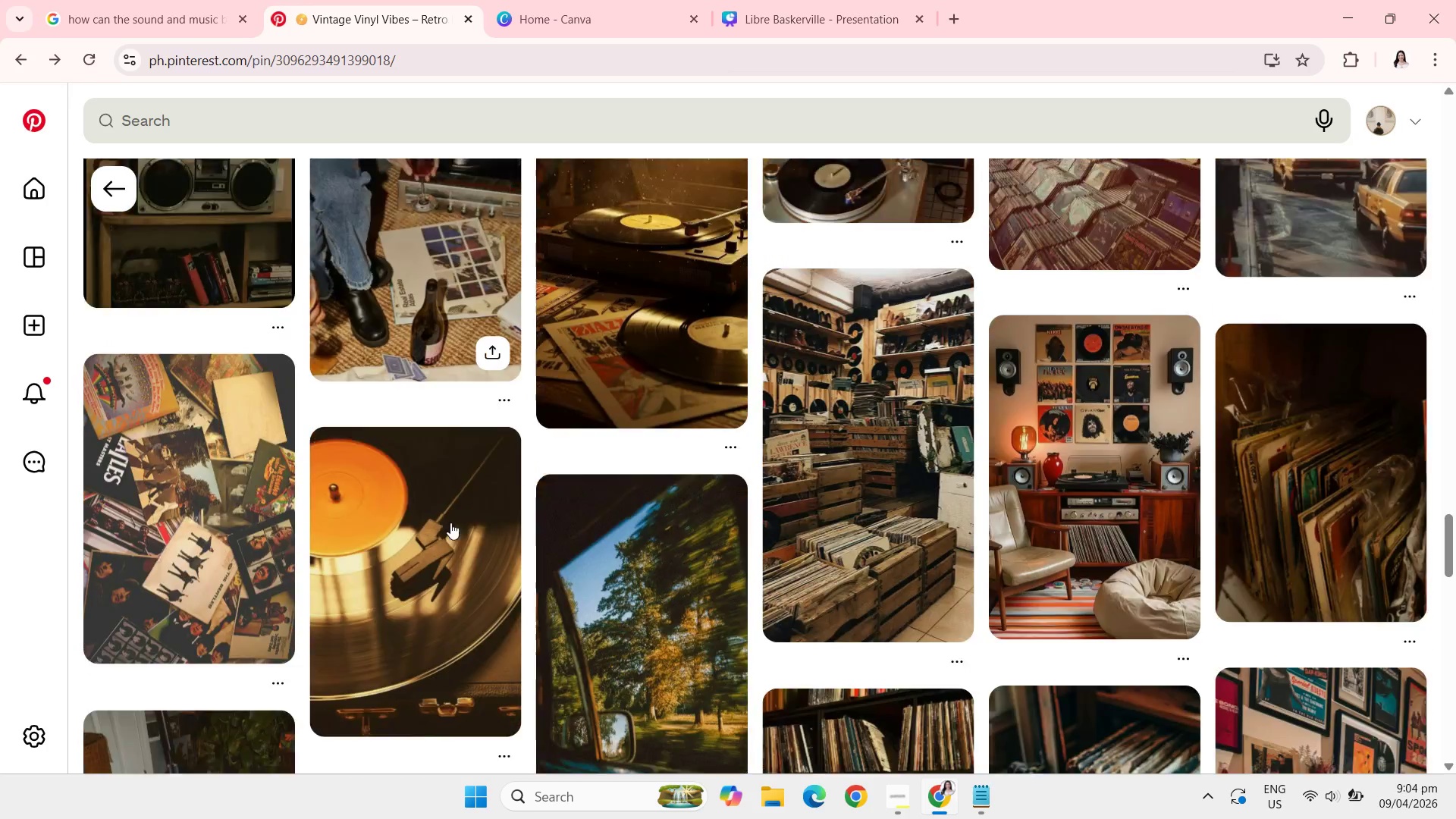 
wait(19.06)
 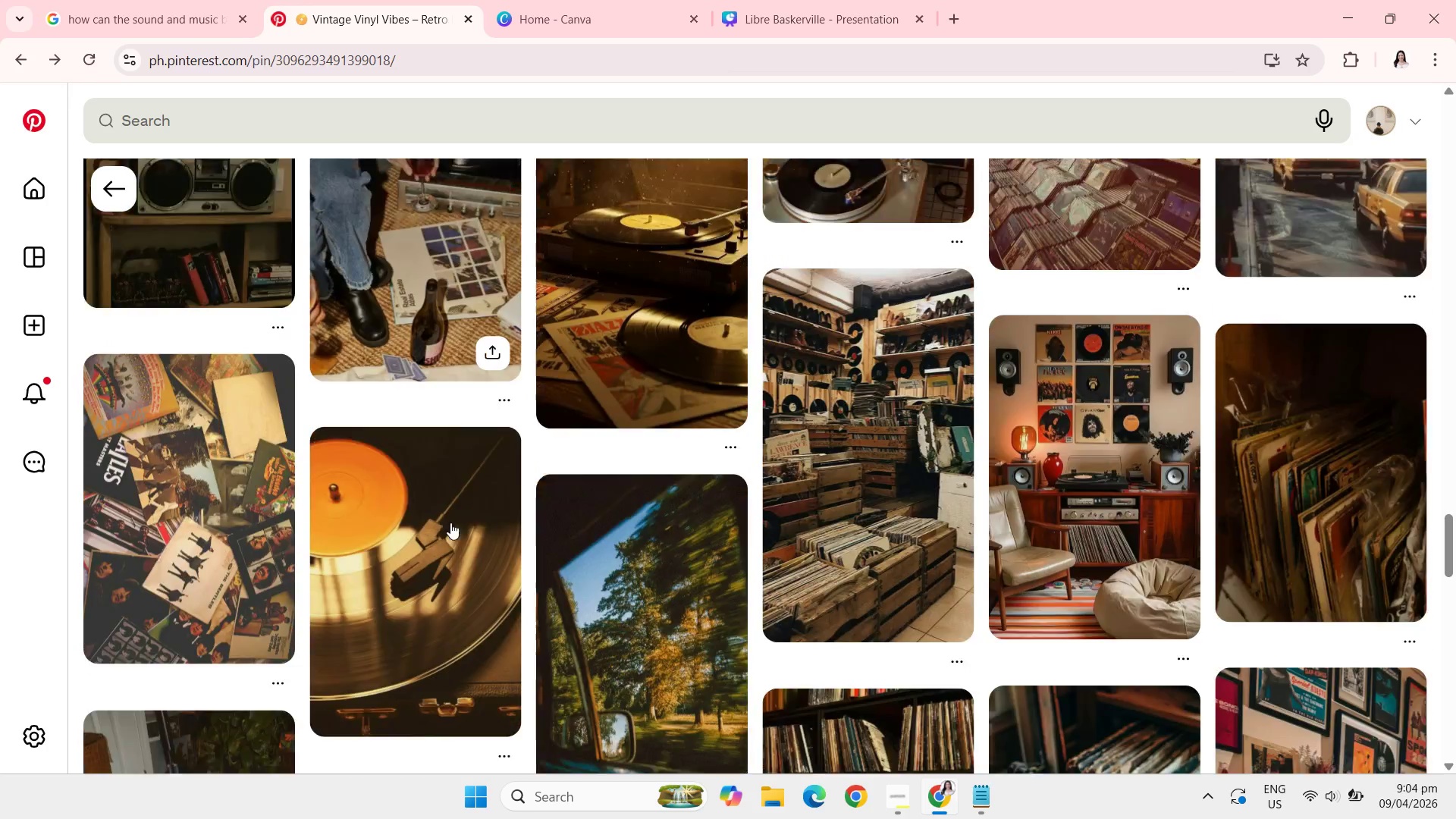 
left_click([124, 186])
 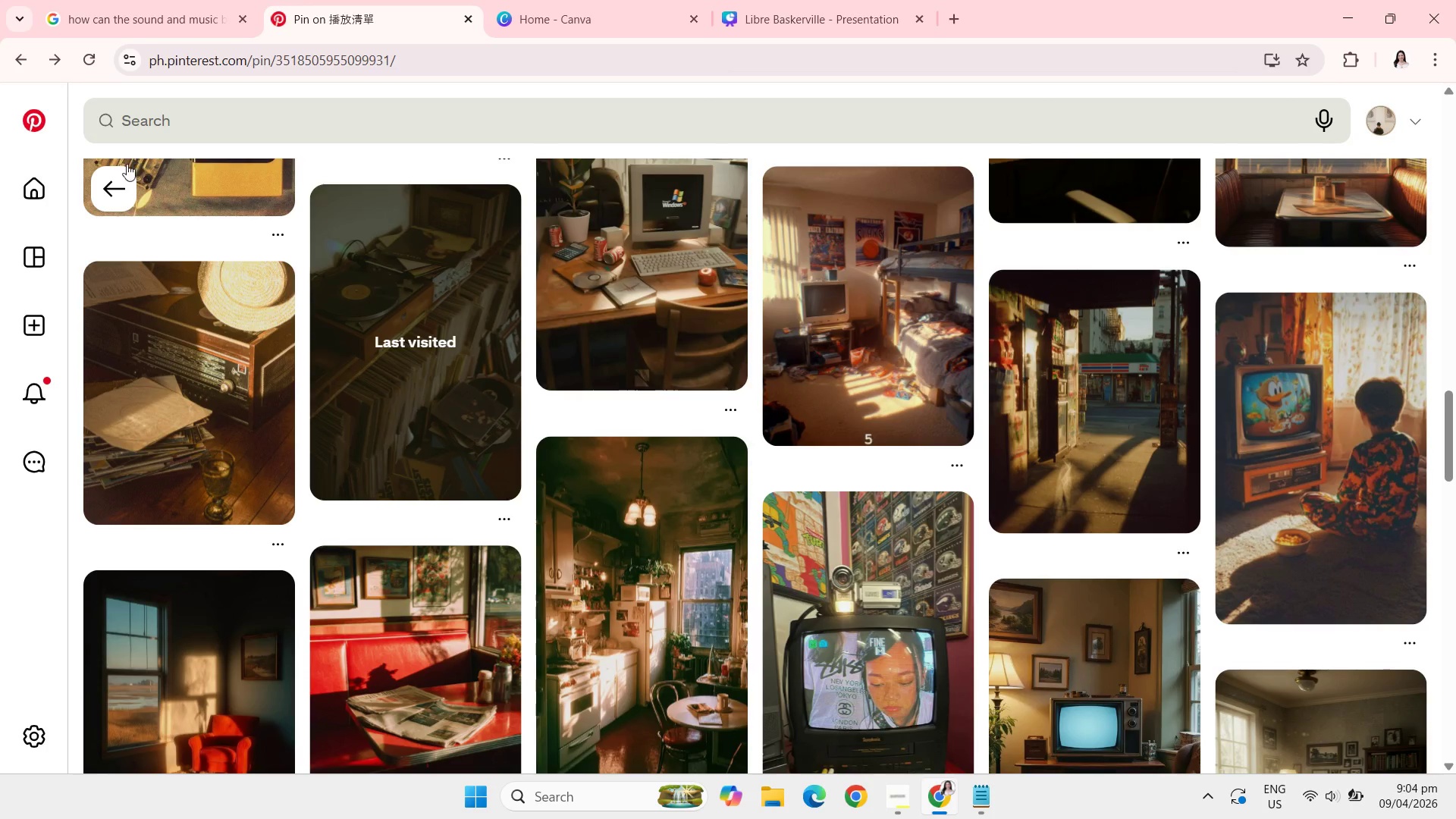 
left_click([109, 190])
 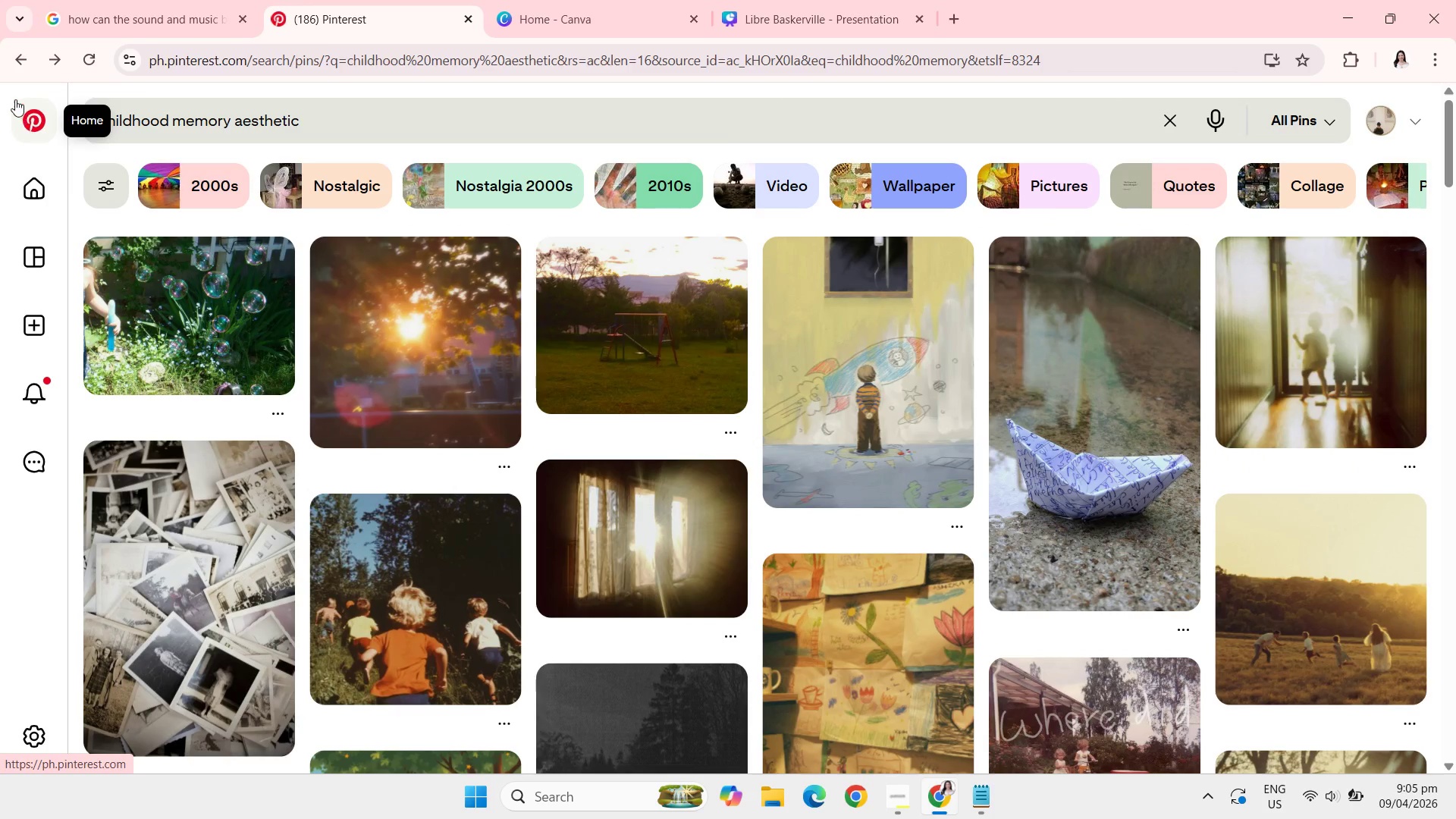 
left_click([18, 72])
 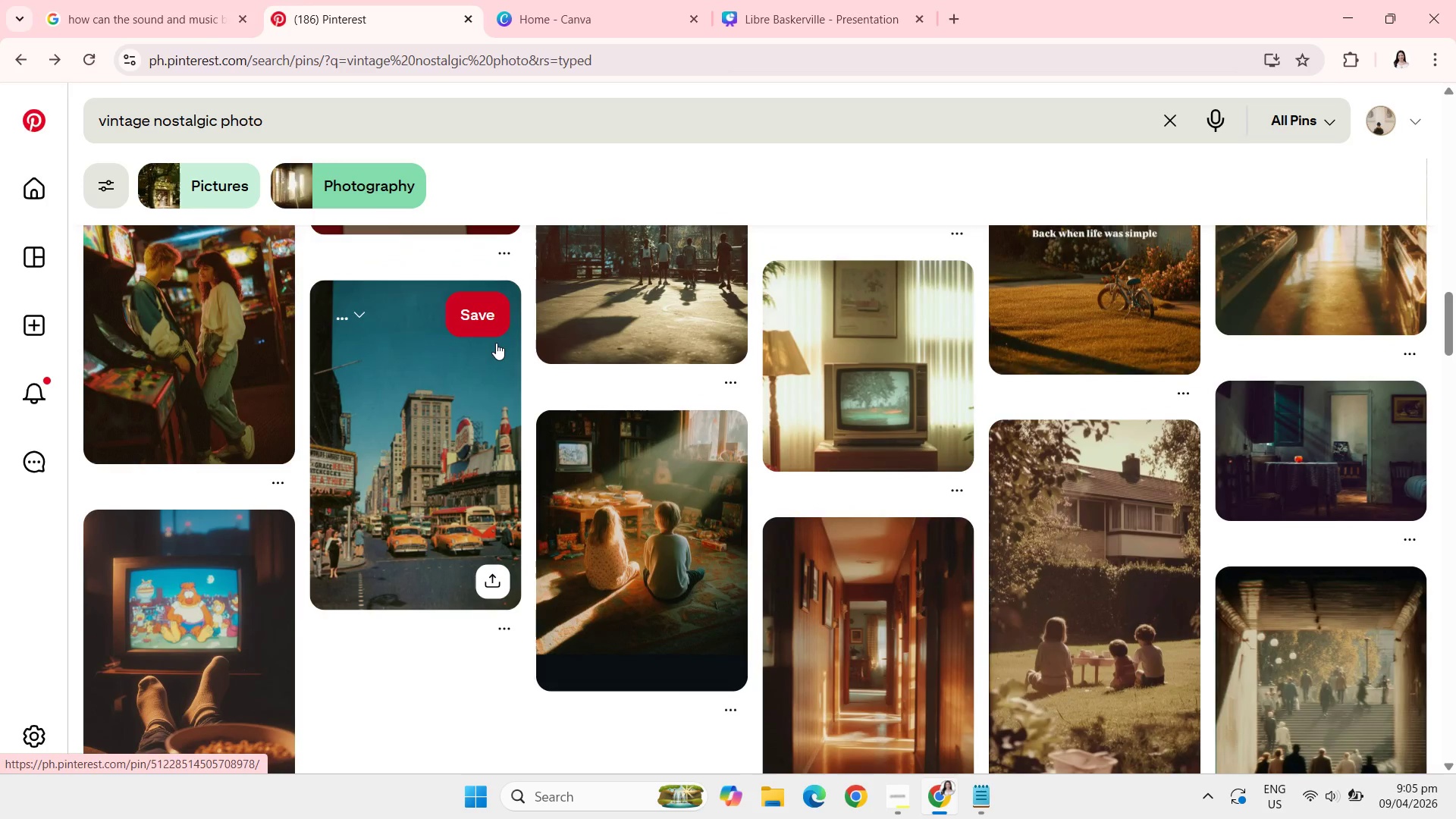 
wait(5.33)
 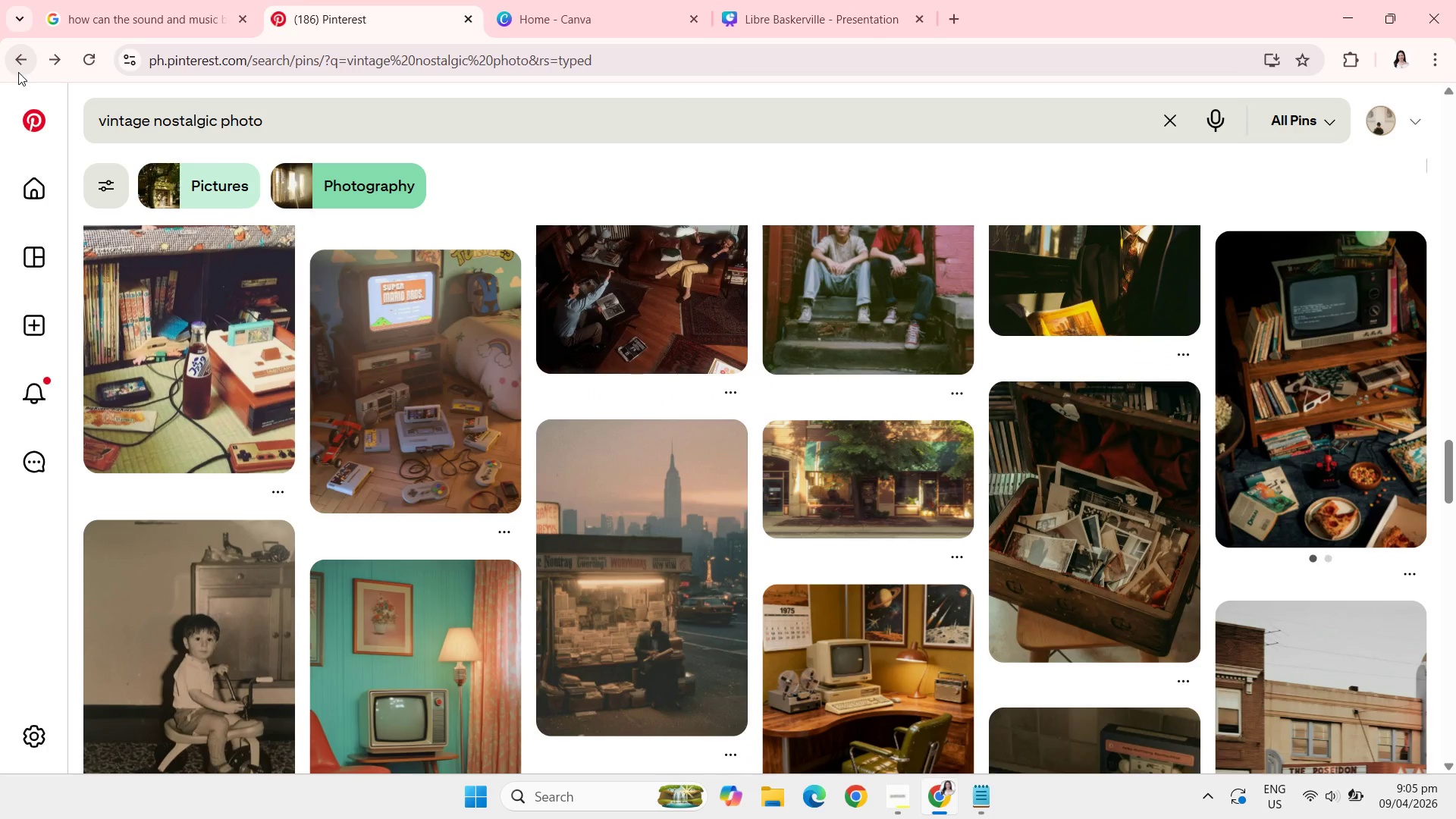 
mouse_move([347, 420])
 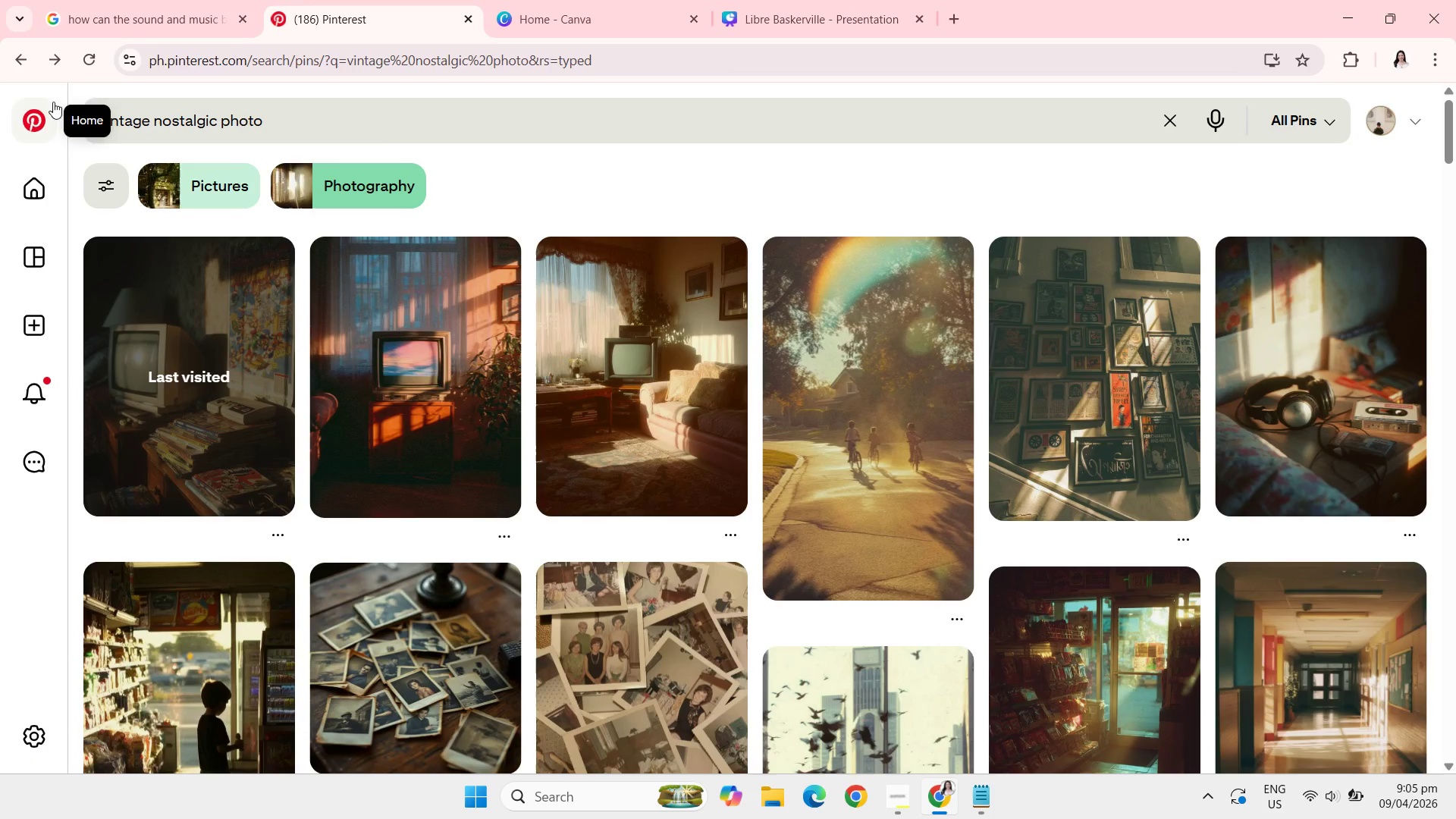 
left_click([11, 49])
 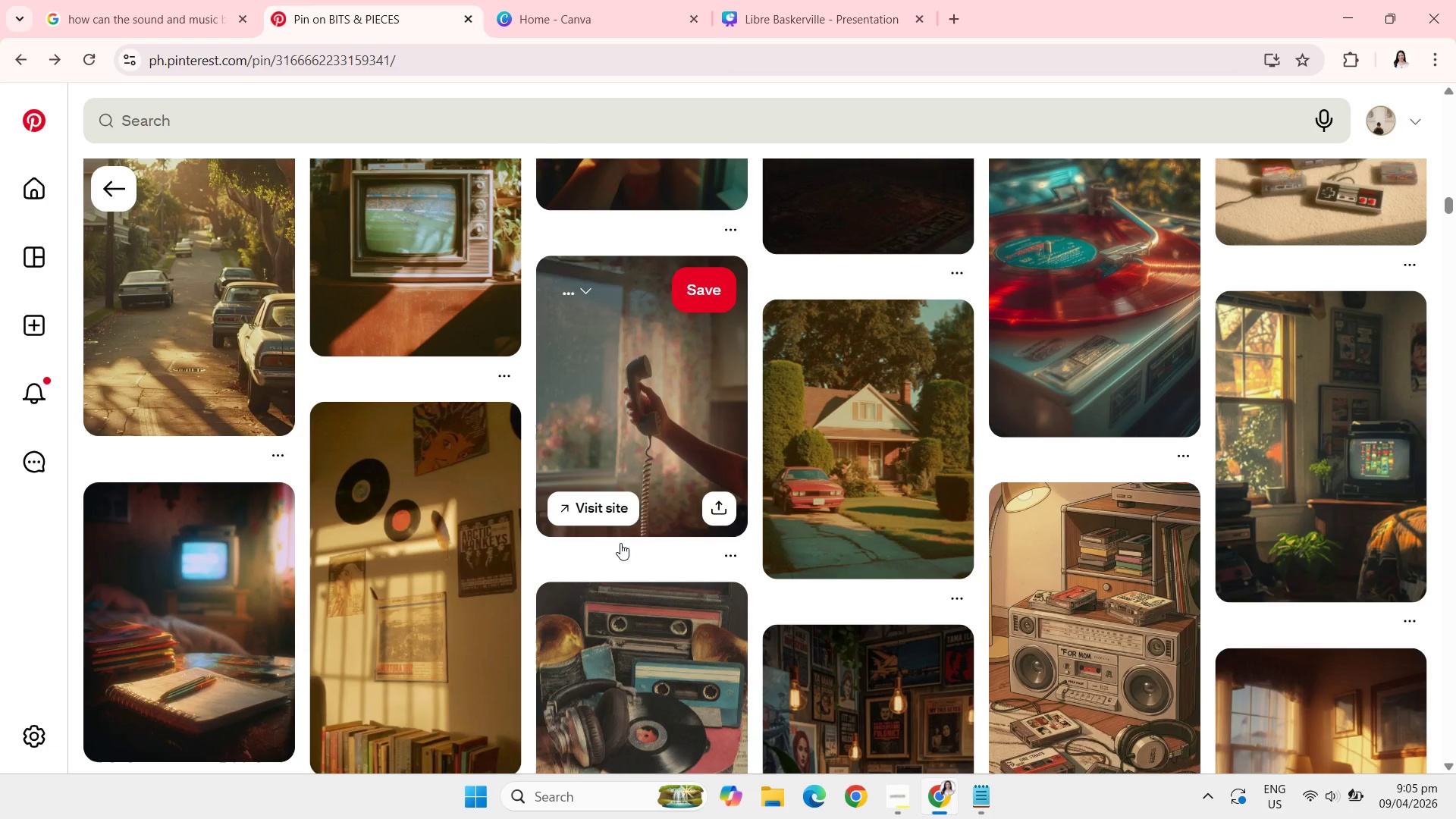 
wait(25.12)
 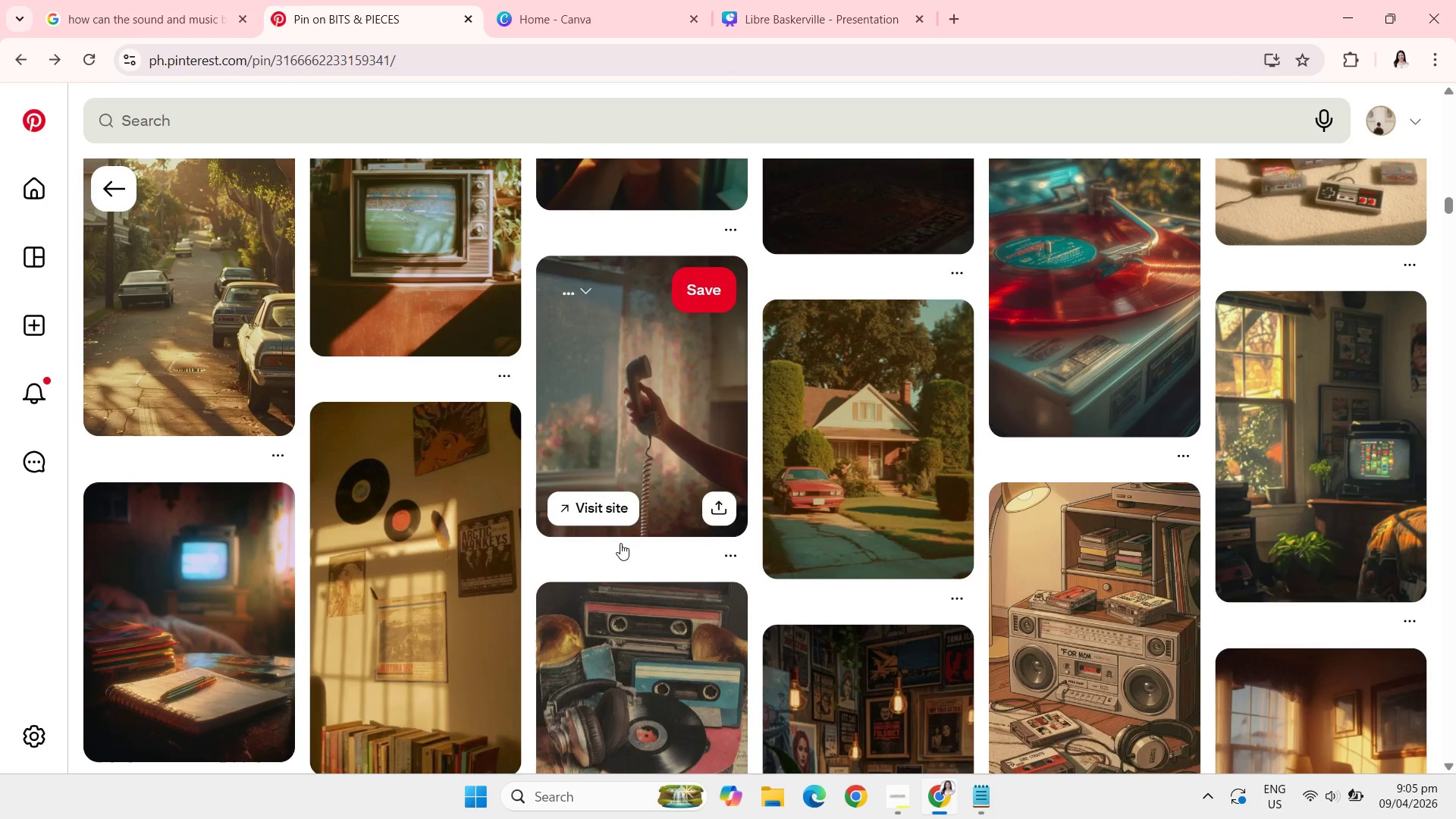 
left_click([1287, 607])
 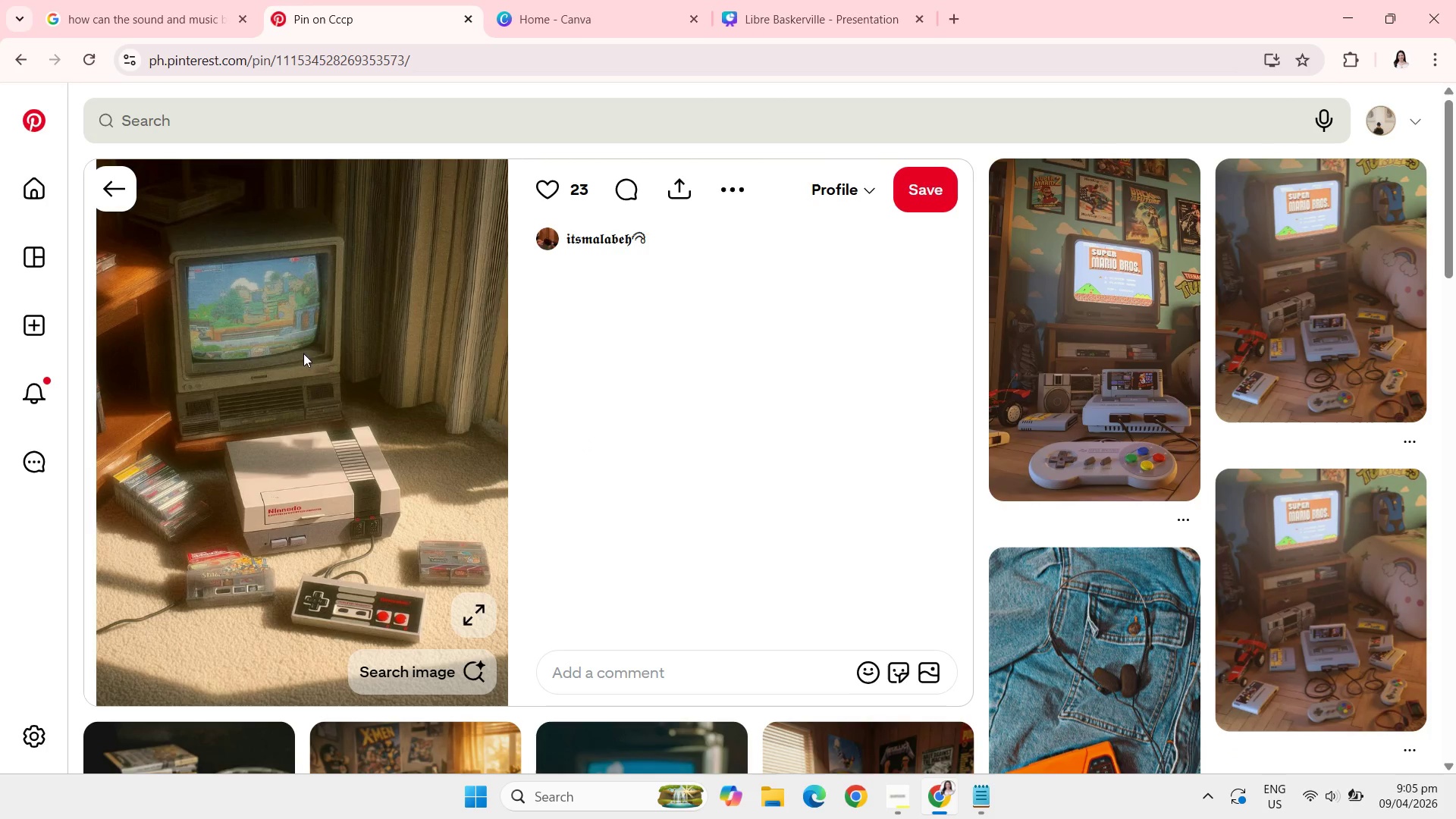 
left_click([132, 179])
 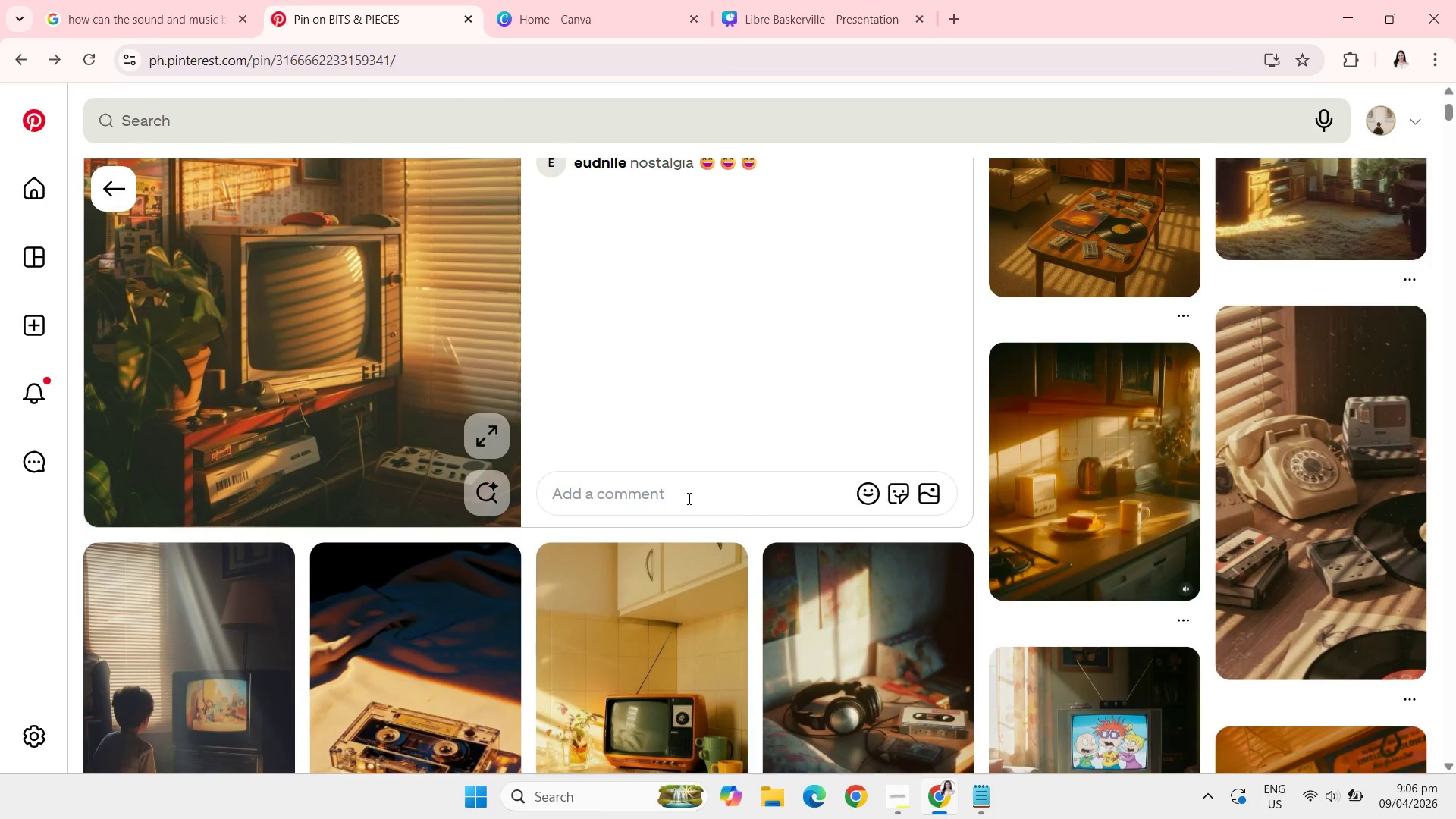 
wait(28.64)
 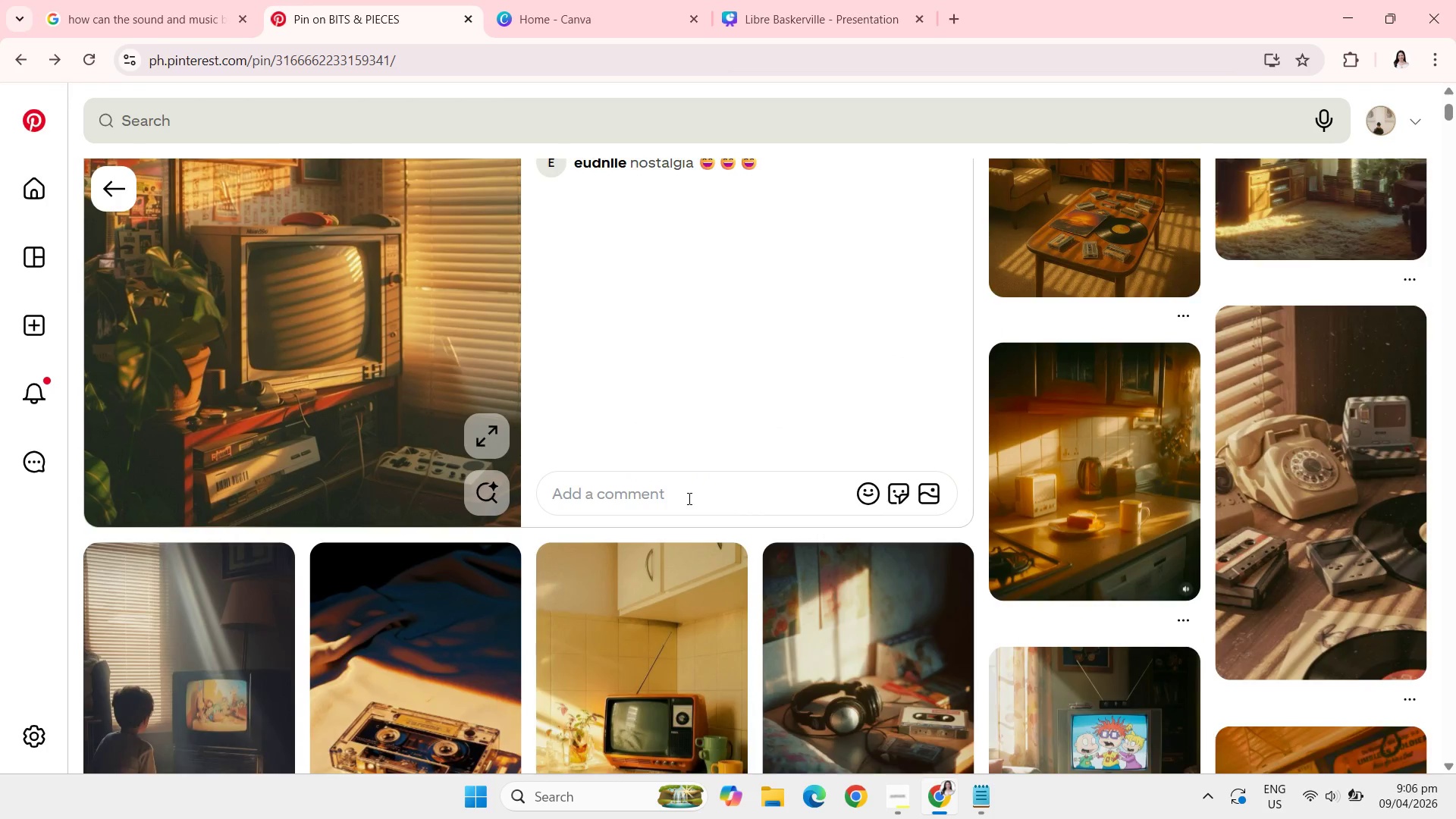 
right_click([363, 439])
 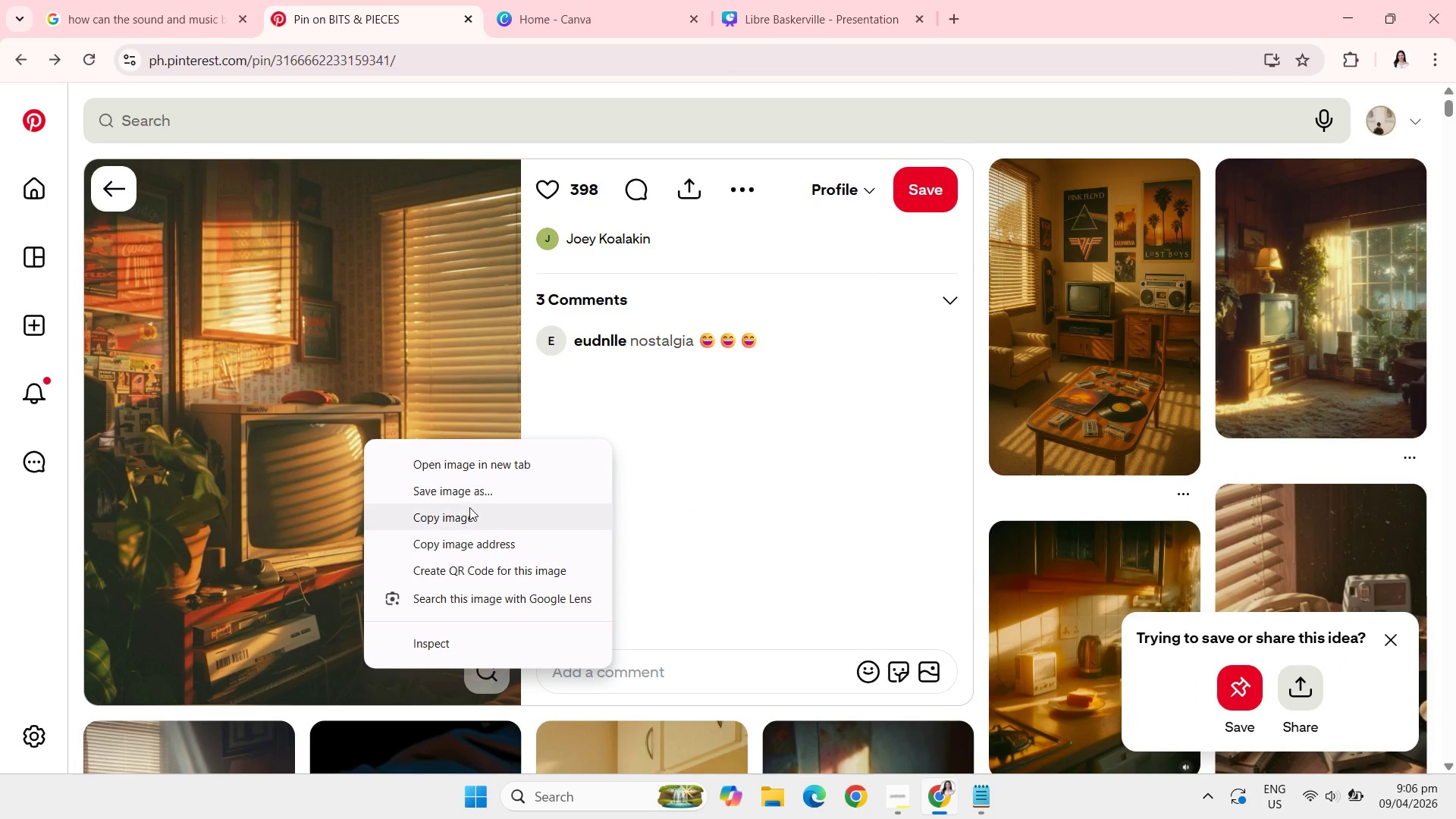 
left_click([469, 507])
 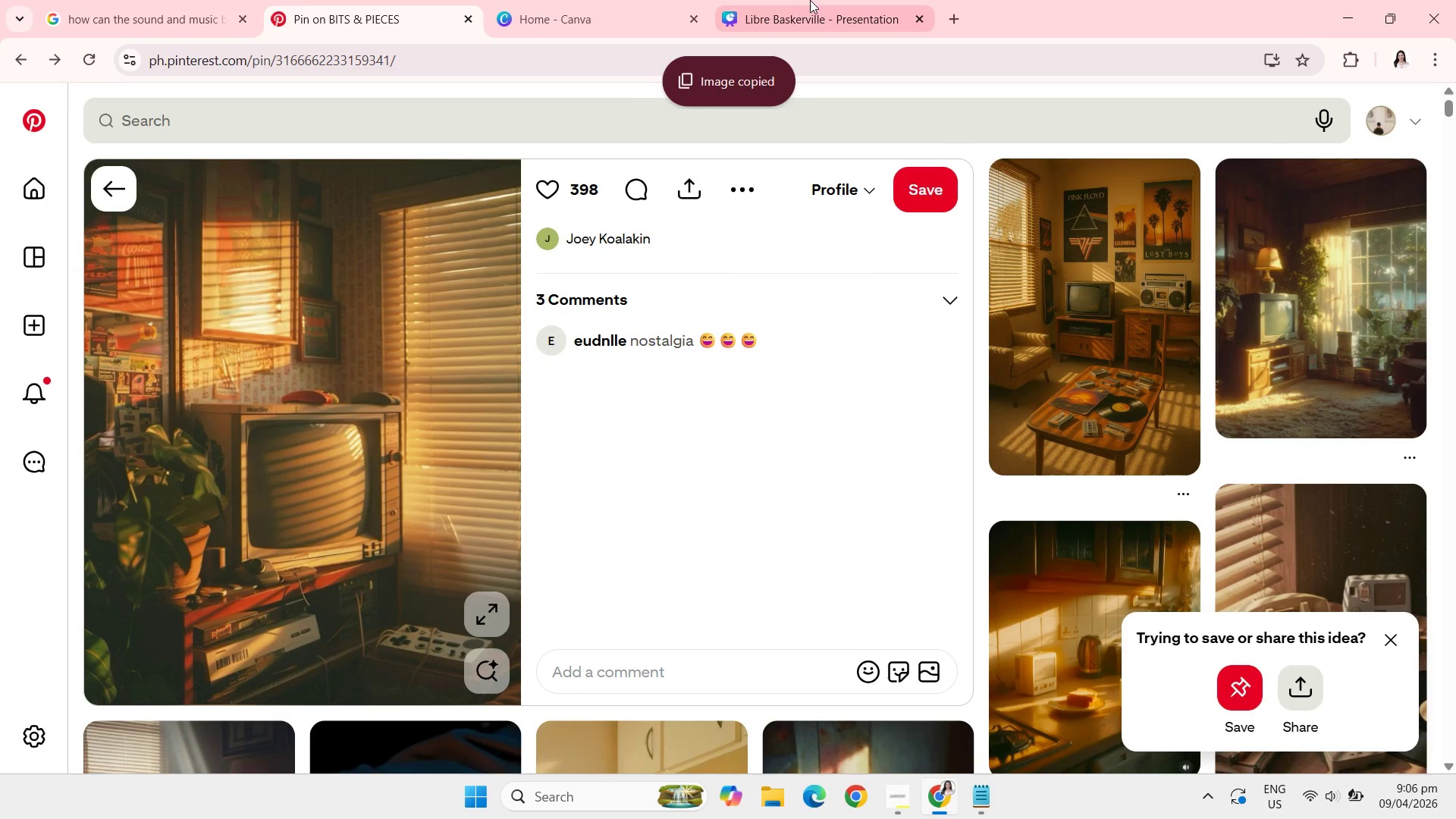 
left_click([811, 0])
 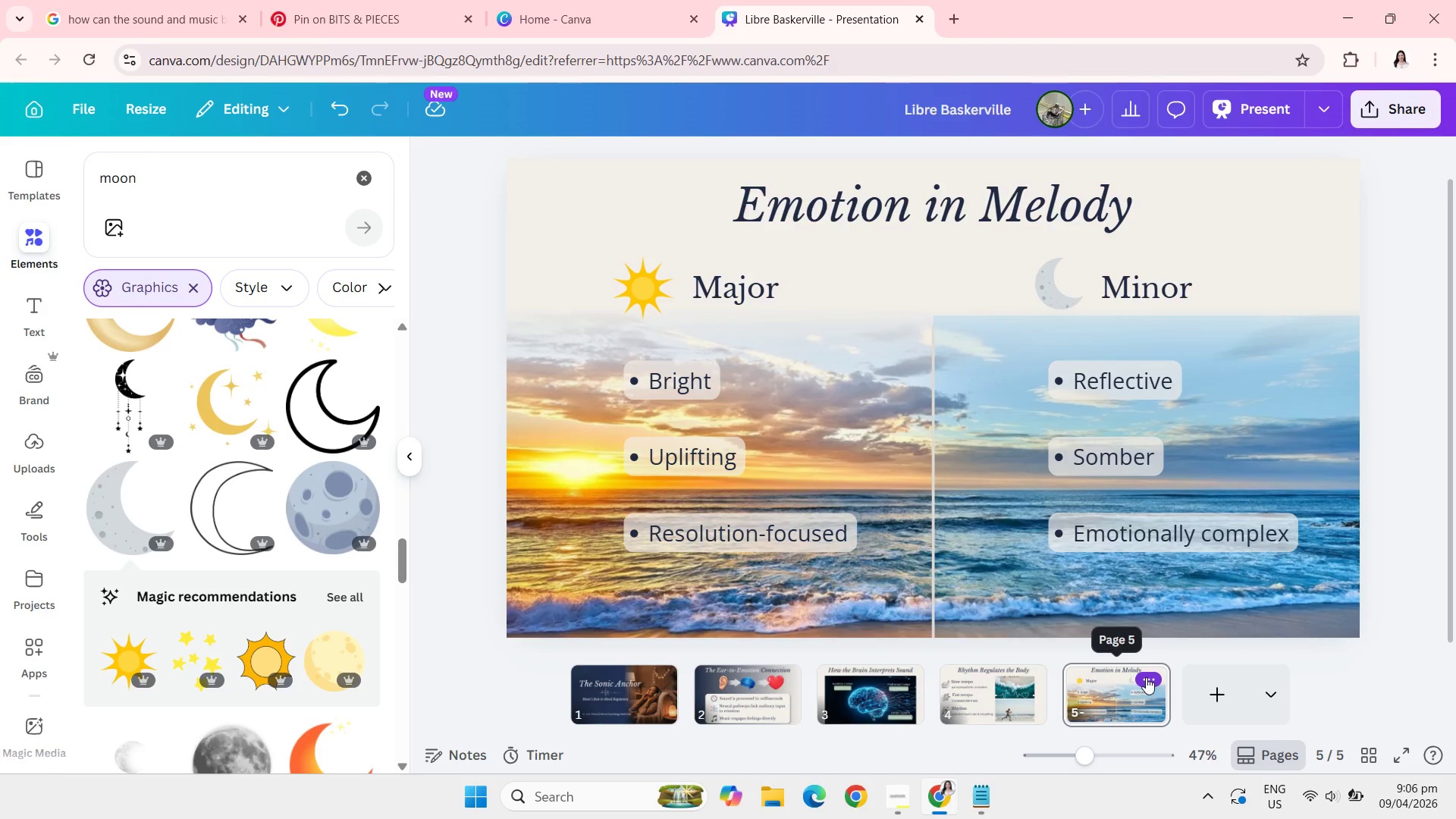 
left_click([1146, 677])
 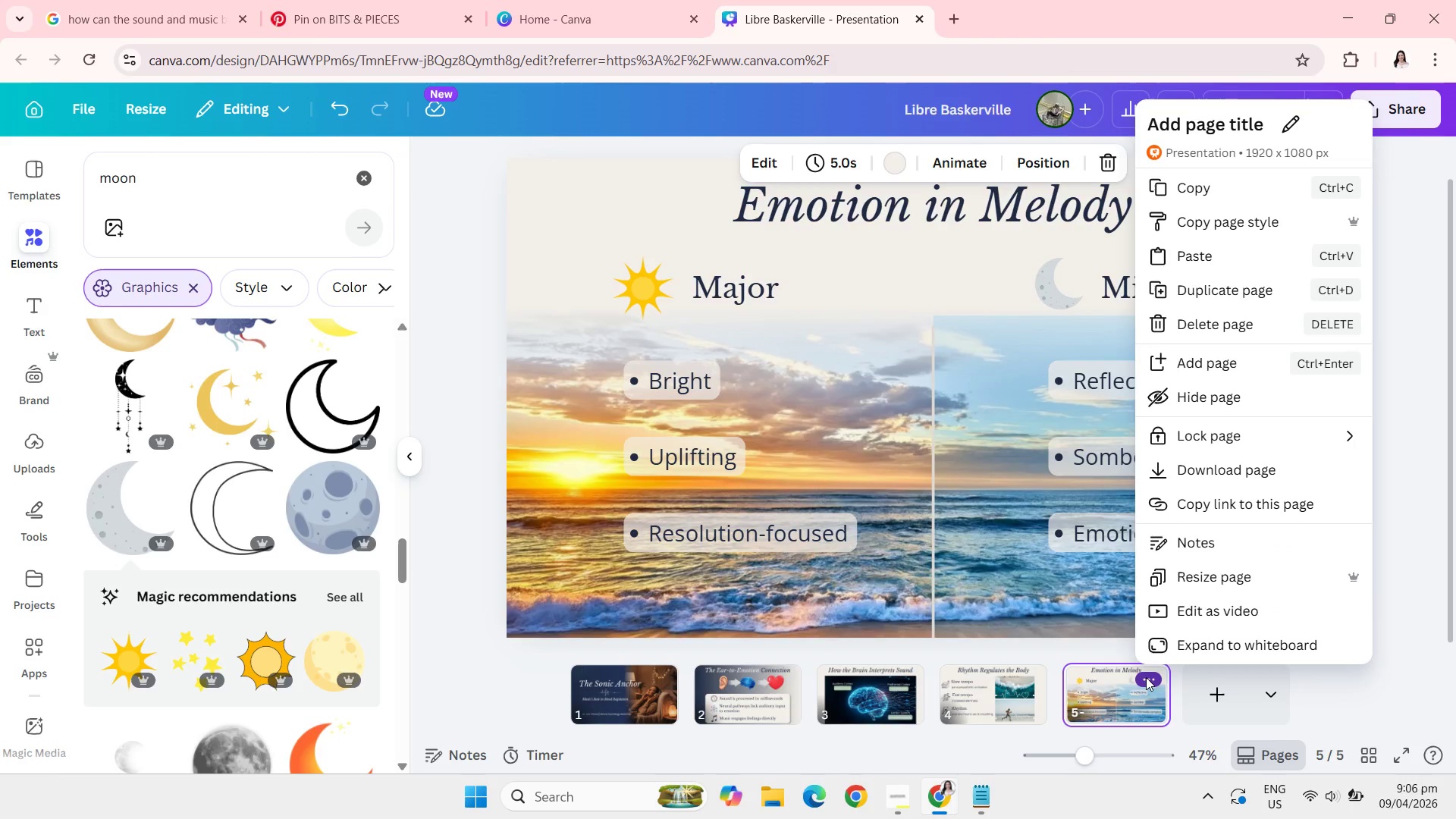 
wait(13.88)
 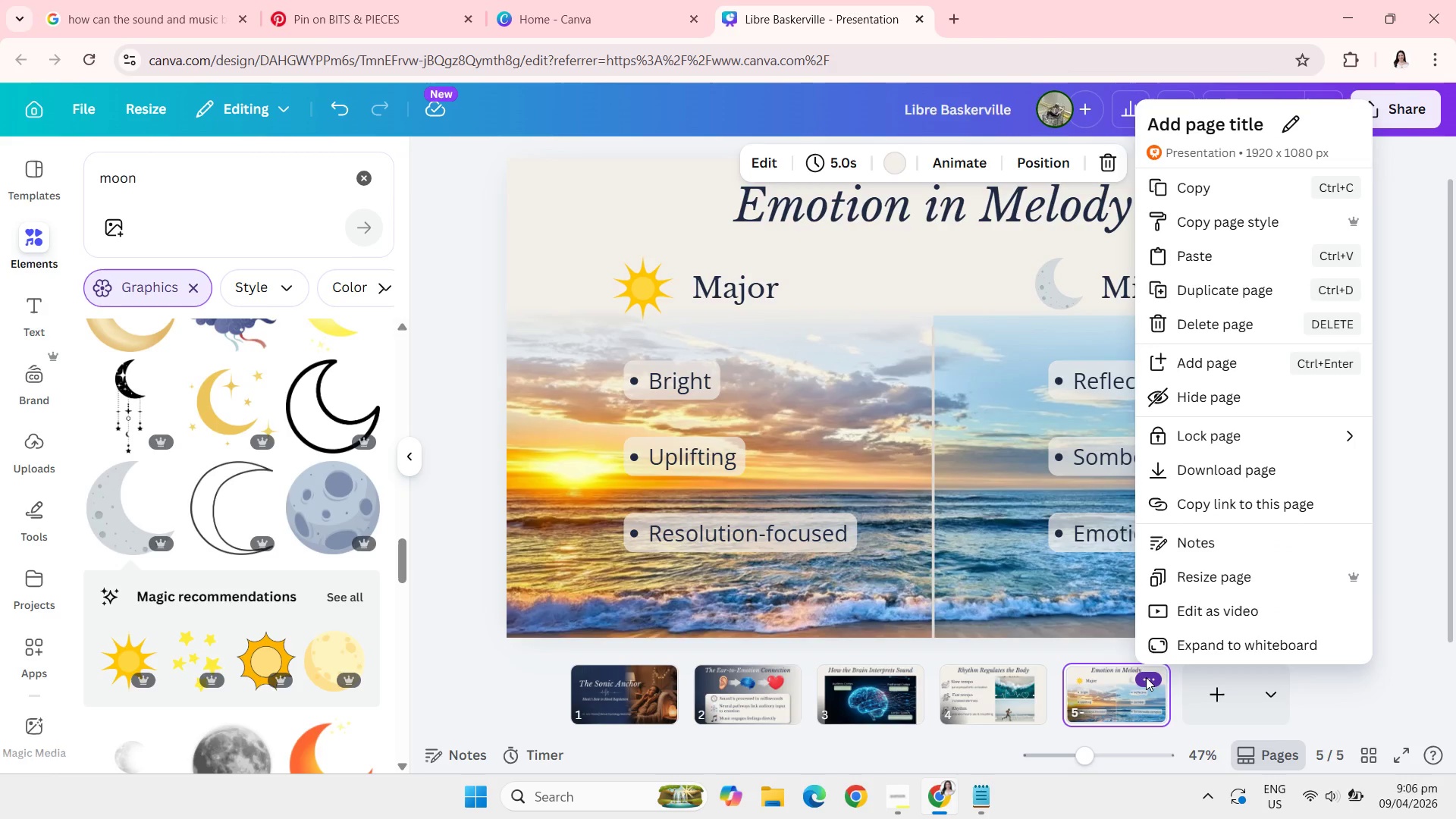 
left_click([1001, 695])
 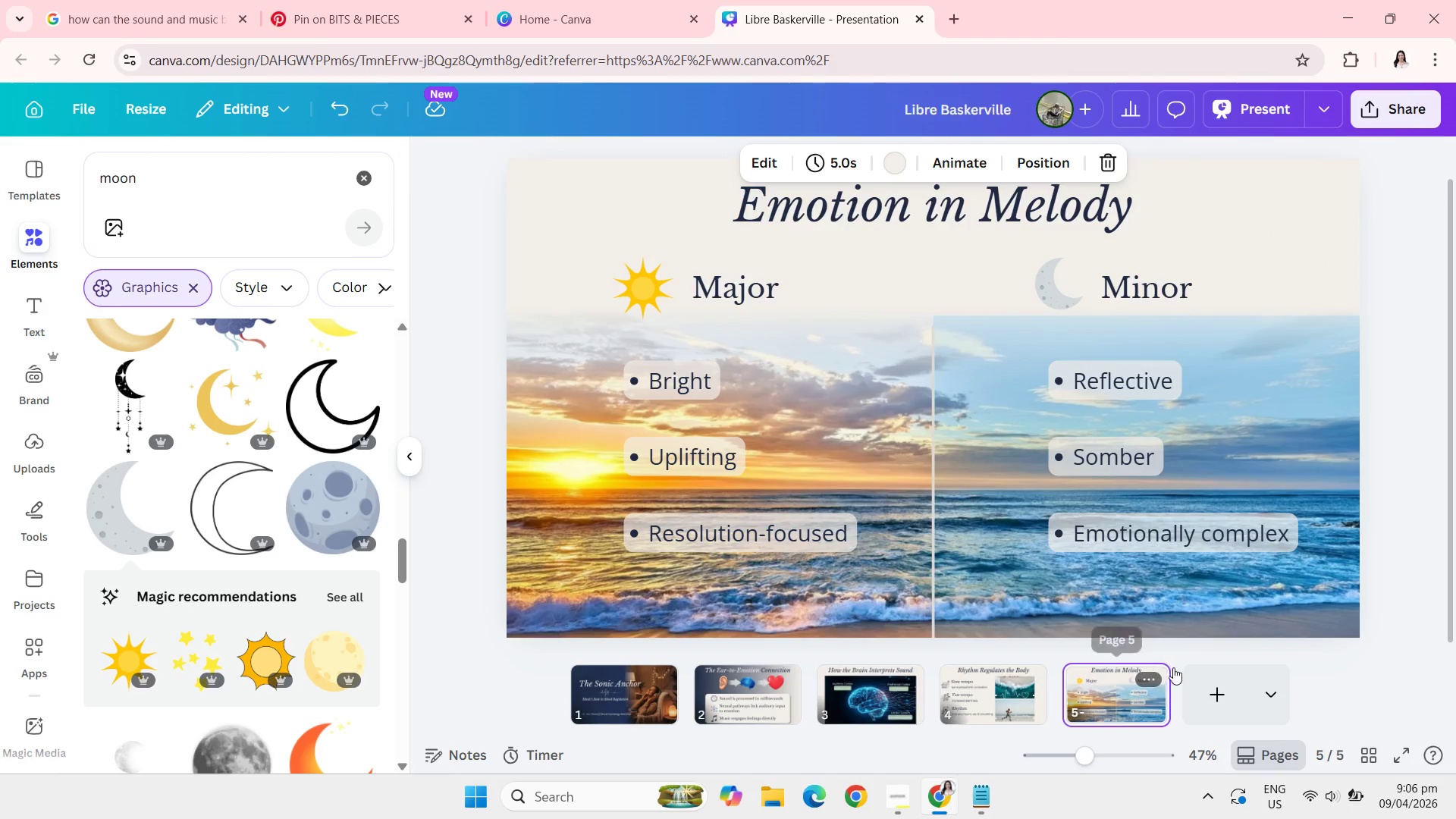 
left_click([1144, 676])
 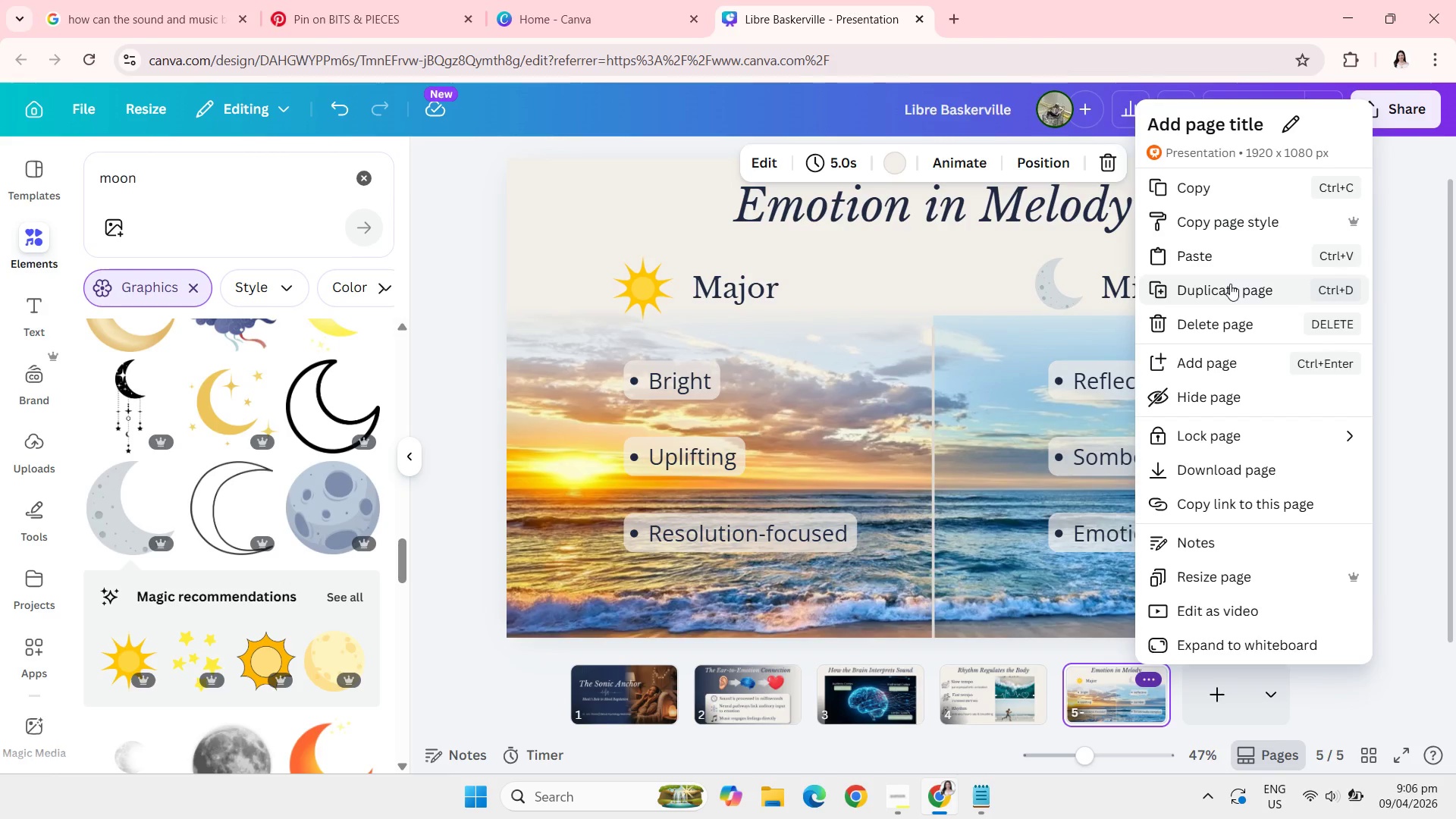 
left_click([1230, 284])
 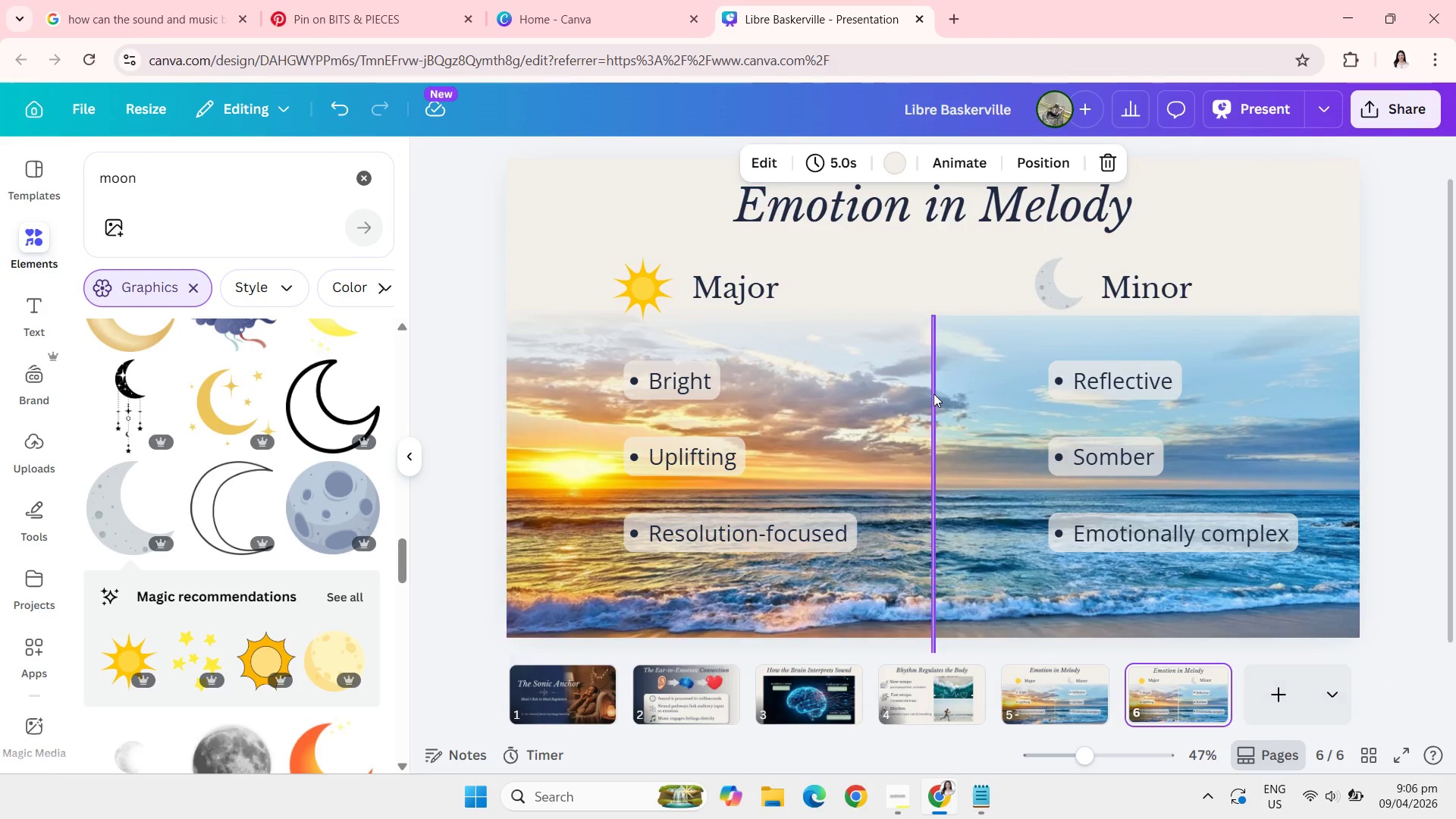 
left_click([933, 393])
 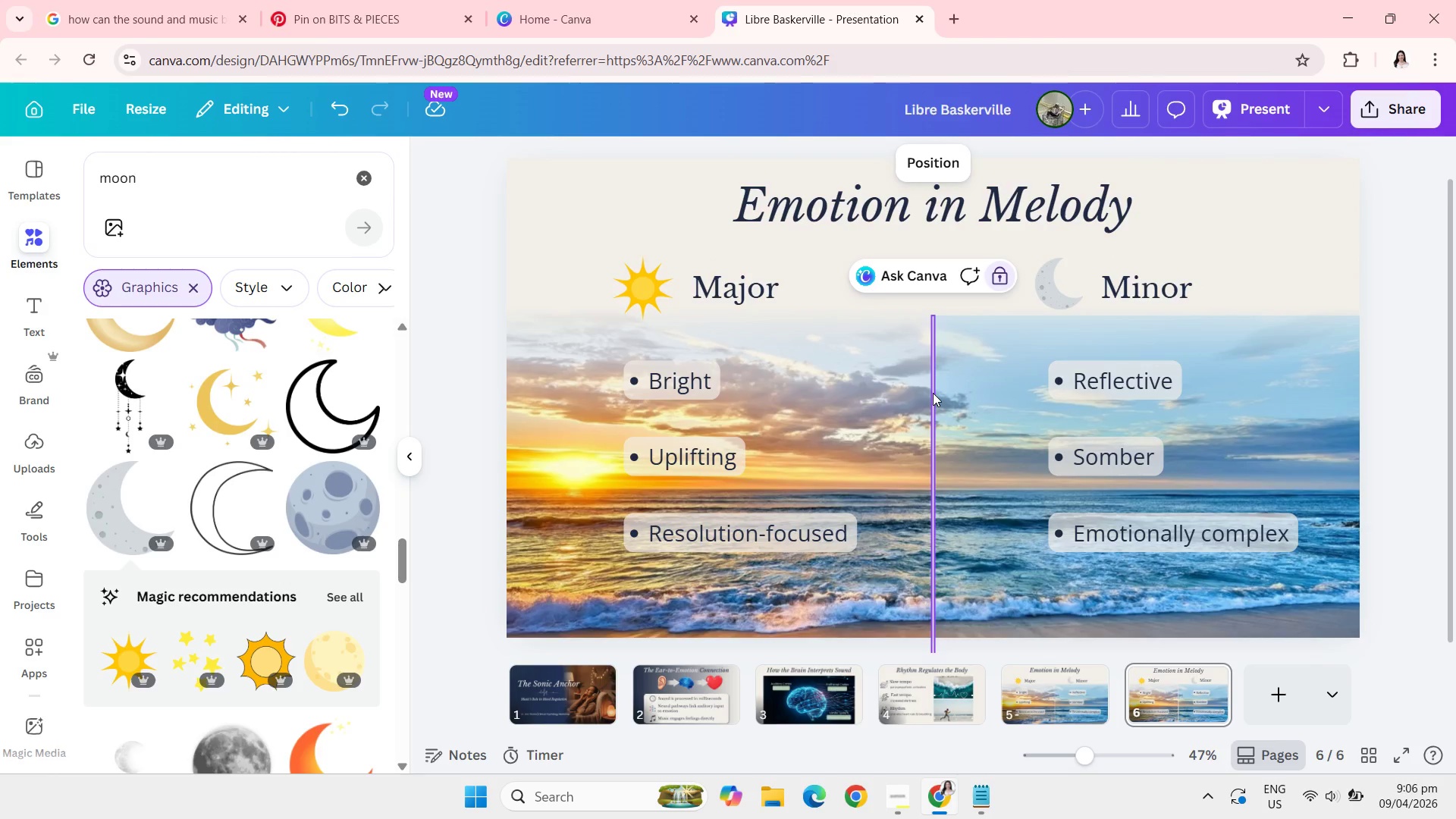 
key(Backspace)
 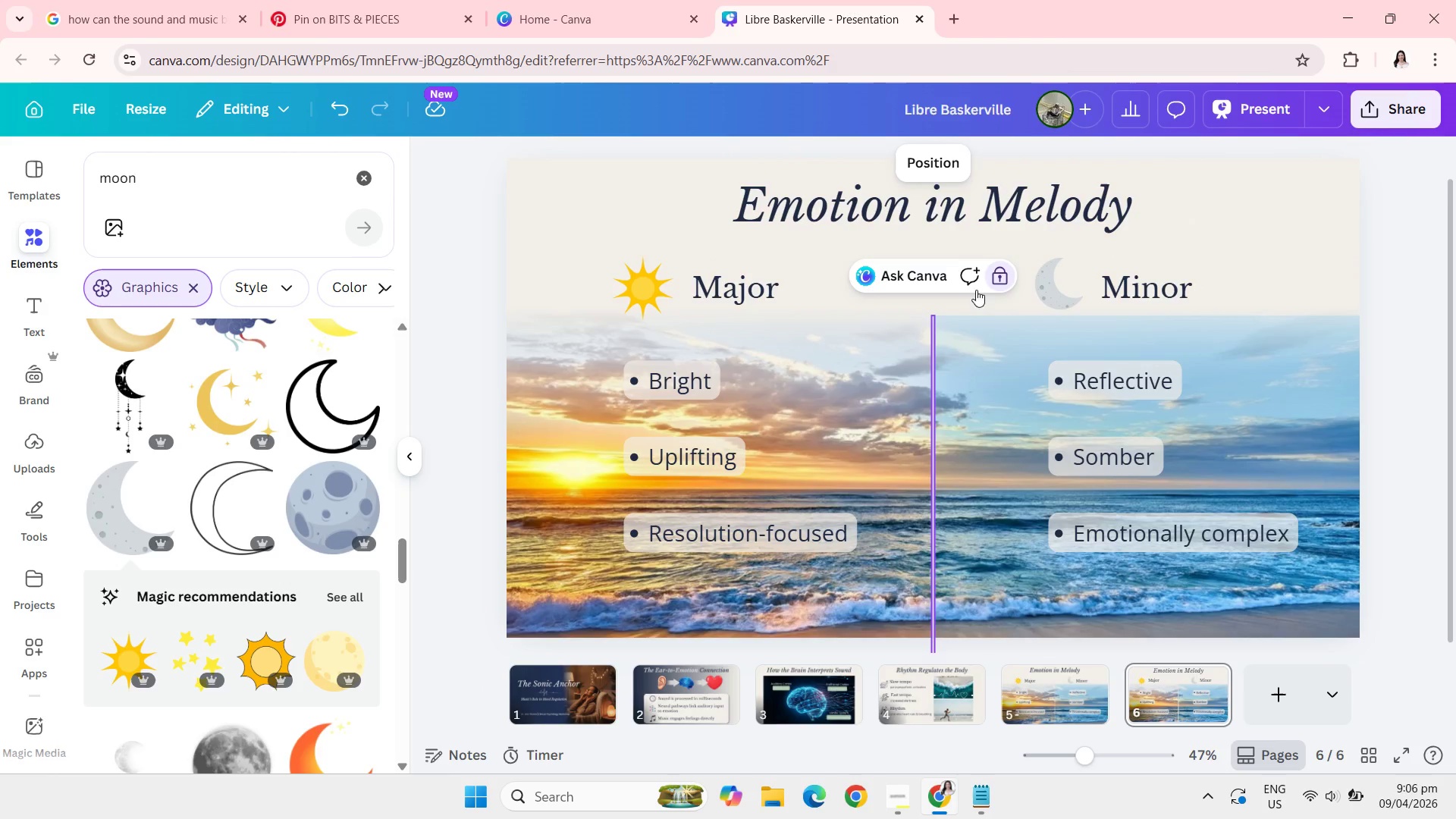 
left_click([998, 279])
 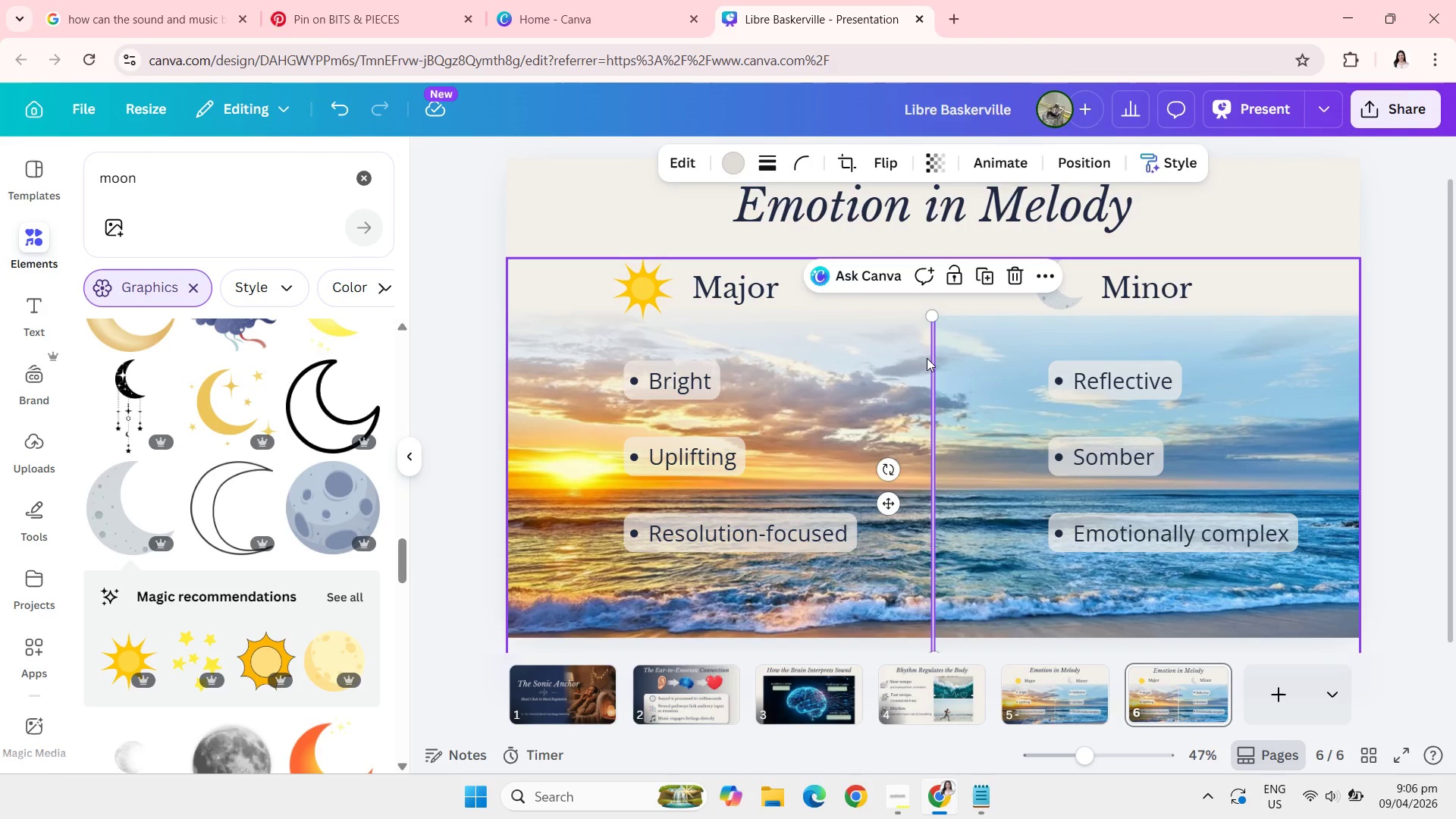 
key(Backspace)
 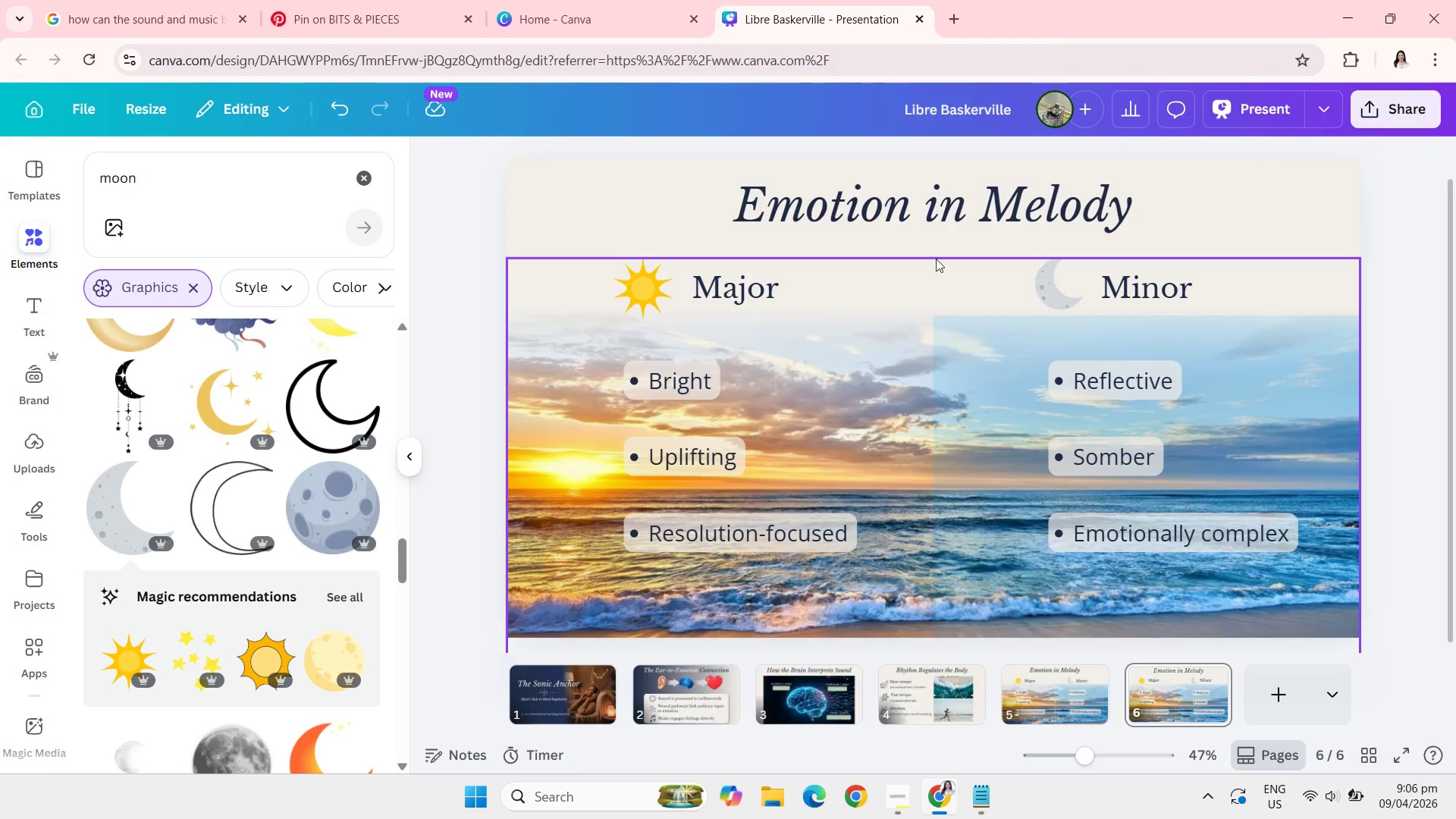 
left_click([954, 211])
 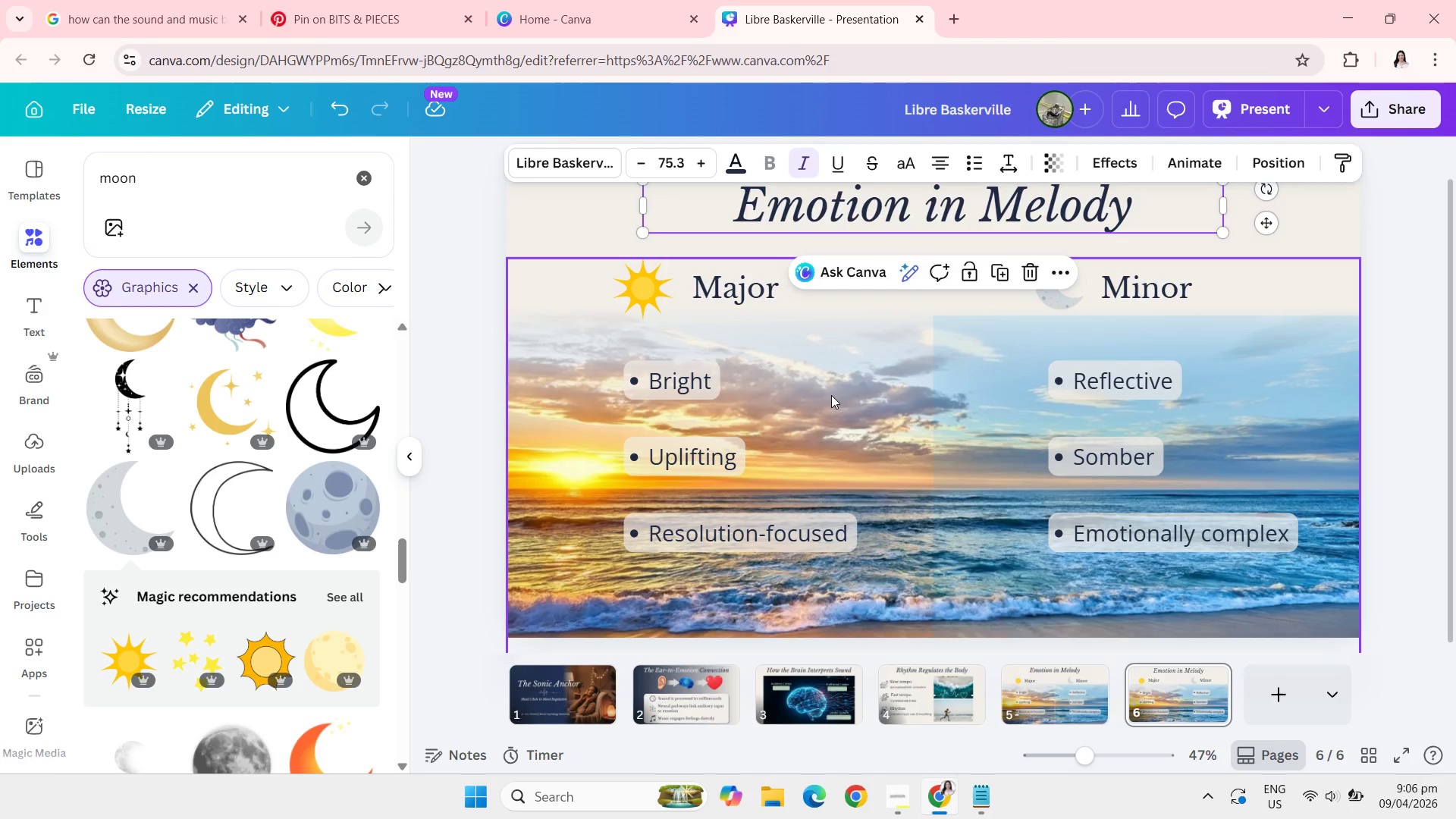 
left_click([831, 395])
 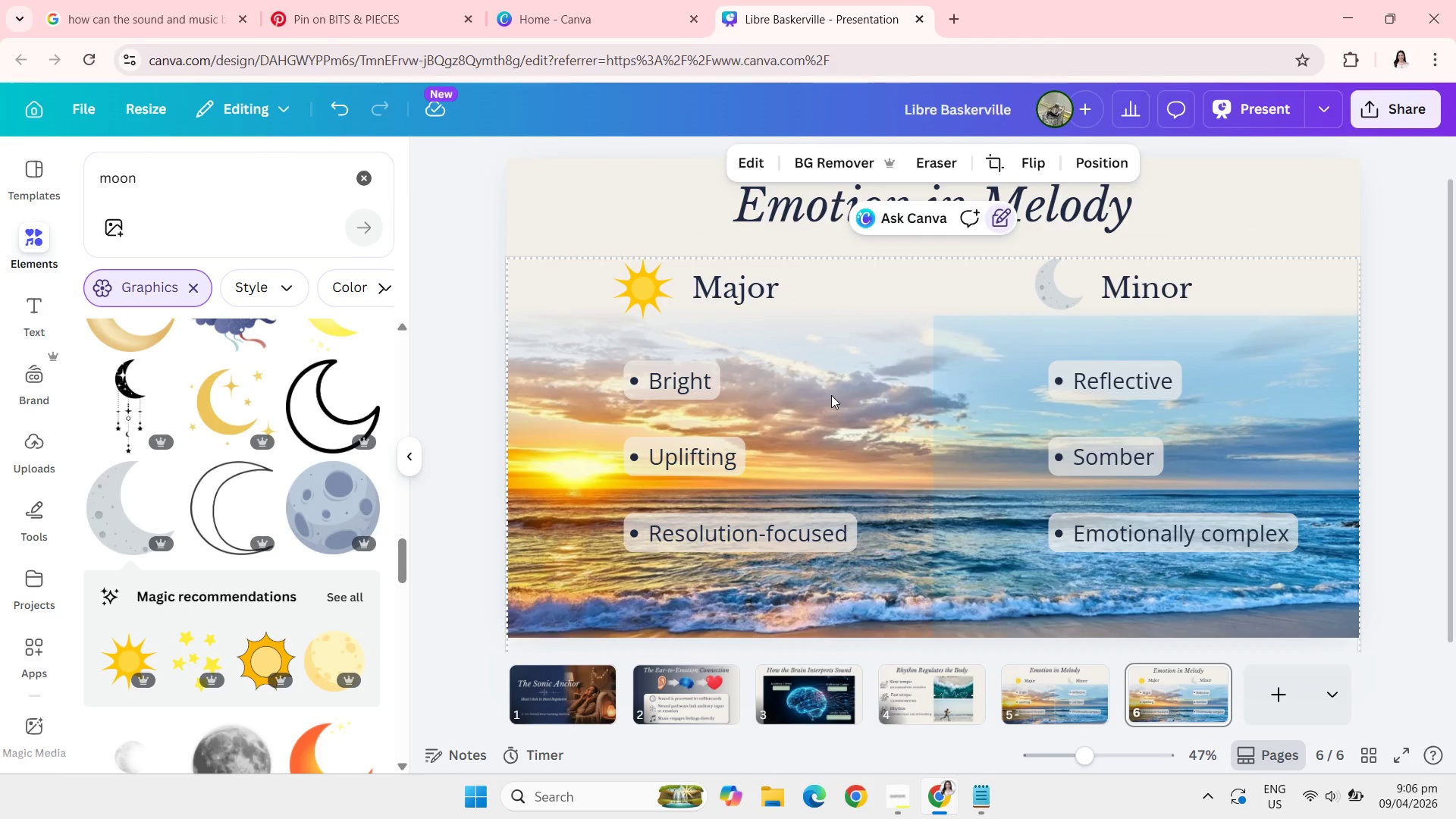 
key(Backspace)
 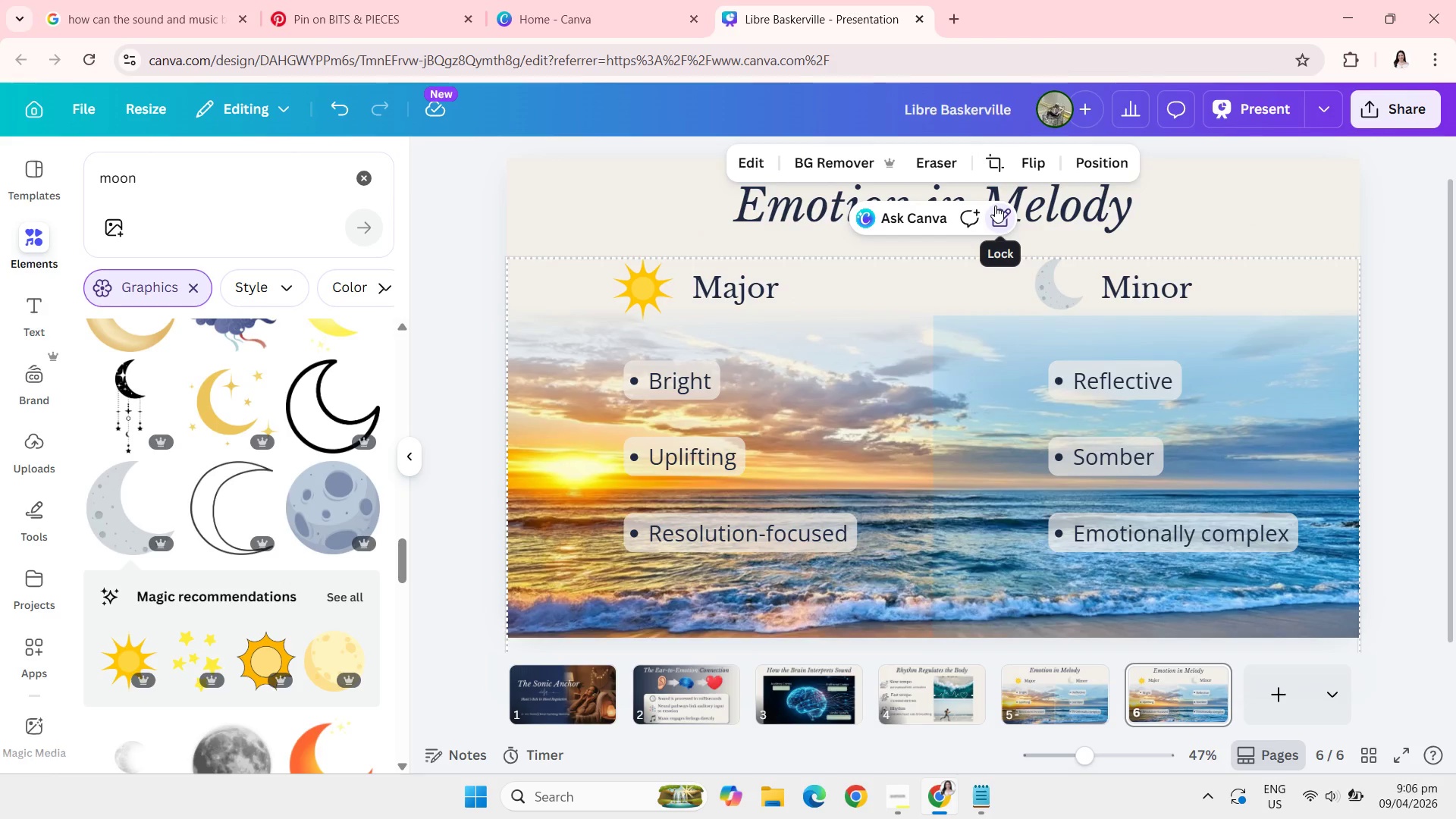 
key(Control+Z)
 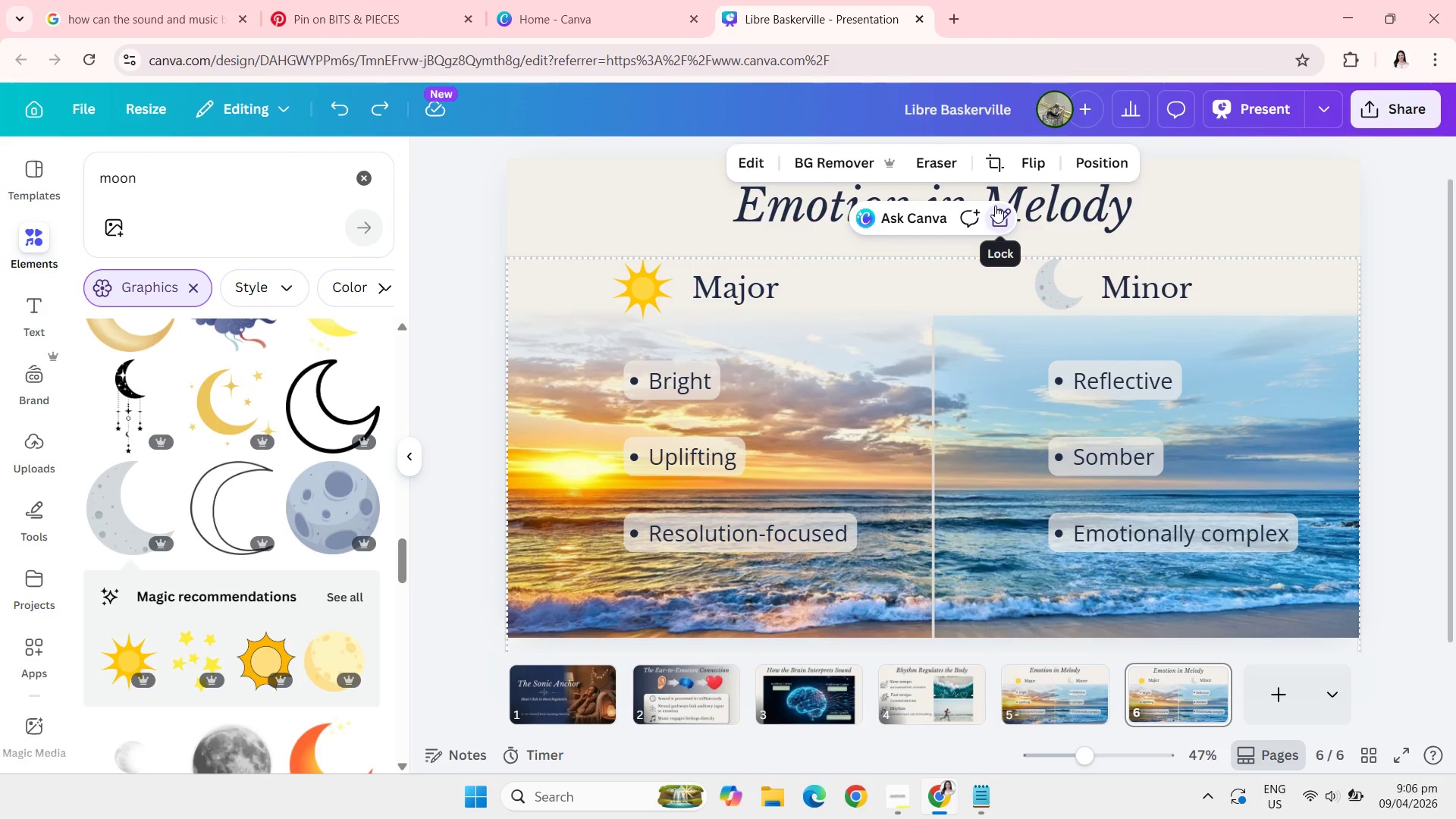 
key(Control+Z)
 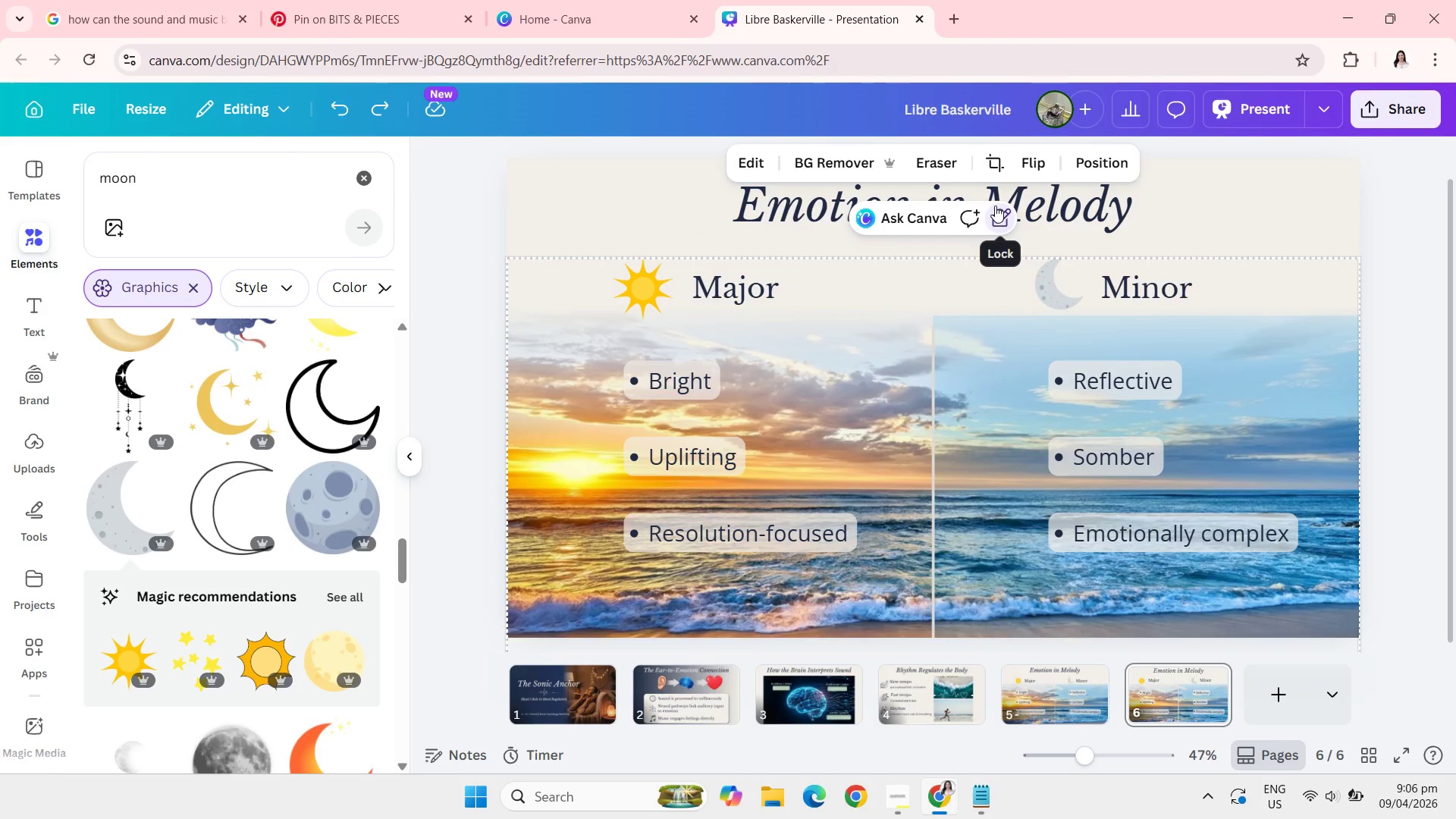 
key(Control+Z)
 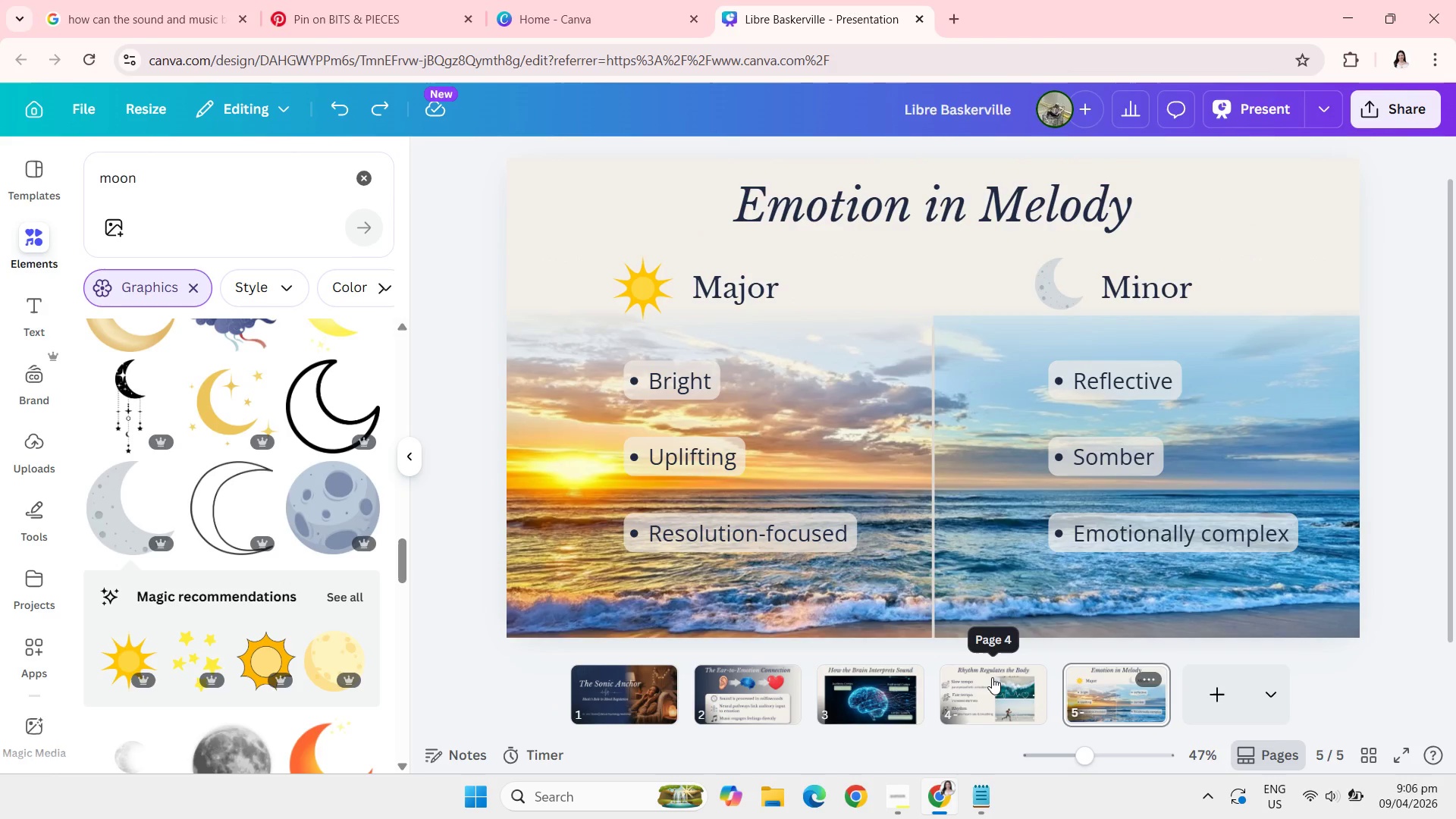 
left_click([1022, 674])
 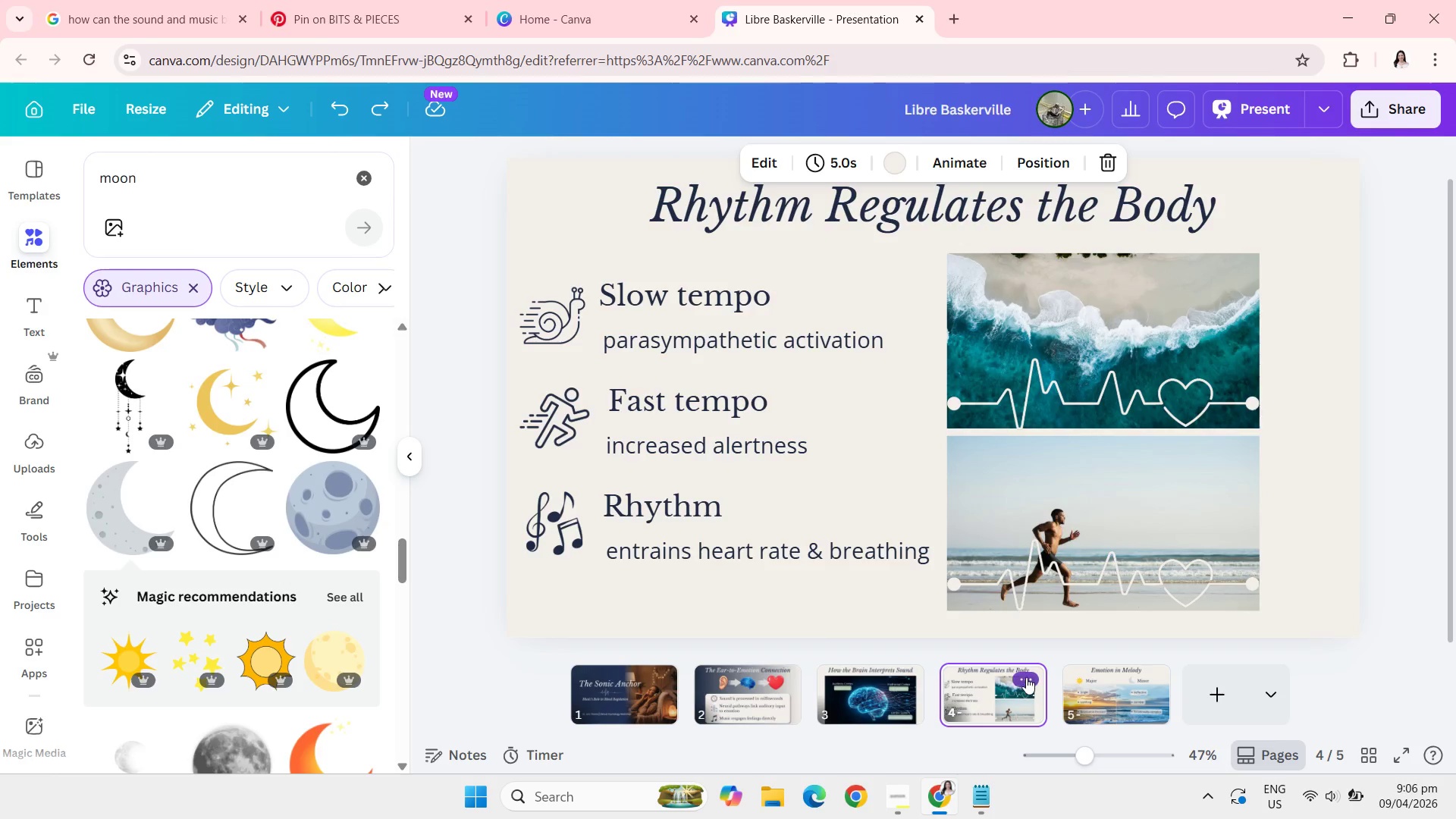 
left_click([1026, 677])
 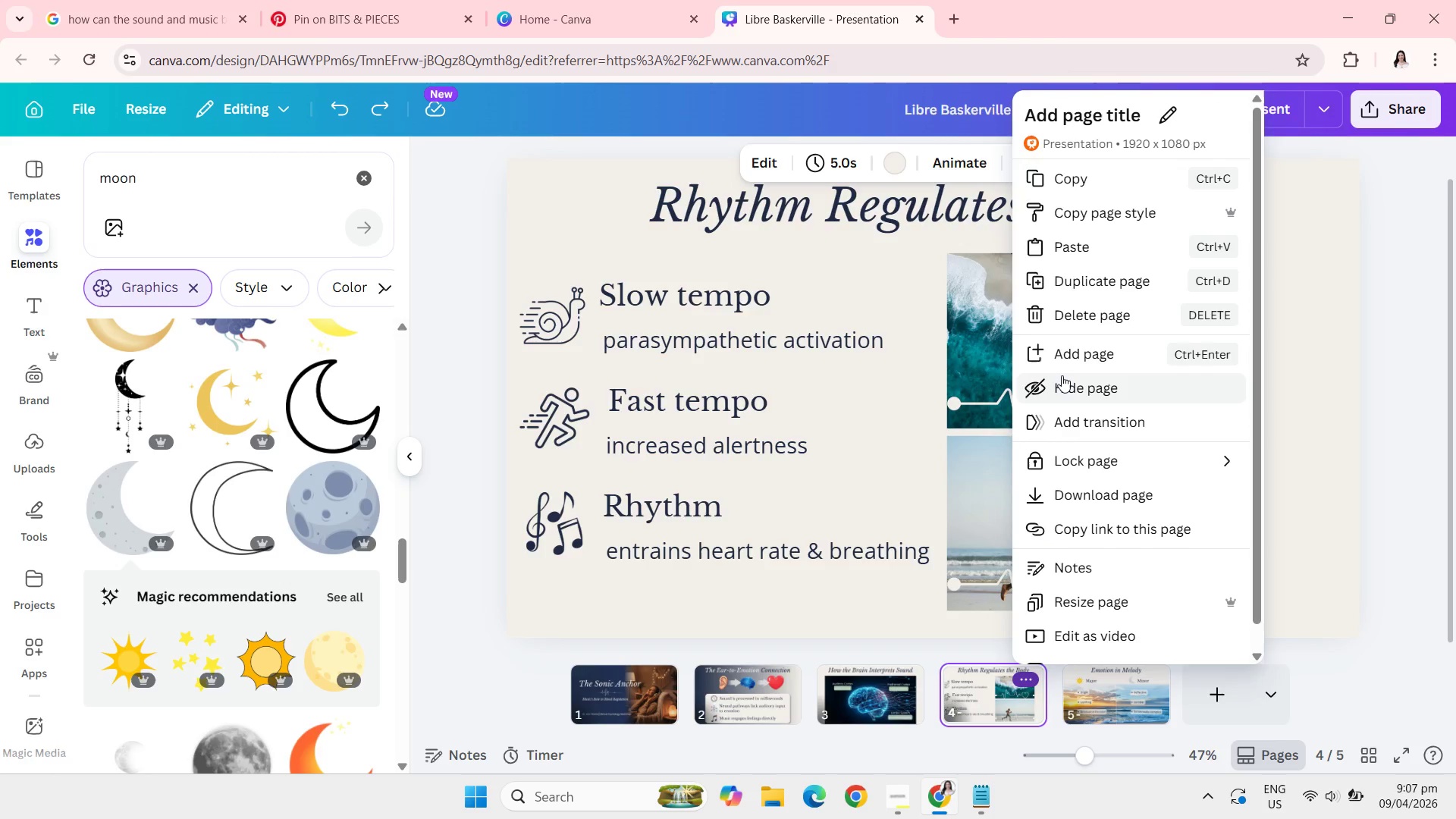 
wait(7.83)
 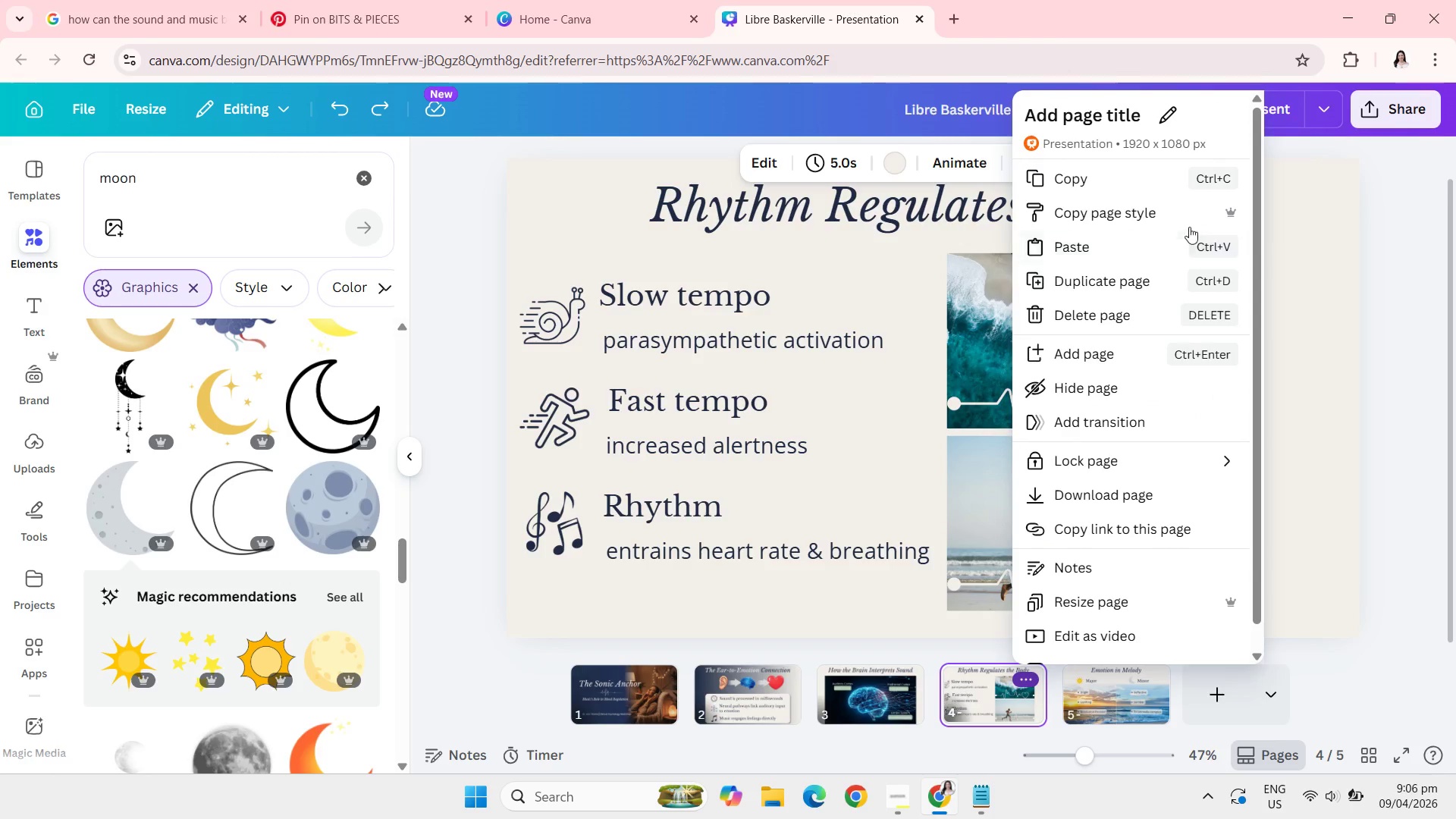 
left_click([1122, 284])
 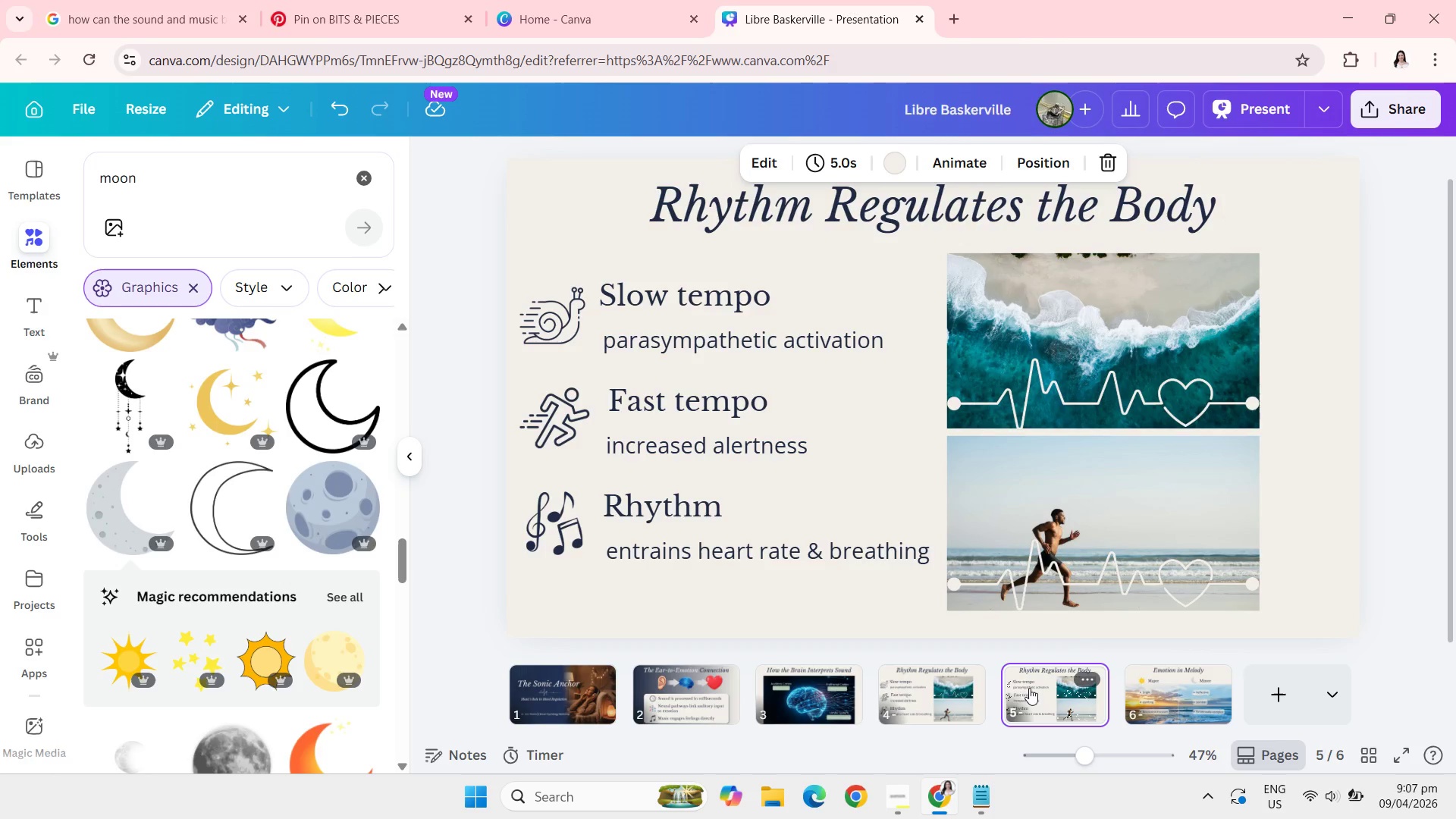 
left_click_drag(start_coordinate=[1031, 690], to_coordinate=[1203, 698])
 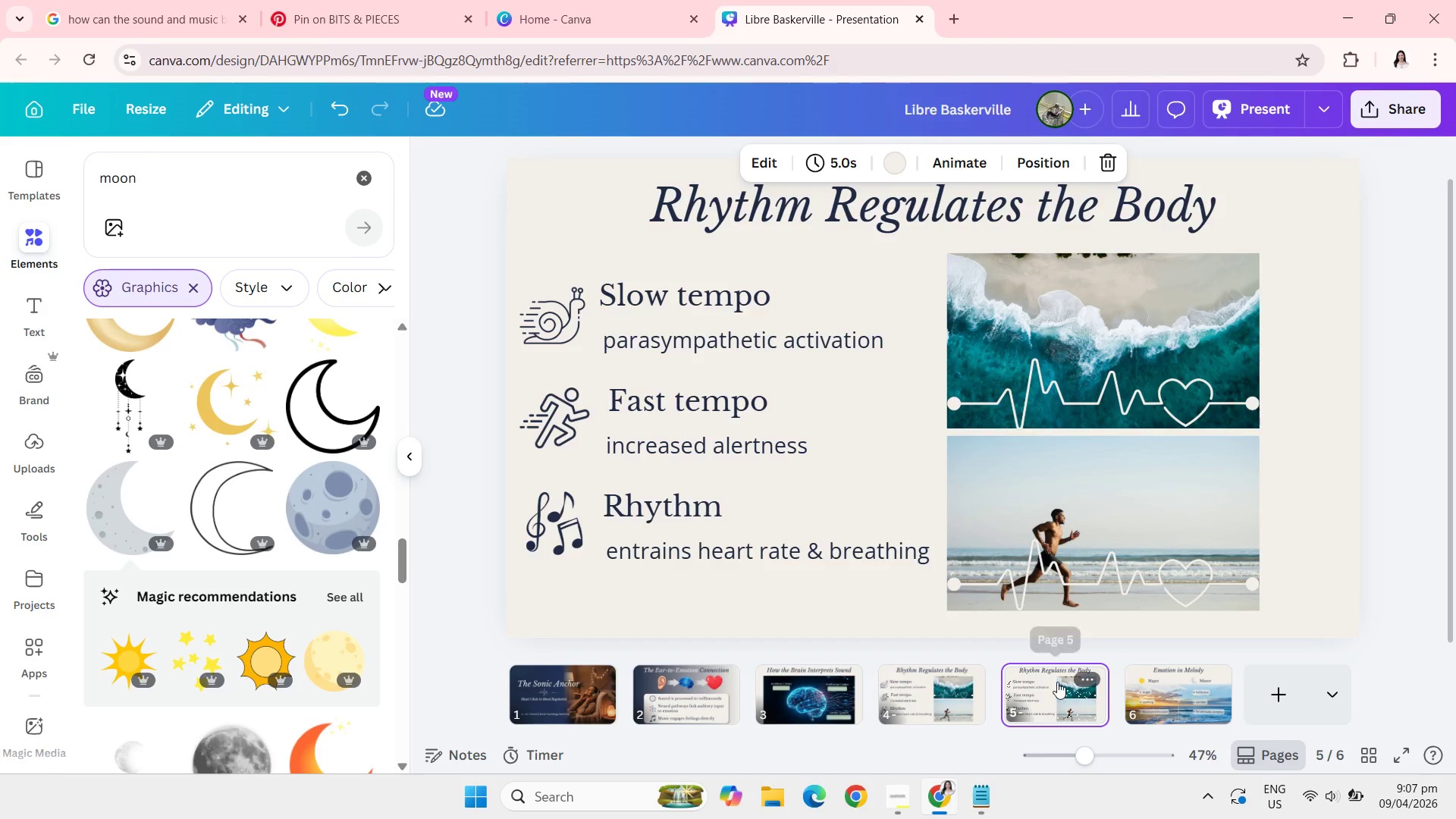 
left_click_drag(start_coordinate=[1055, 682], to_coordinate=[1236, 682])
 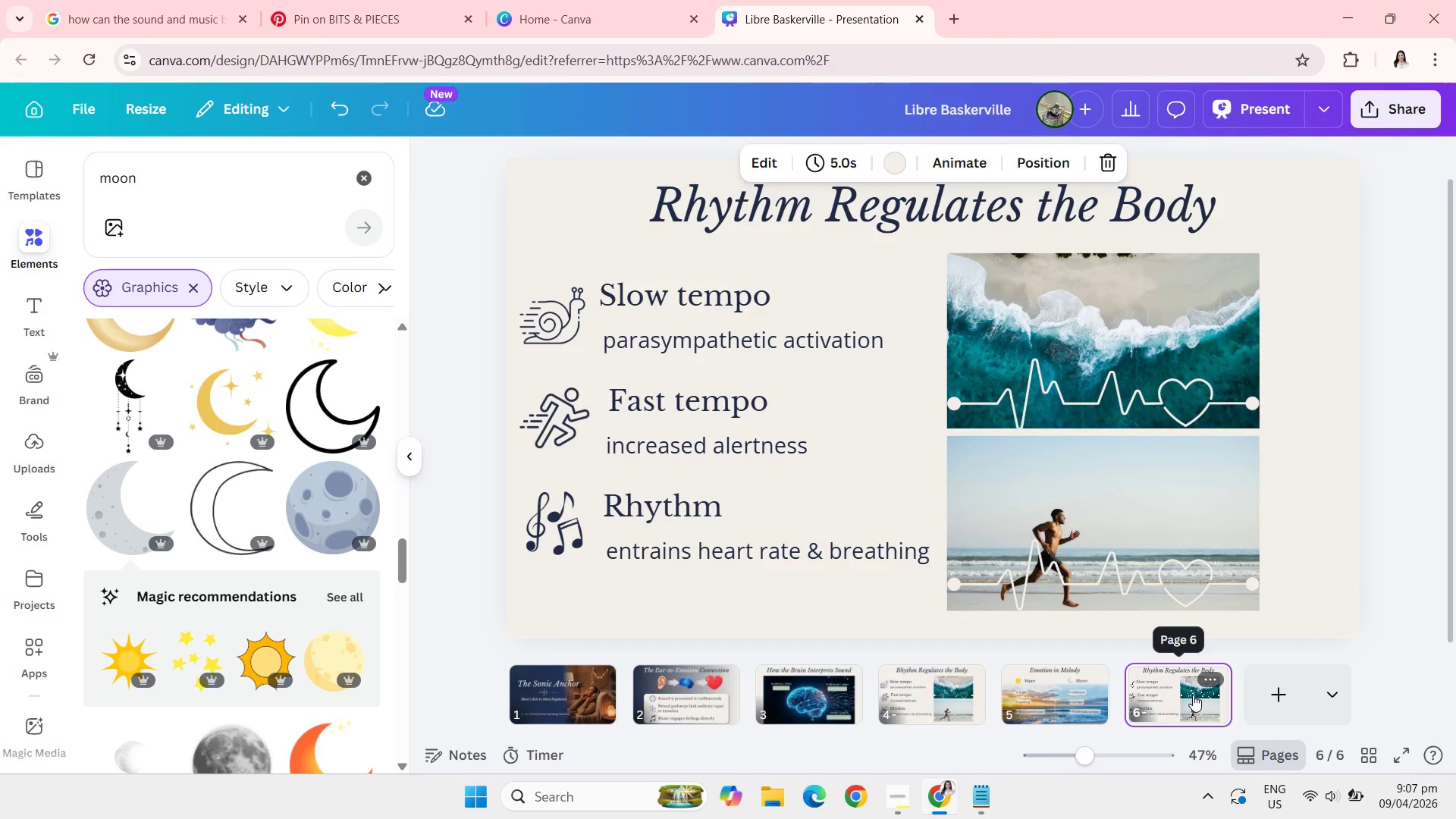 
left_click([1193, 695])
 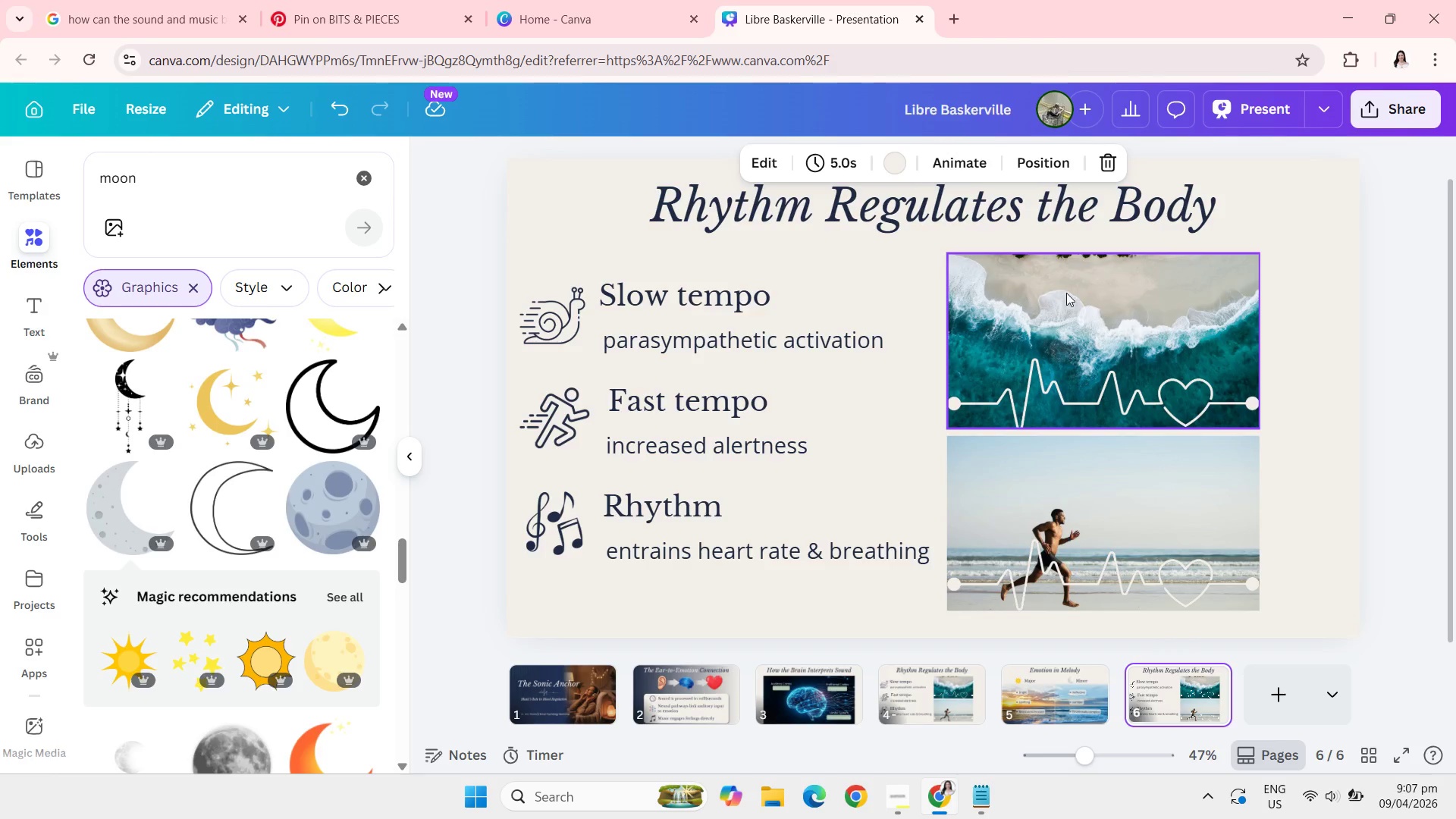 
left_click([1065, 292])
 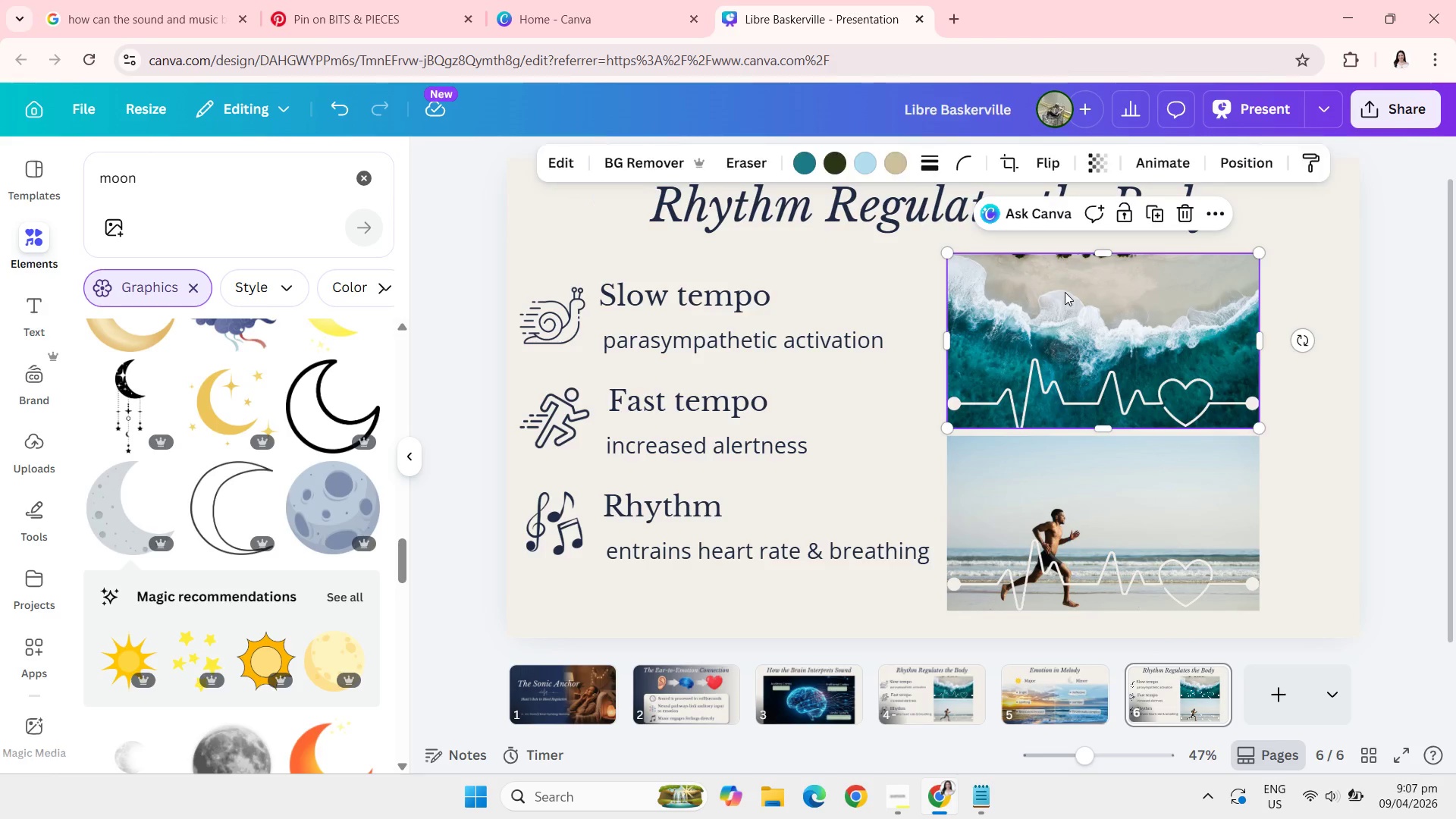 
key(Backspace)
 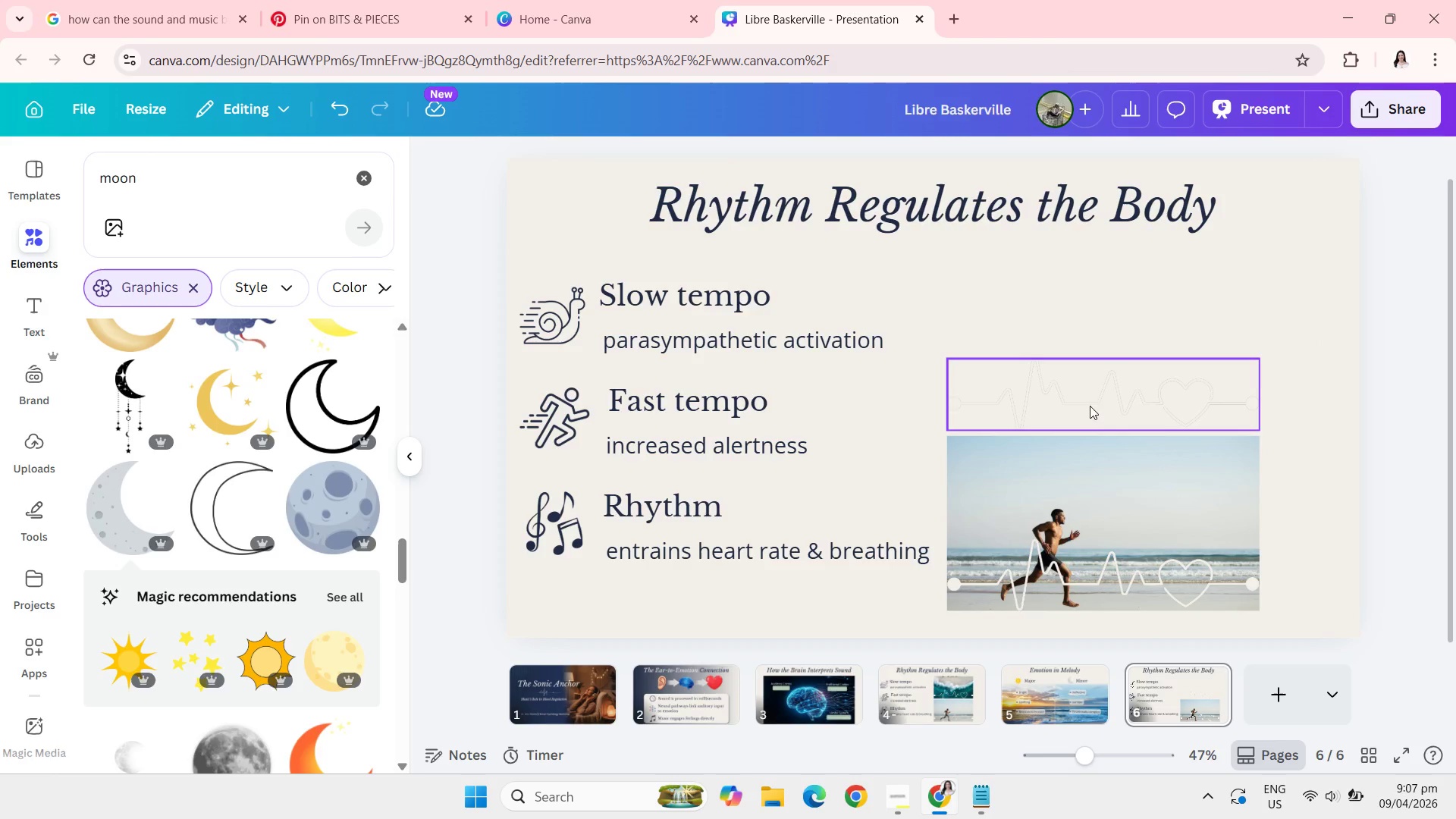 
left_click([1090, 406])
 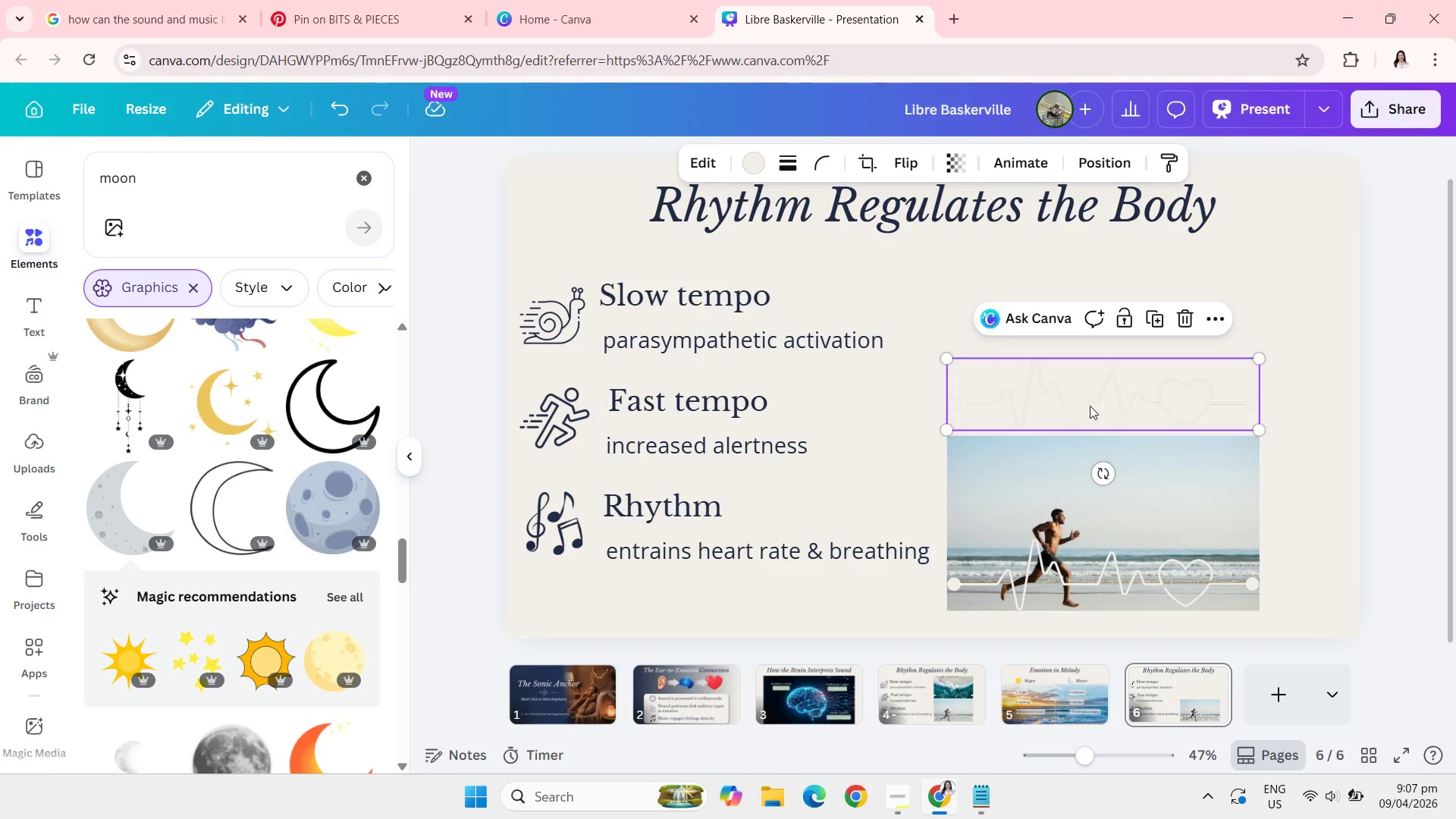 
key(Backspace)
 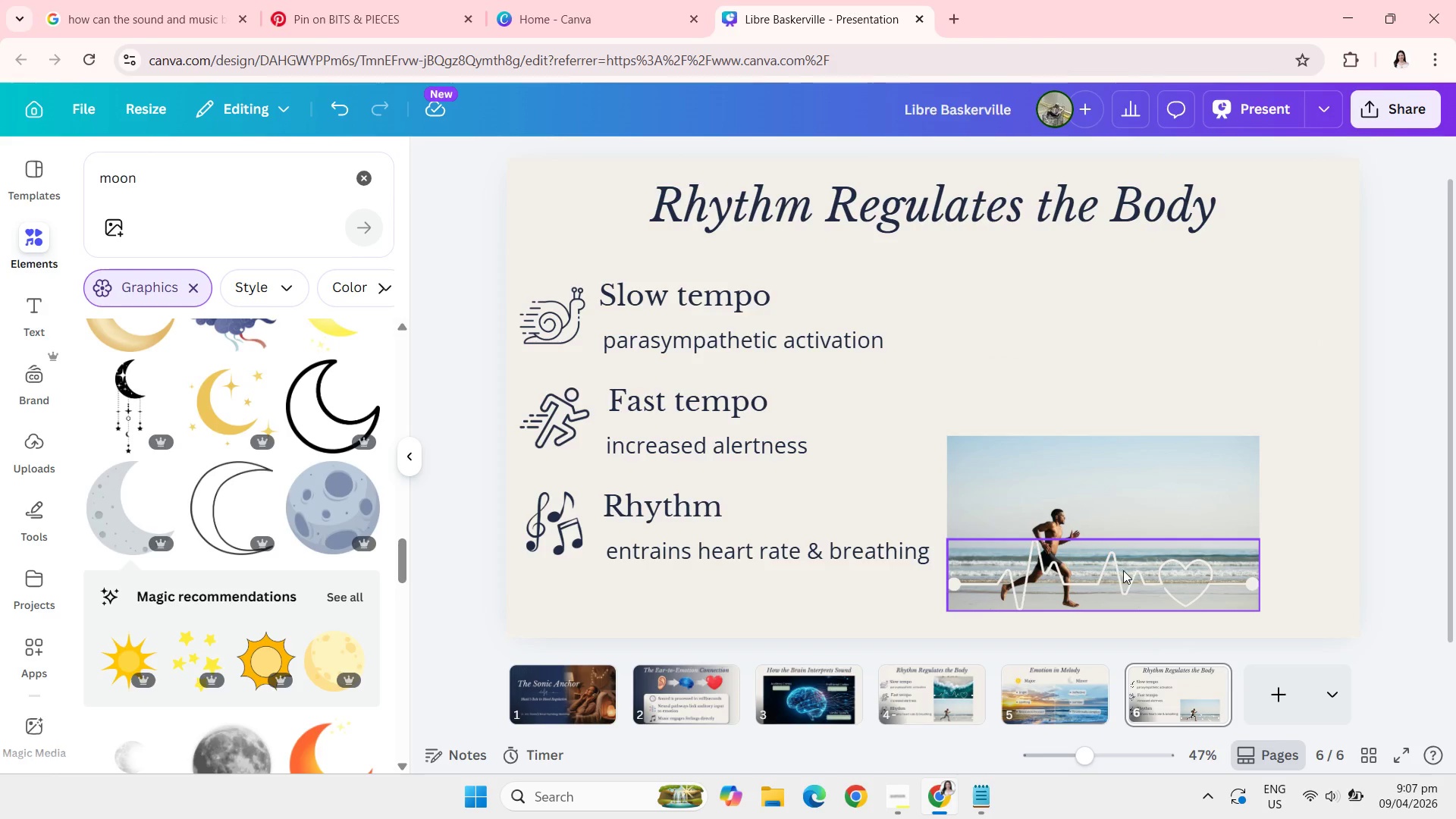 
left_click([1123, 570])
 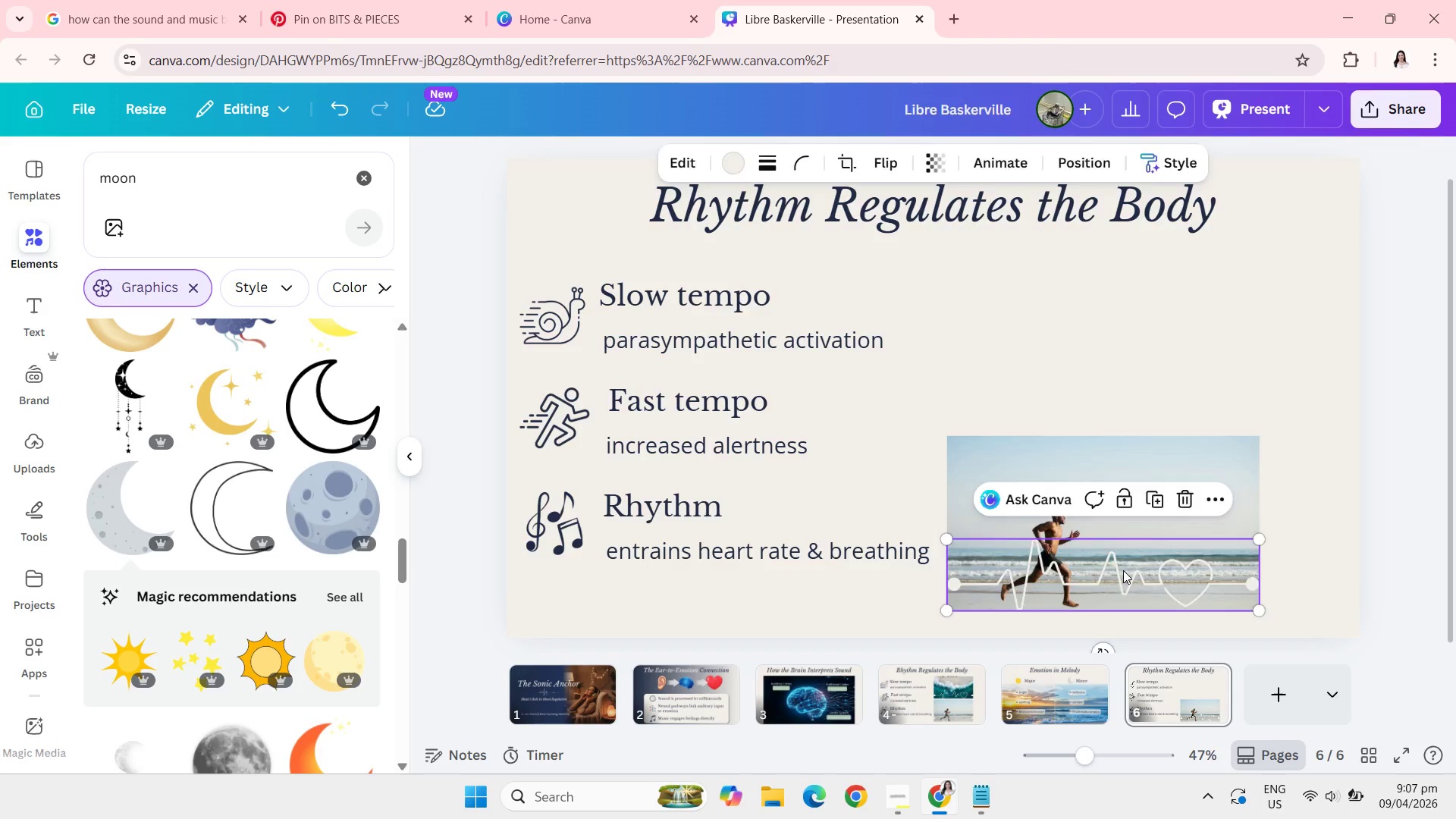 
key(Backspace)
 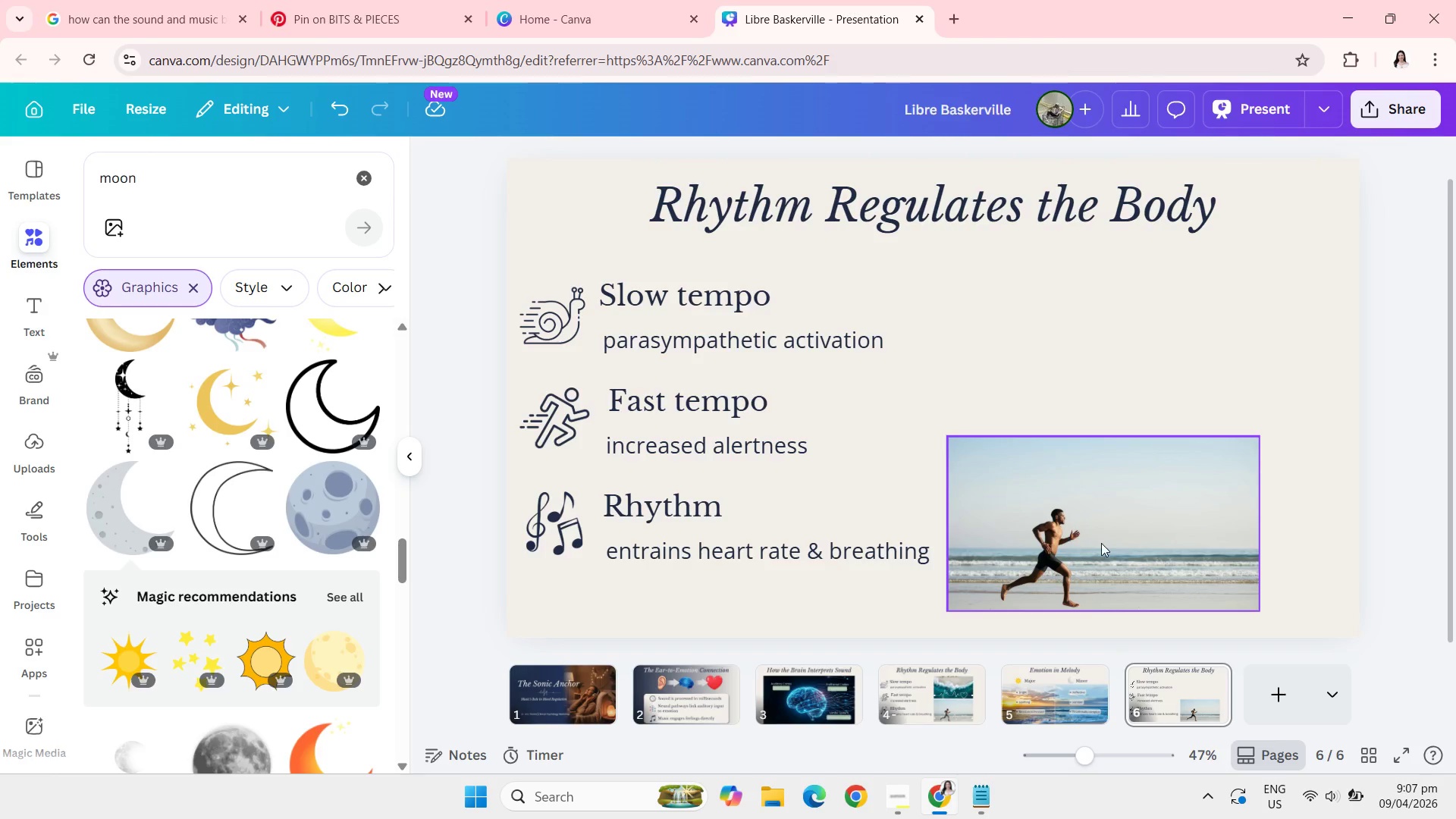 
left_click([1101, 543])
 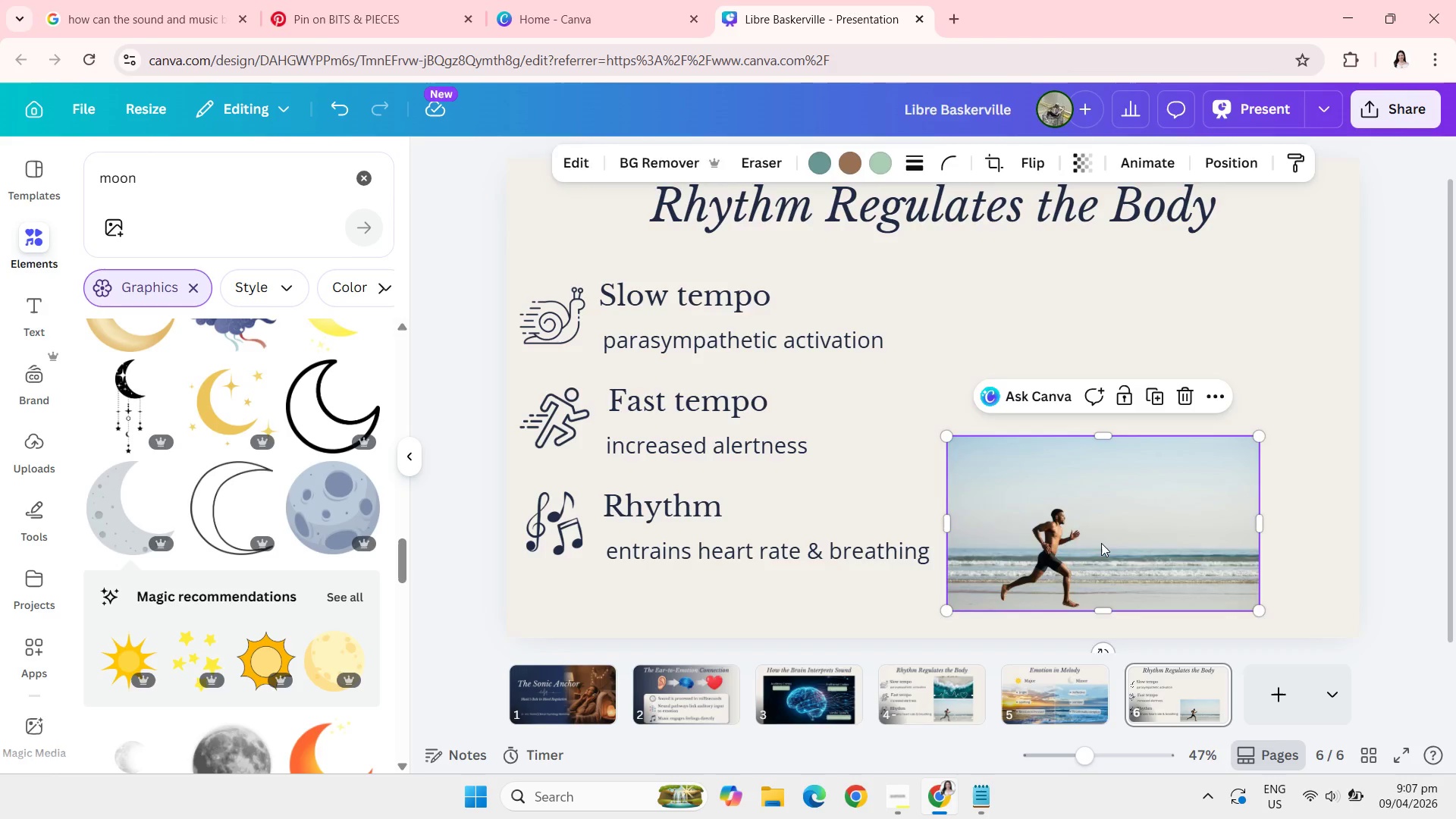 
key(Backspace)
 